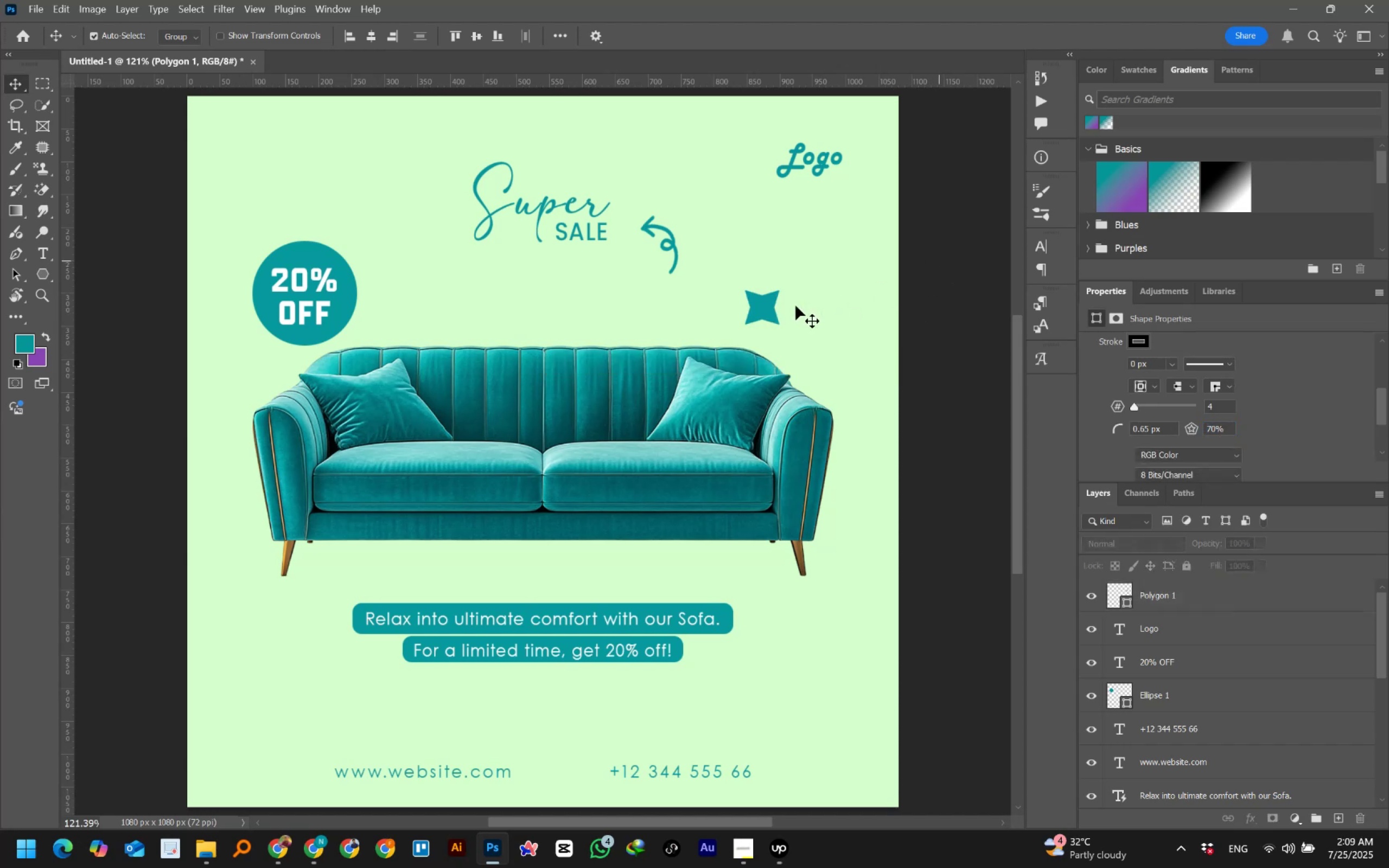 
left_click([759, 303])
 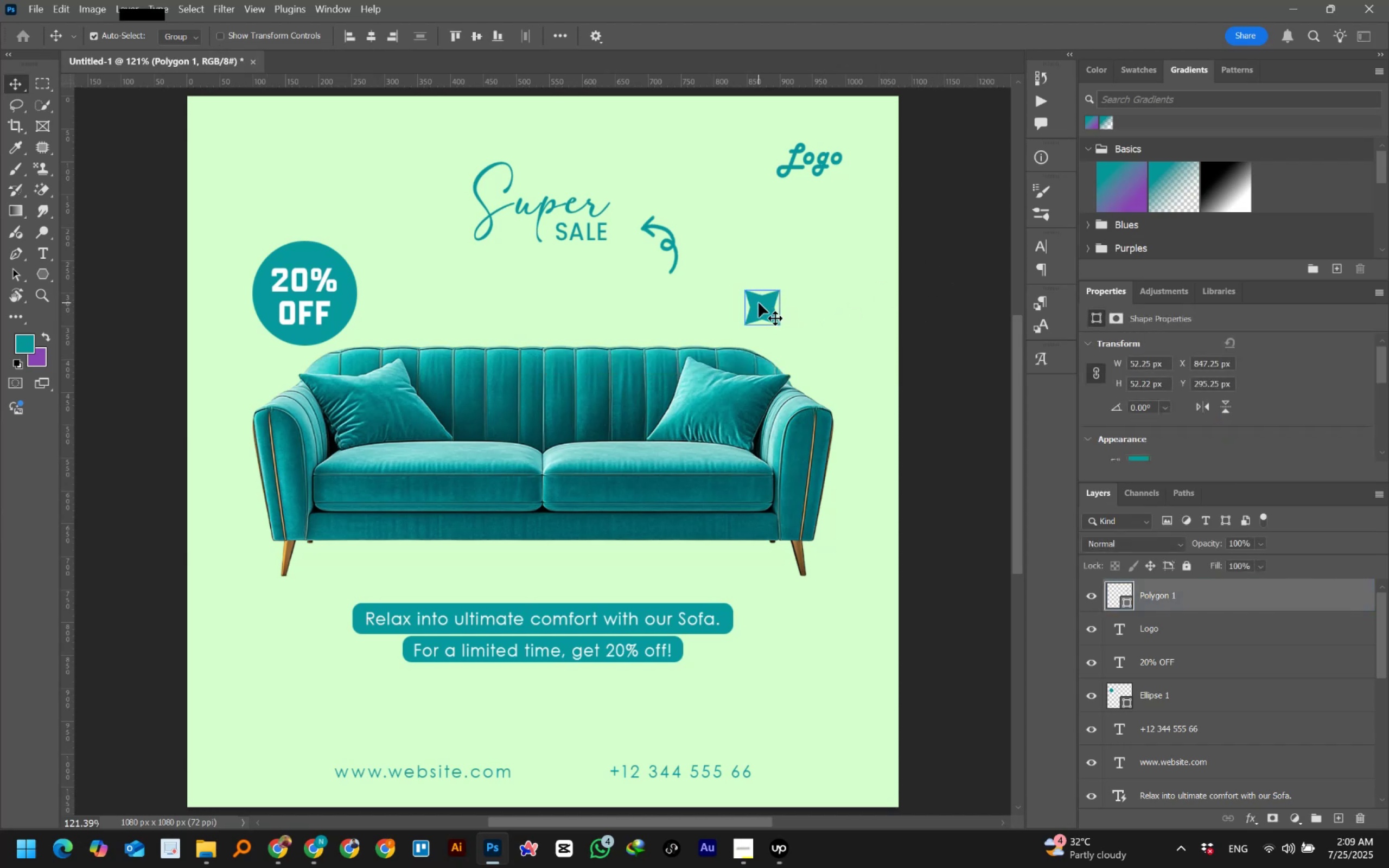 
key(Control+T)
 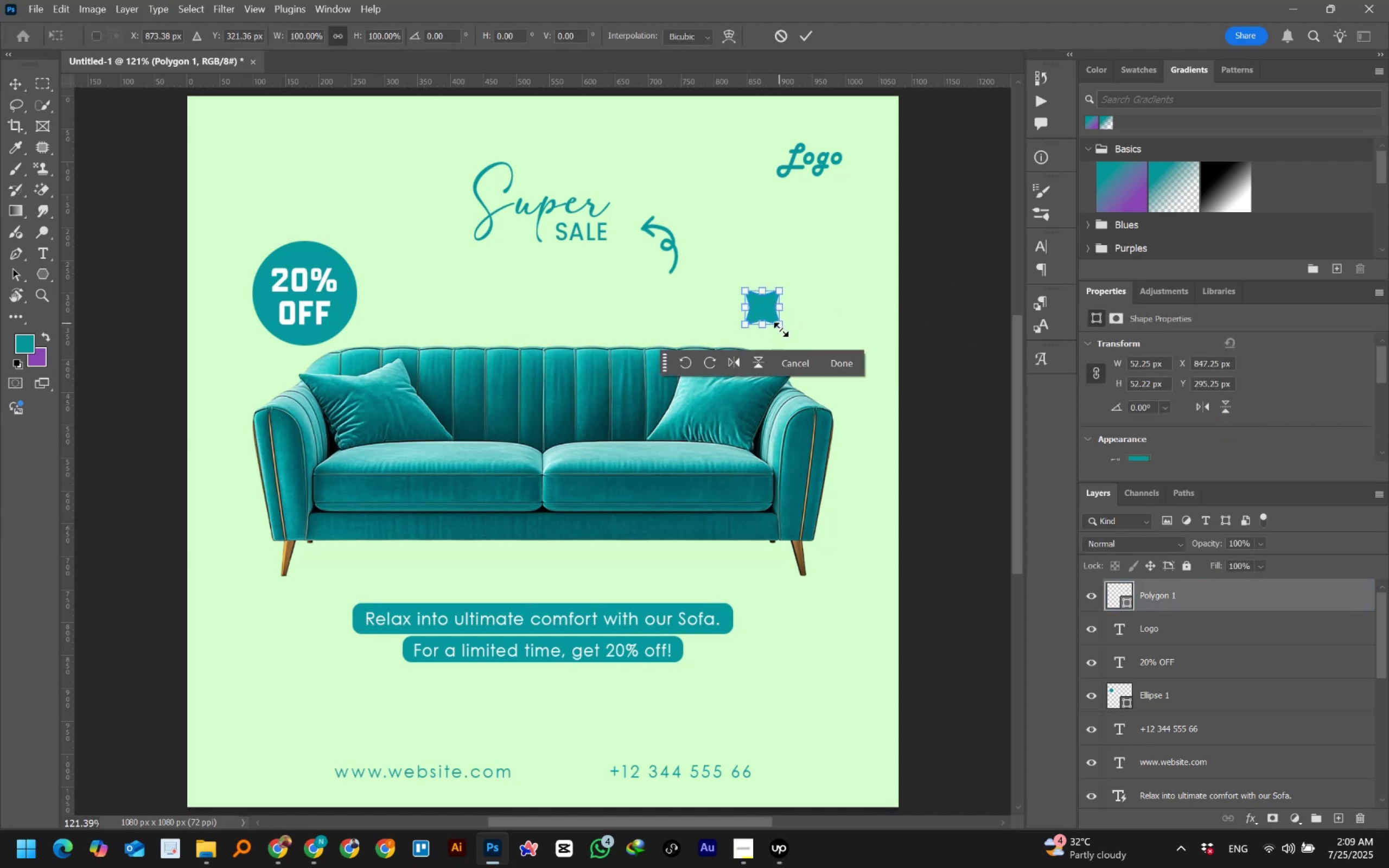 
hold_key(key=ShiftLeft, duration=1.43)
 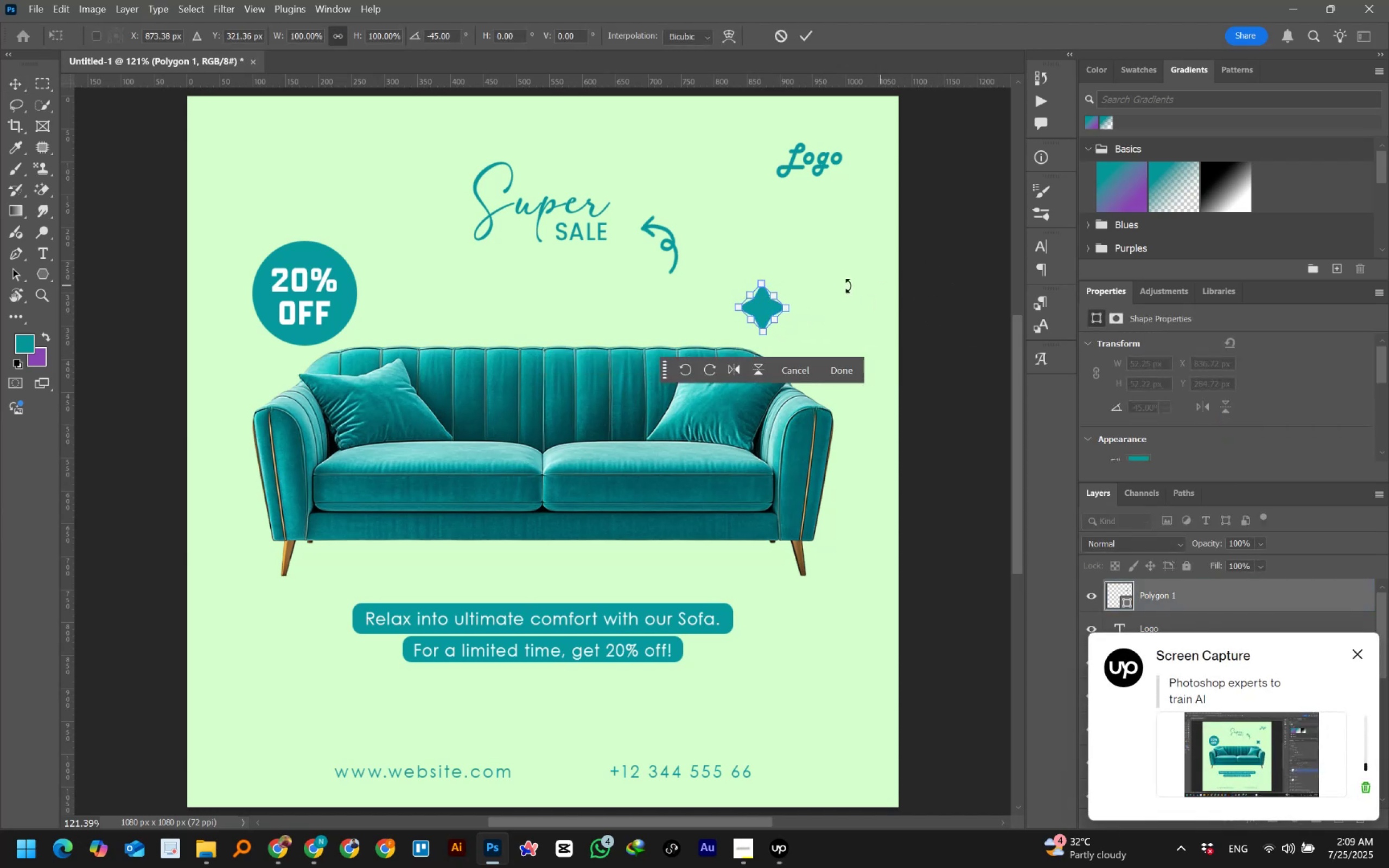 
hold_key(key=AltLeft, duration=1.46)
 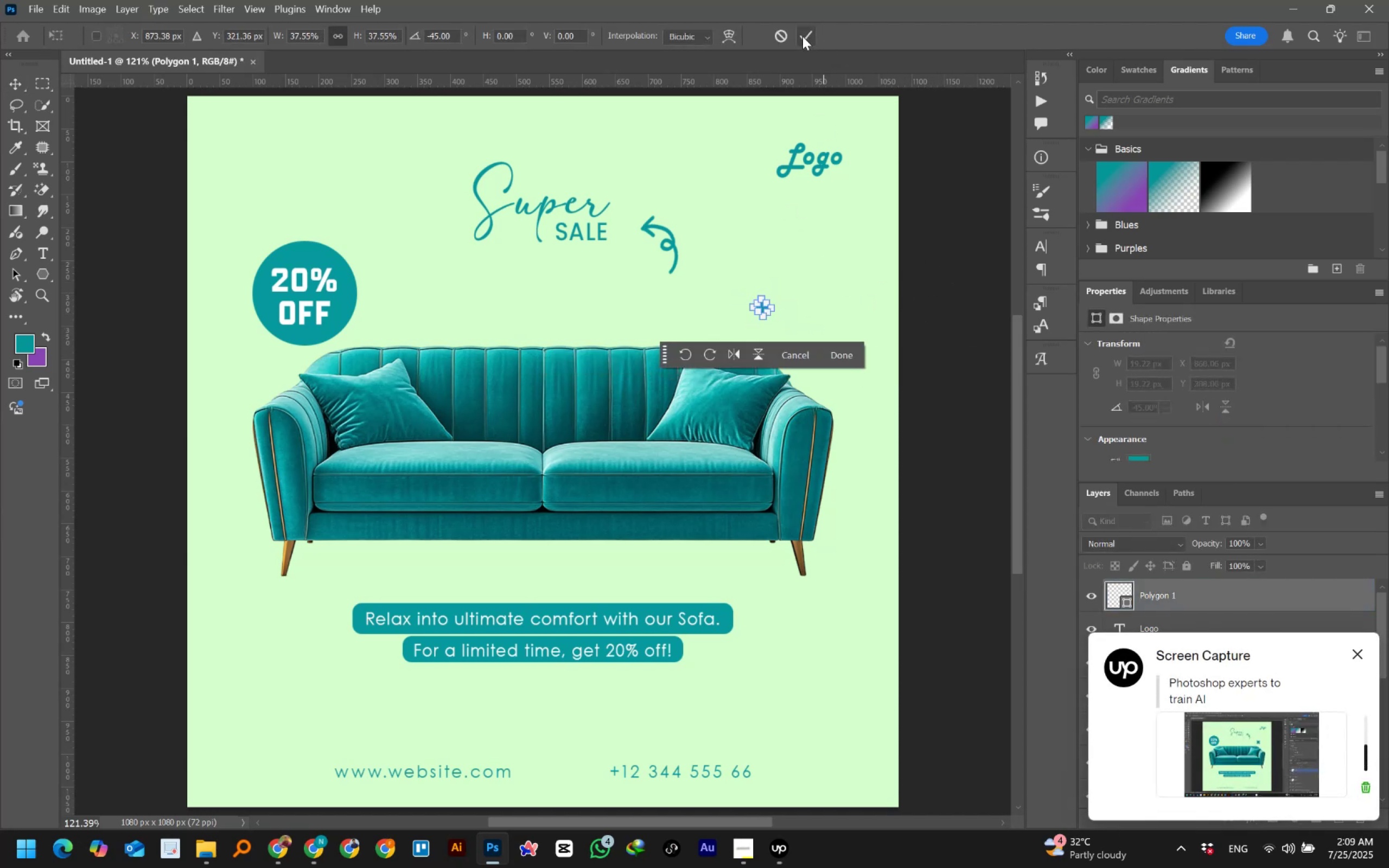 
double_click([914, 193])
 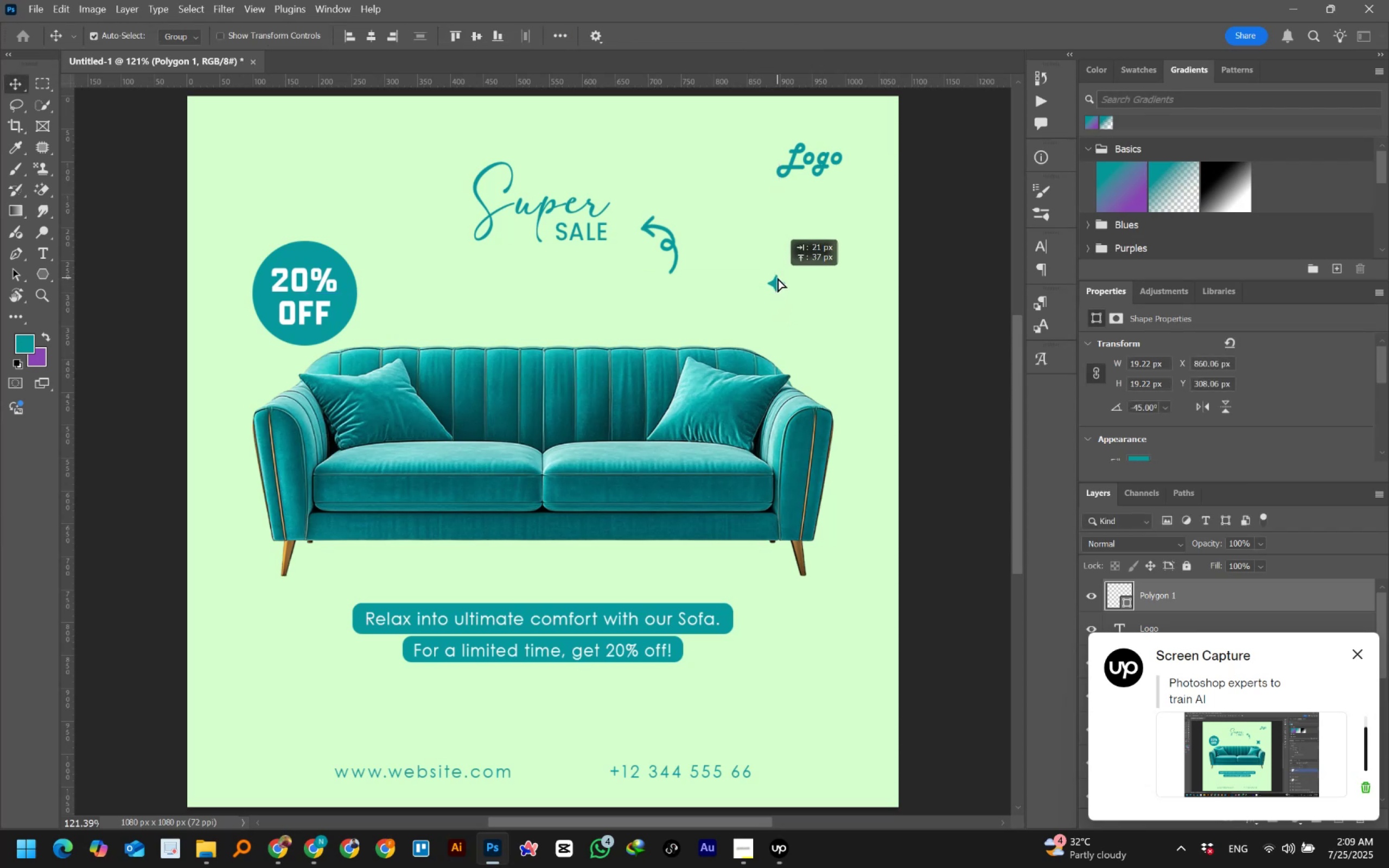 
hold_key(key=AltLeft, duration=1.52)
 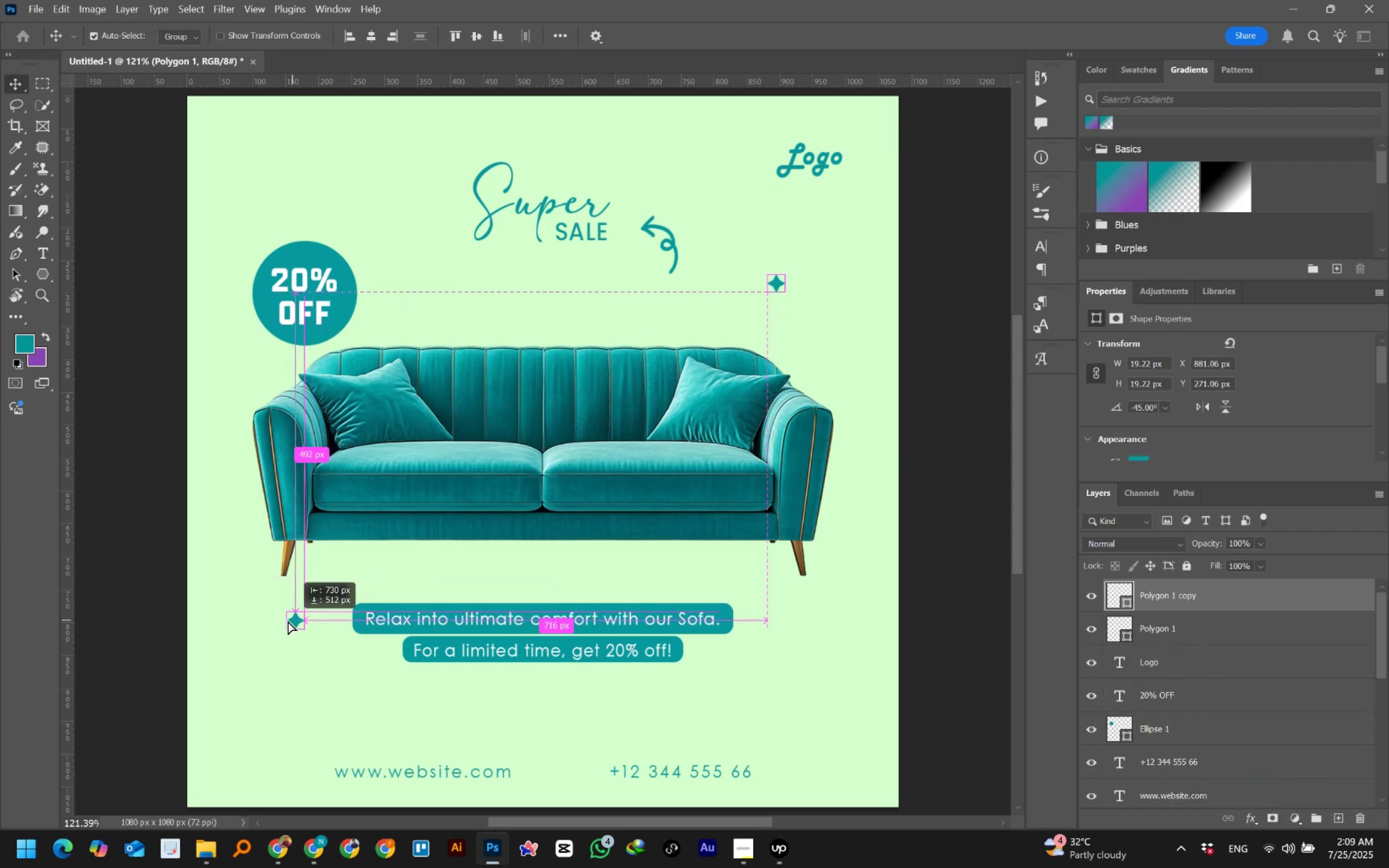 
hold_key(key=AltLeft, duration=0.71)
 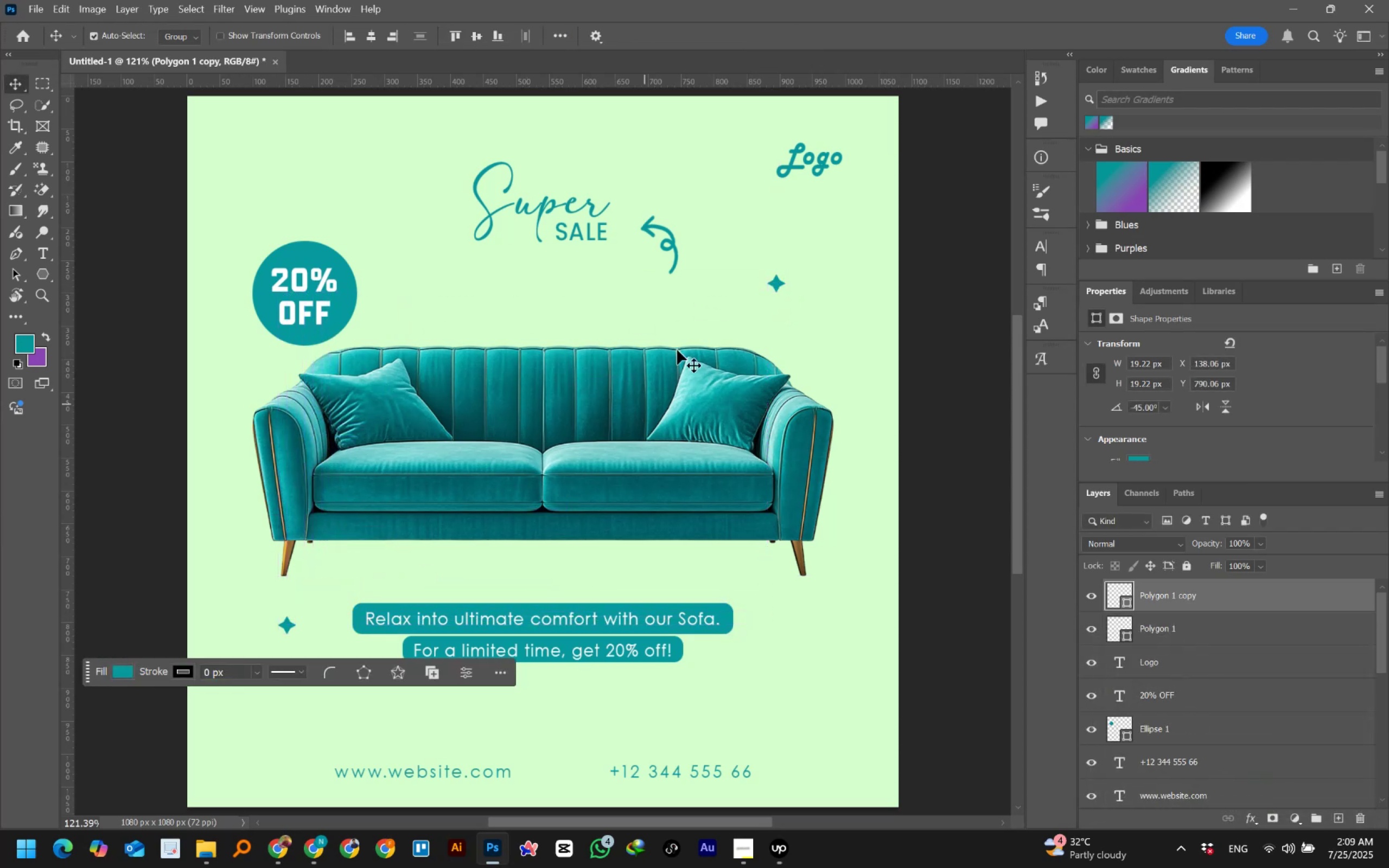 
hold_key(key=AltLeft, duration=1.5)
 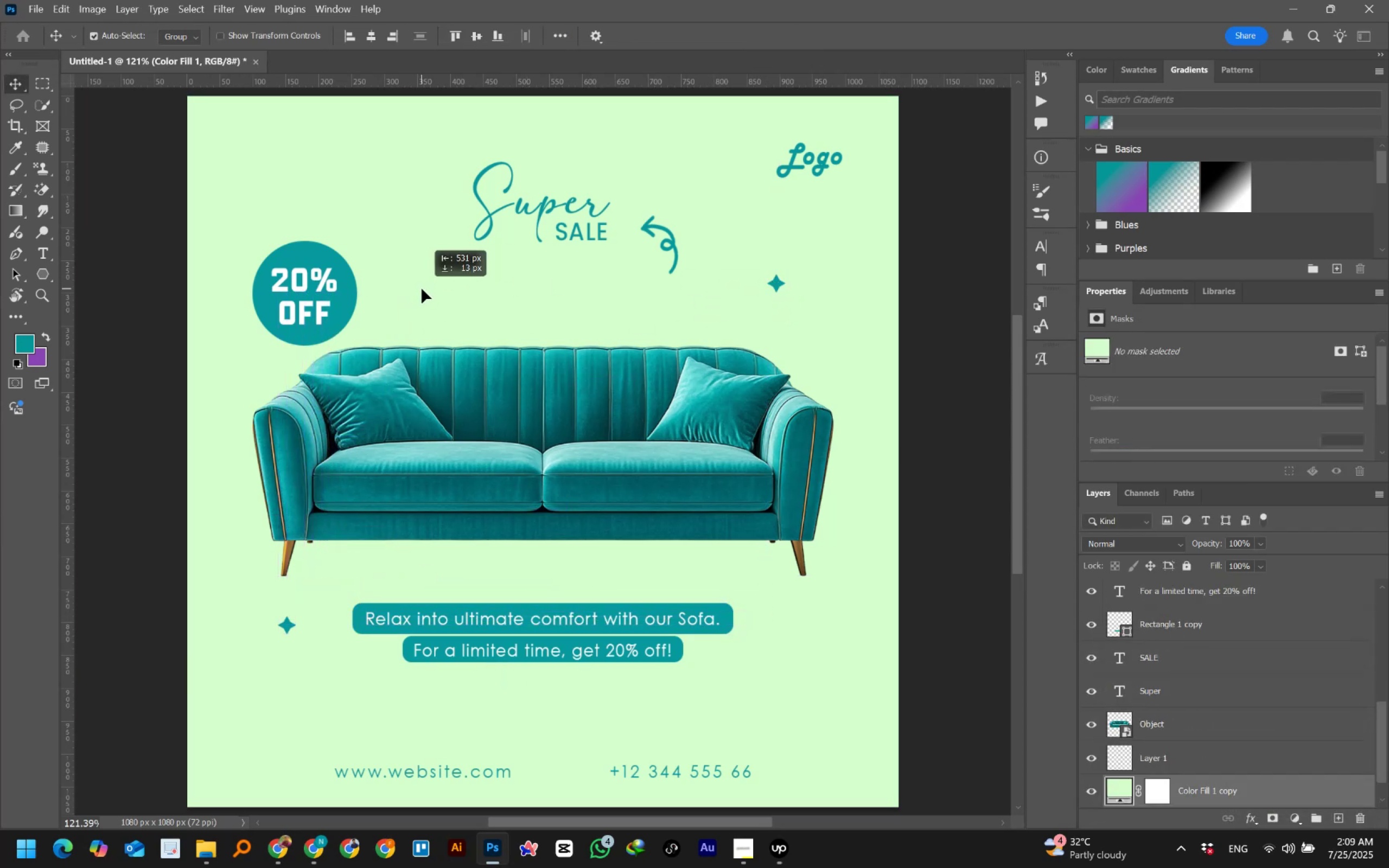 
key(Alt+AltLeft)
 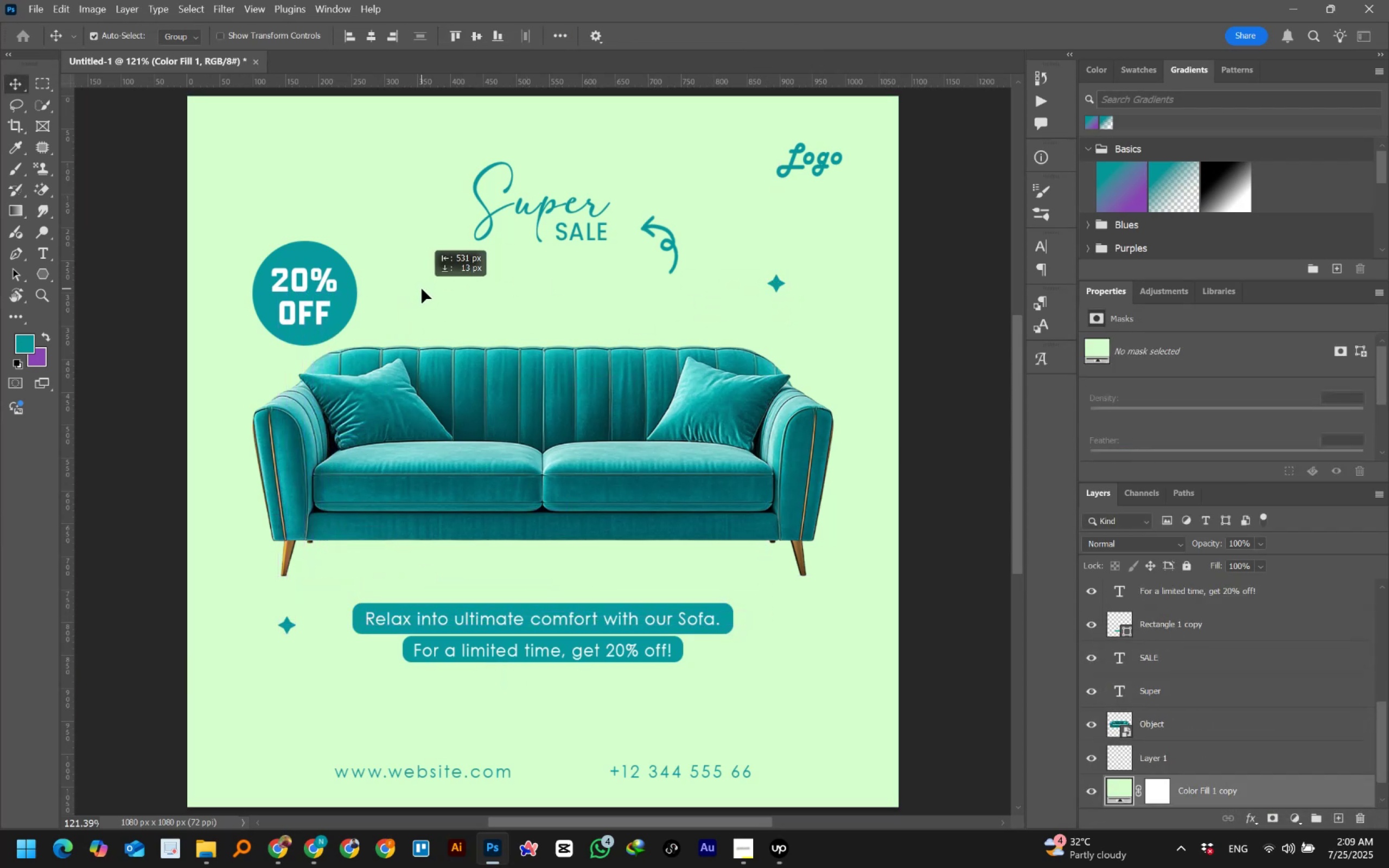 
key(Alt+AltLeft)
 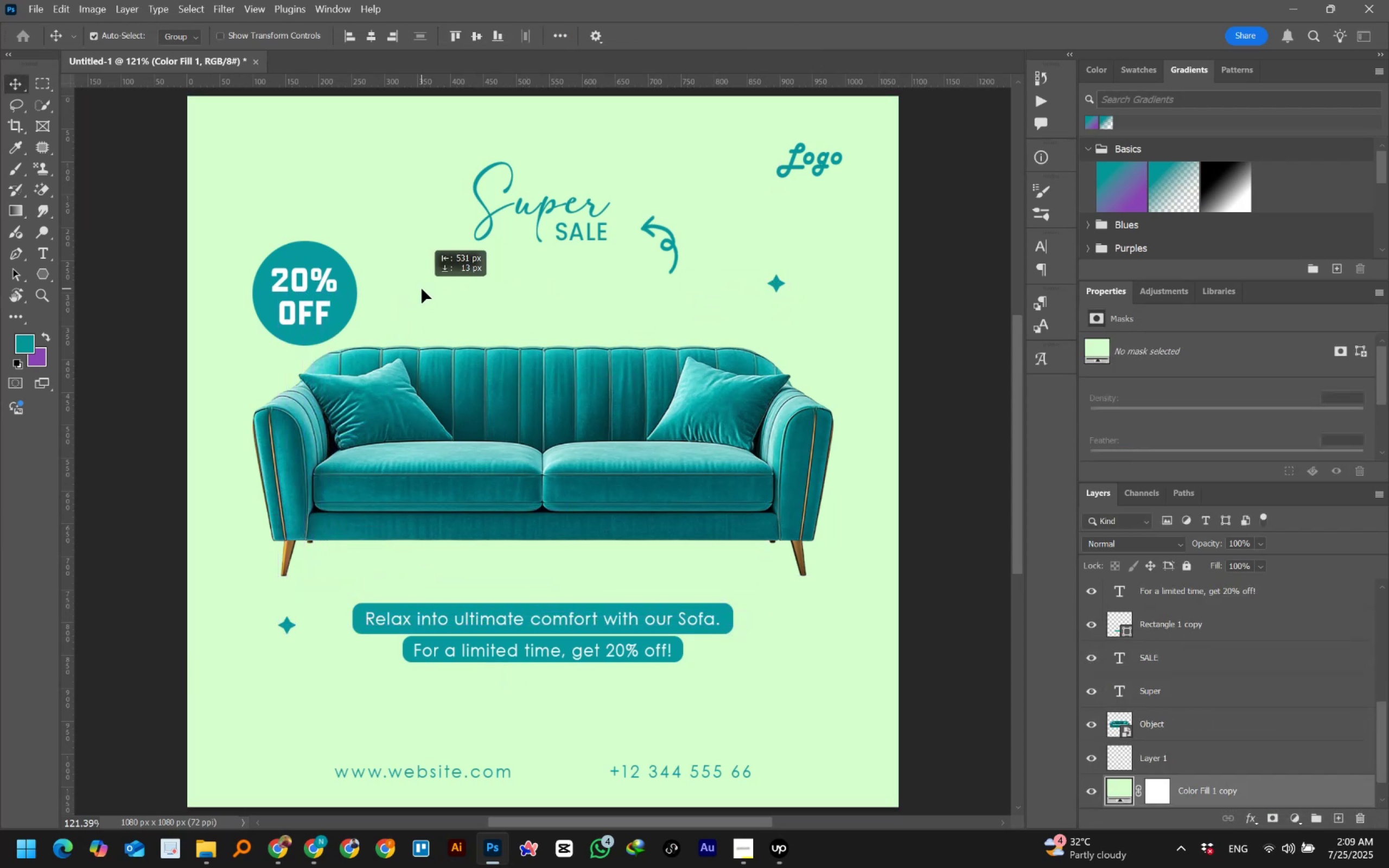 
key(Alt+AltLeft)
 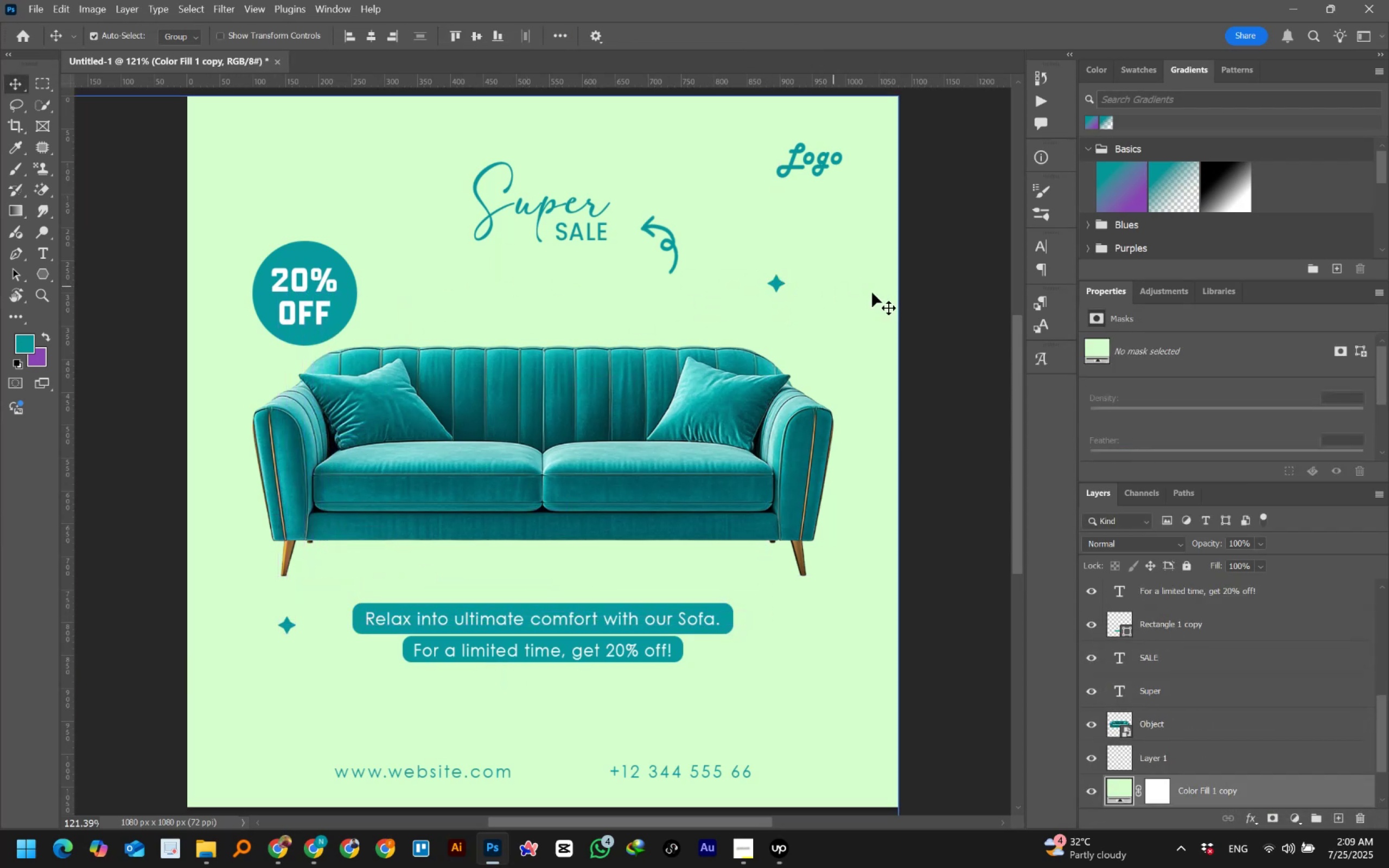 
left_click([915, 285])
 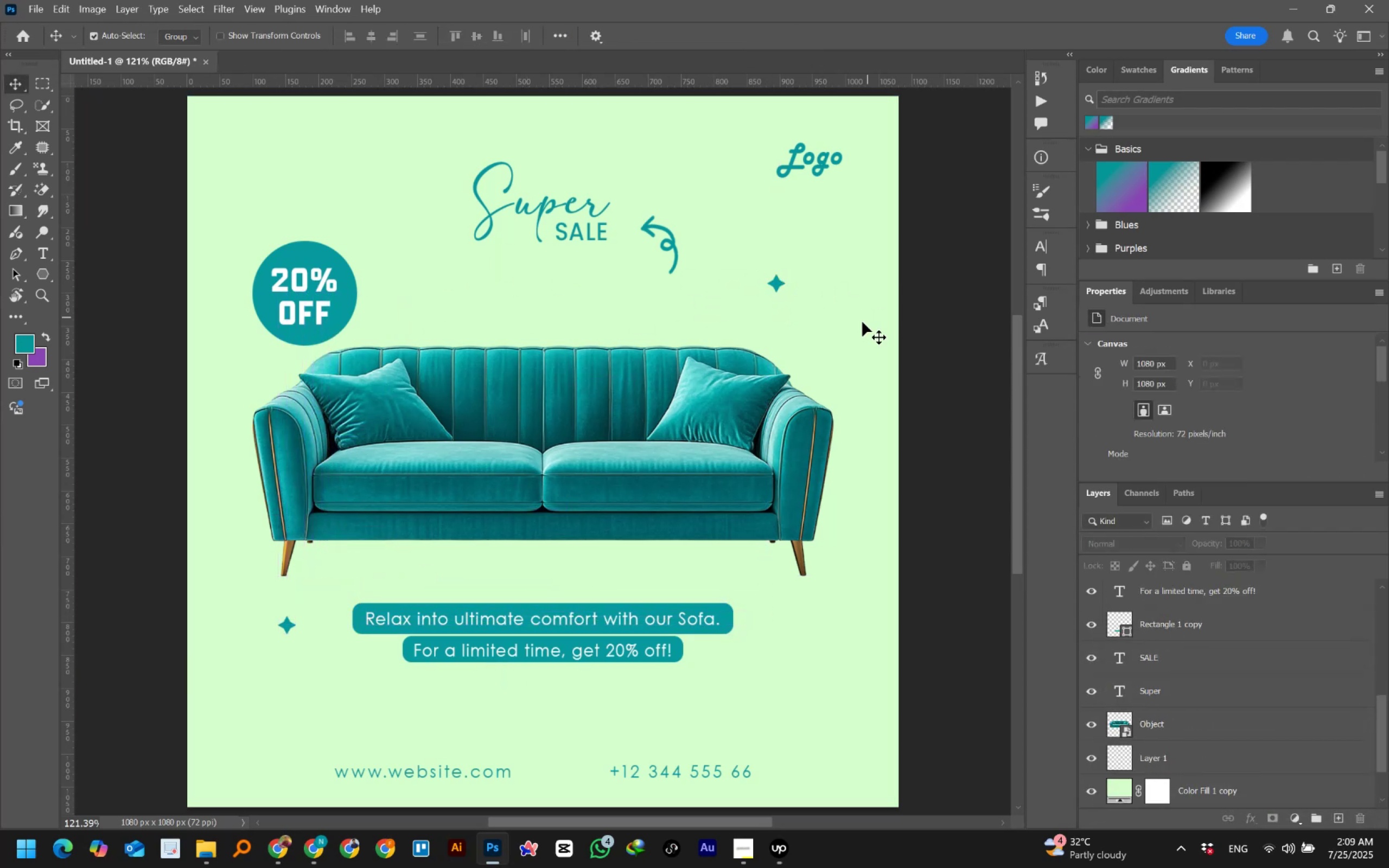 
scroll: coordinate [1238, 572], scroll_direction: down, amount: 4.0
 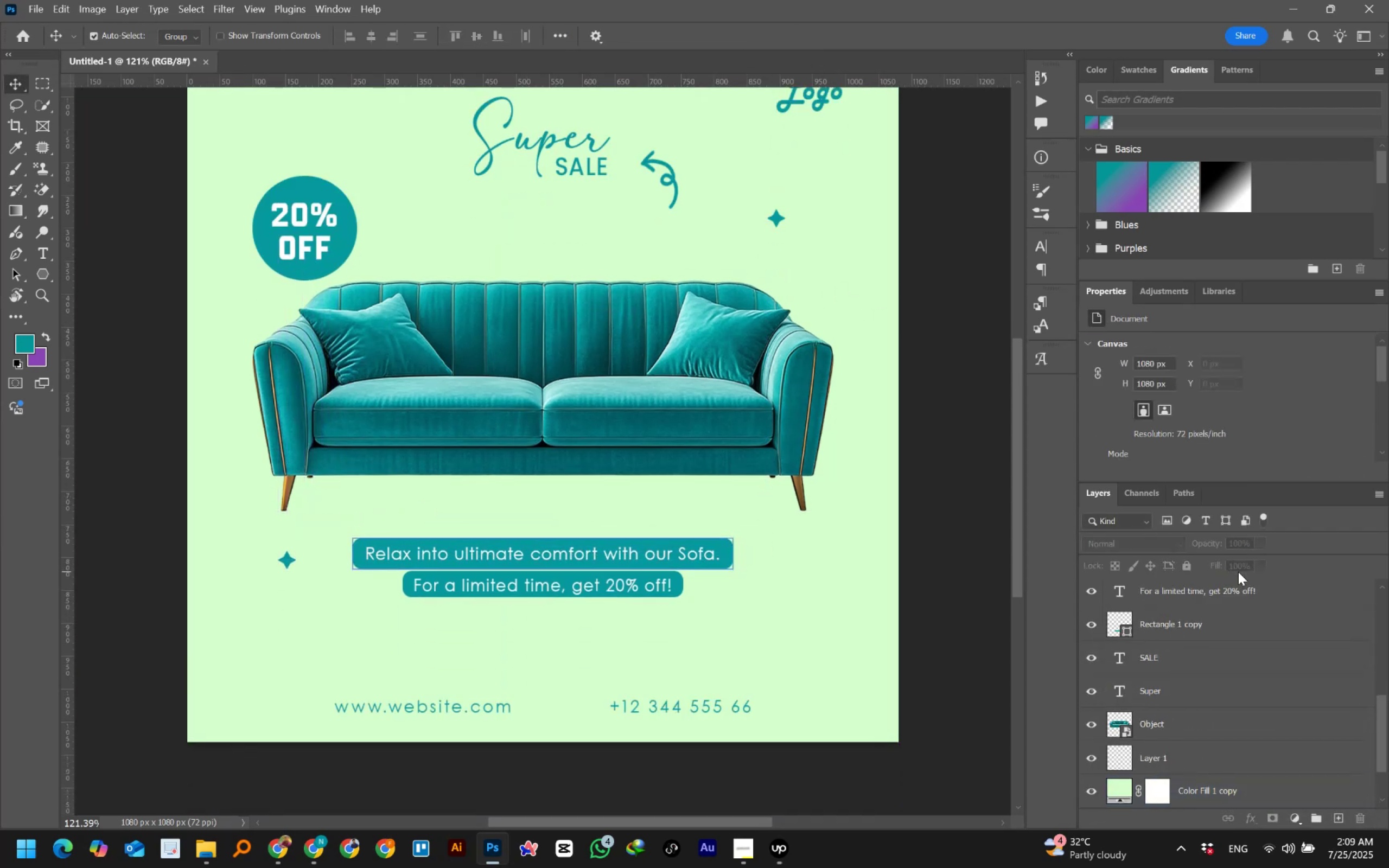 
key(Control+Z)
 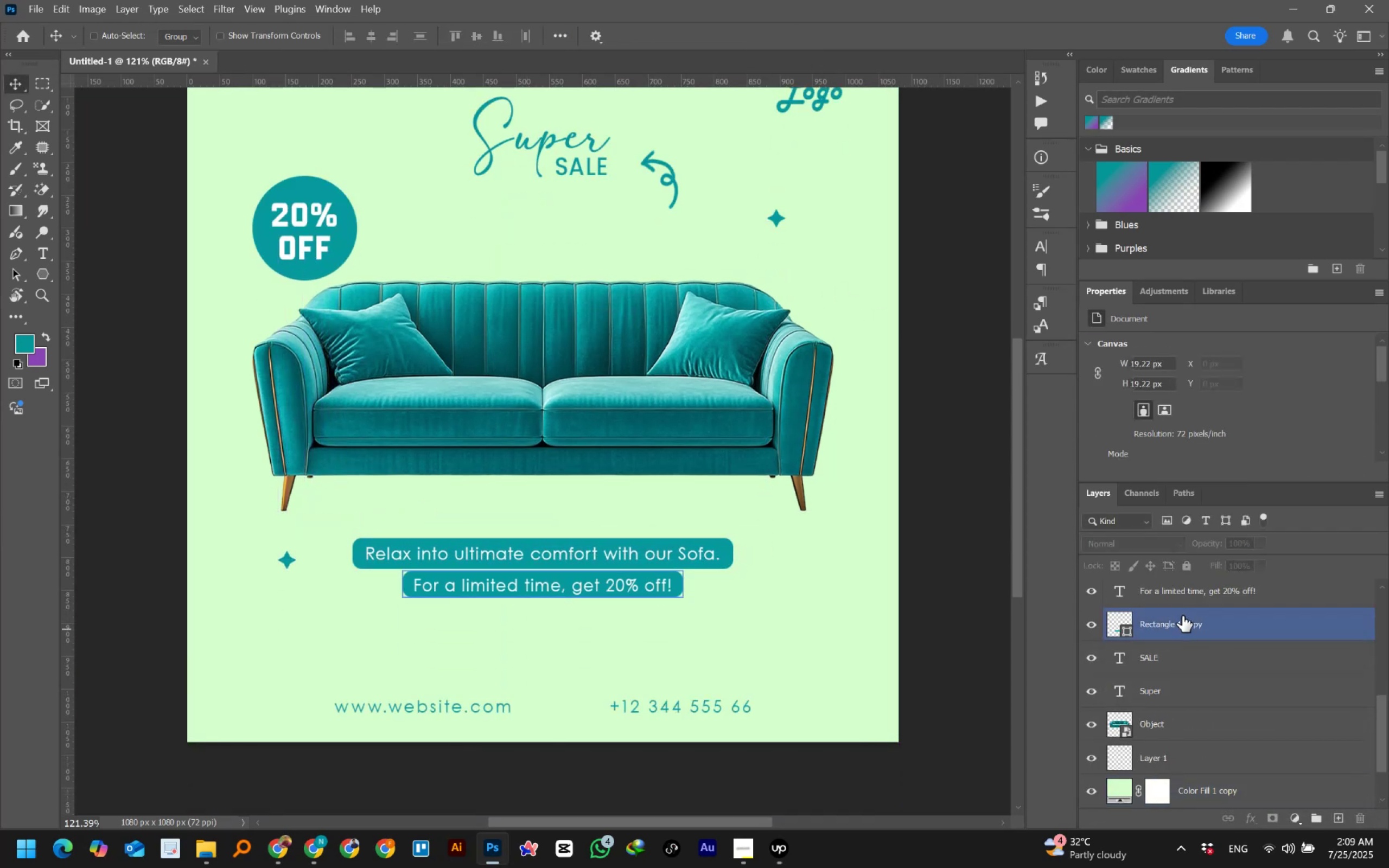 
scroll: coordinate [1214, 711], scroll_direction: down, amount: 15.0
 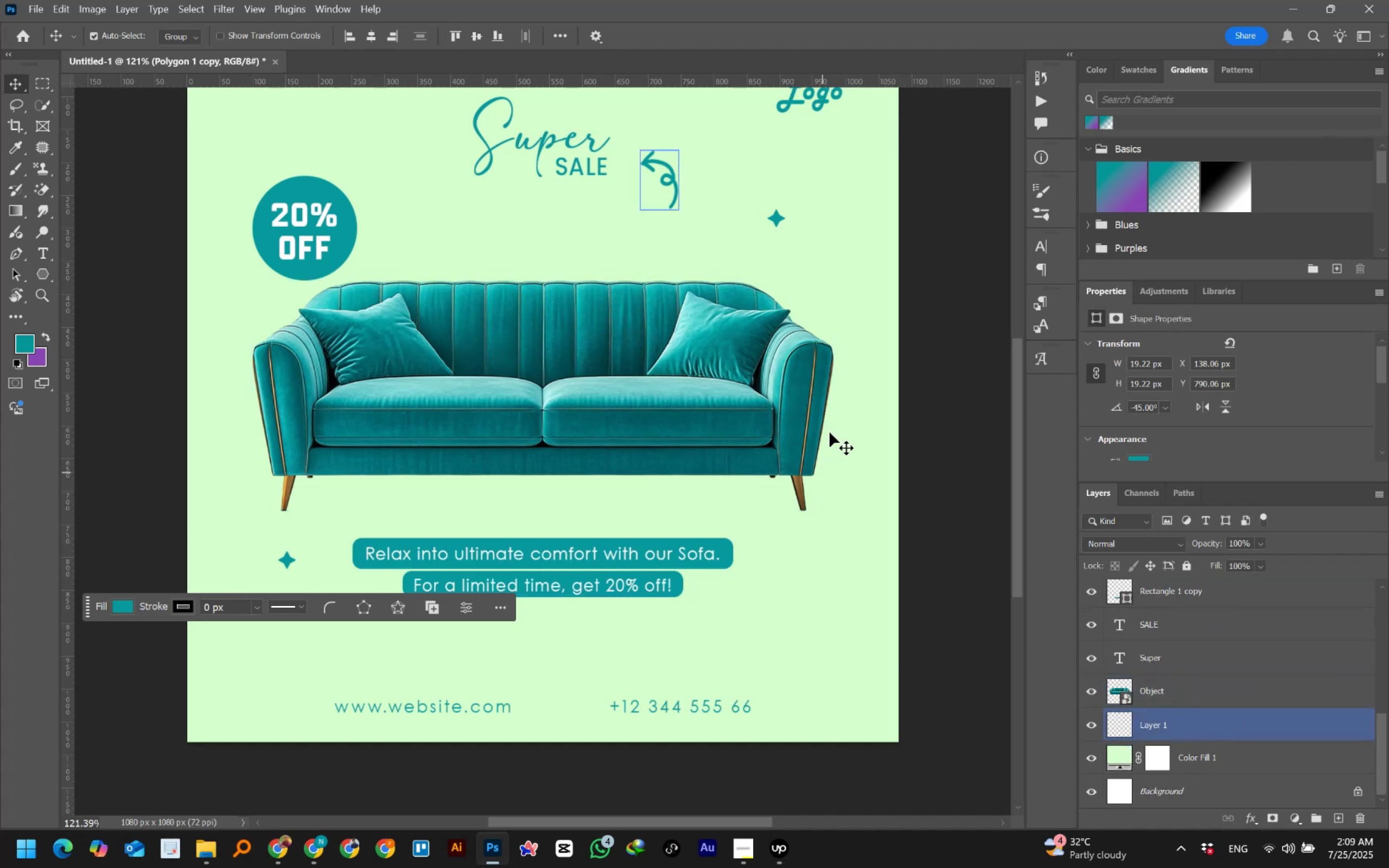 
left_click([963, 314])
 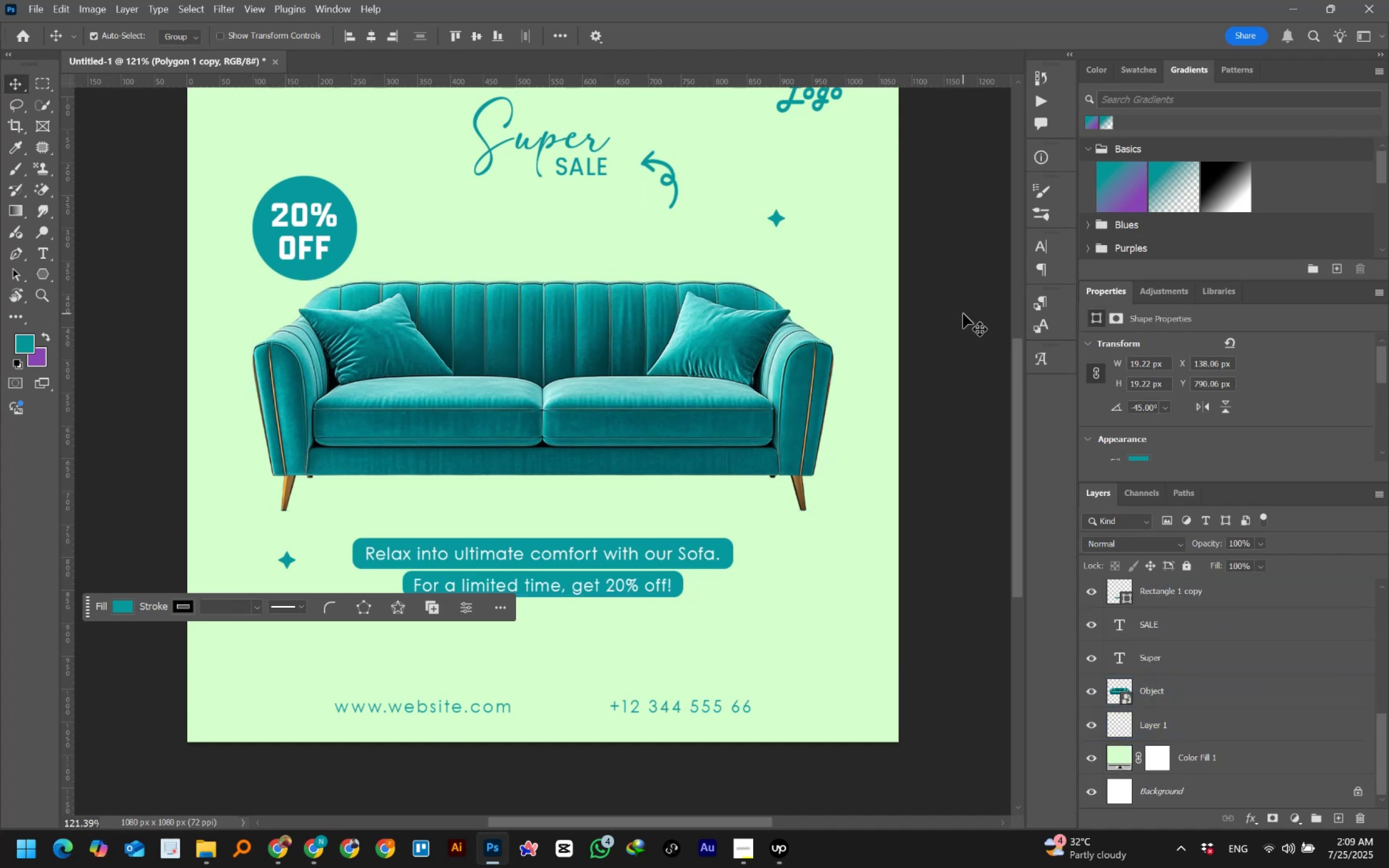 
key(Control+Numpad0)
 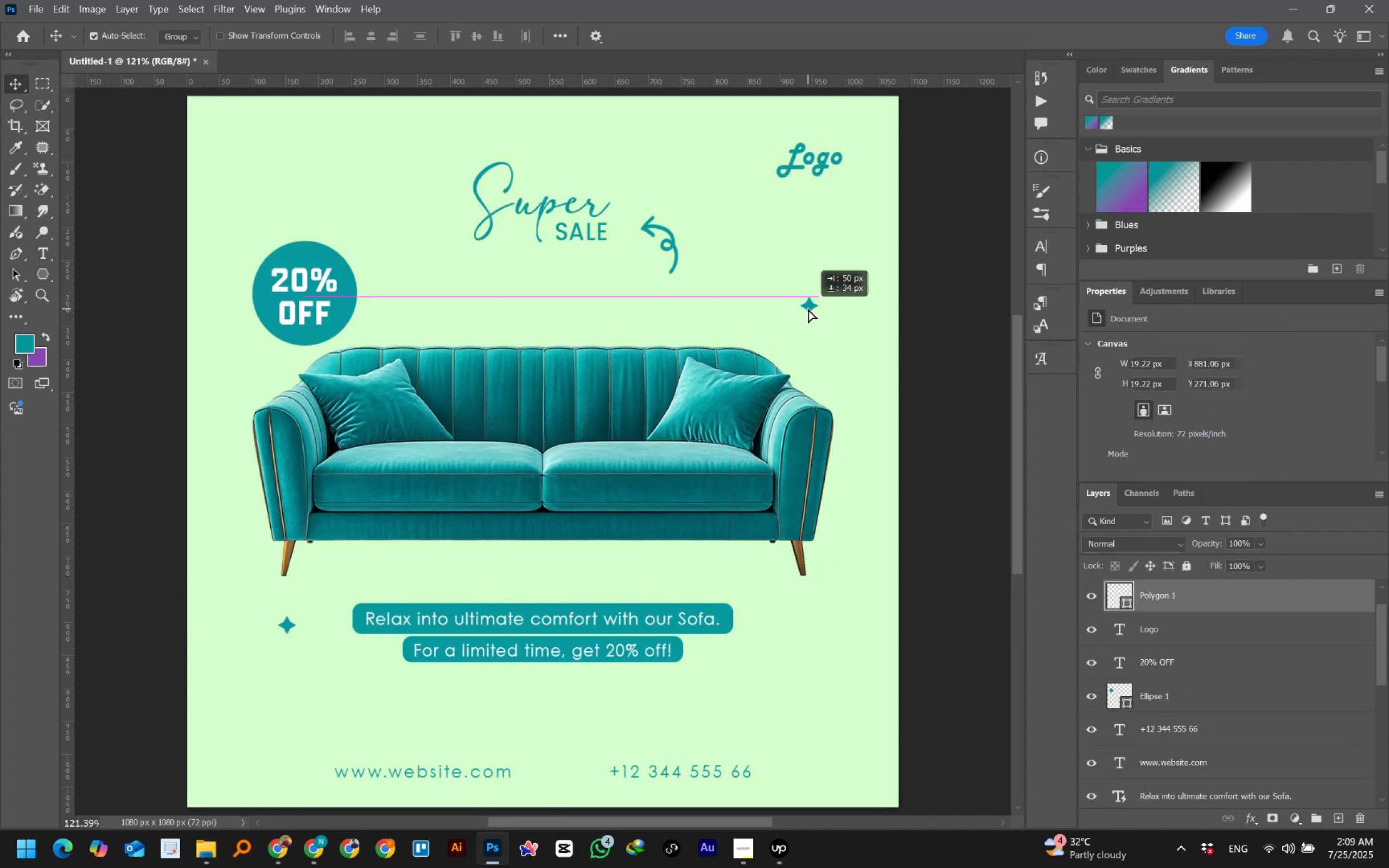 
hold_key(key=AltLeft, duration=1.52)
 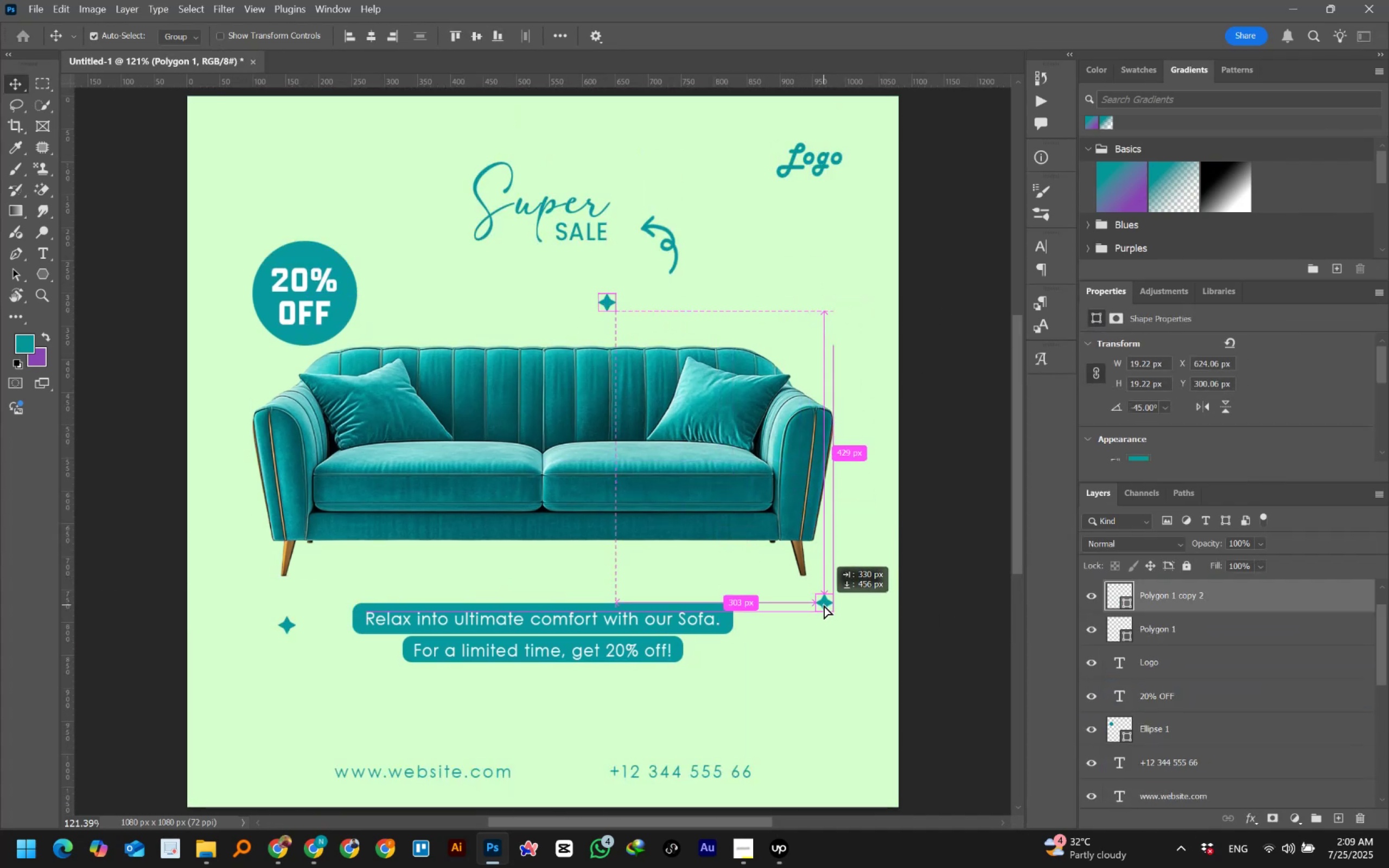 
hold_key(key=AltLeft, duration=1.53)
 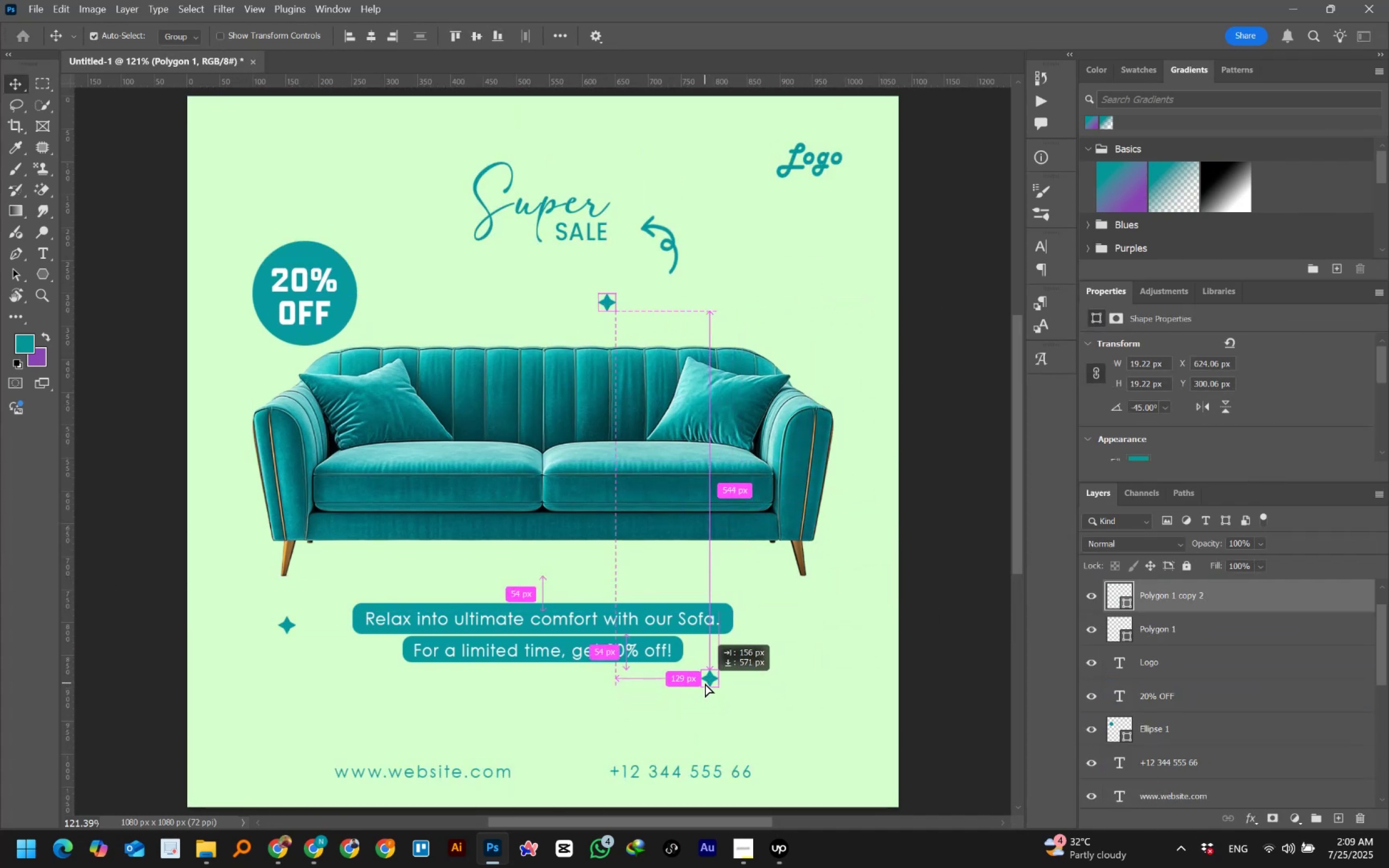 
hold_key(key=AltLeft, duration=0.69)
 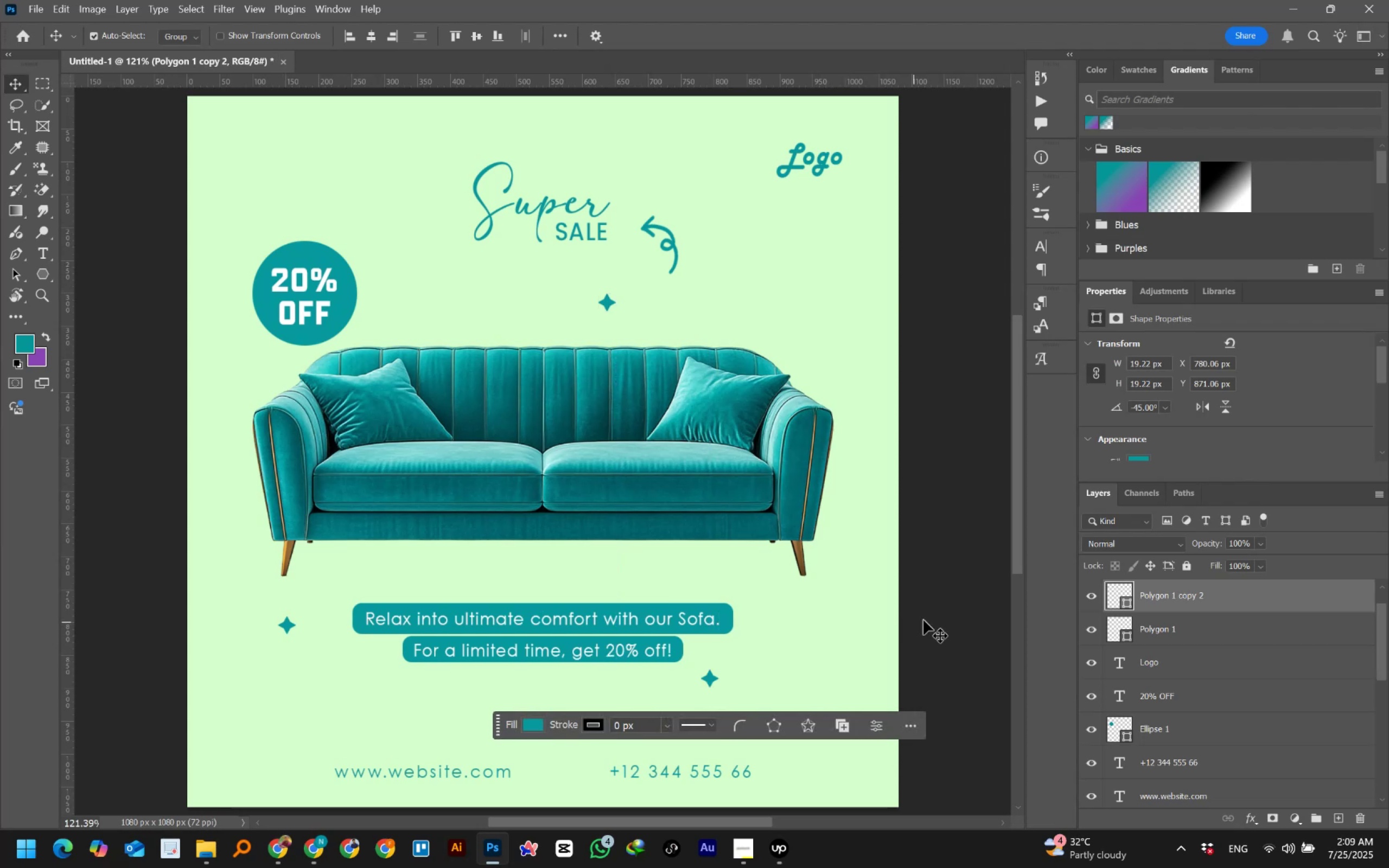 
left_click([948, 614])
 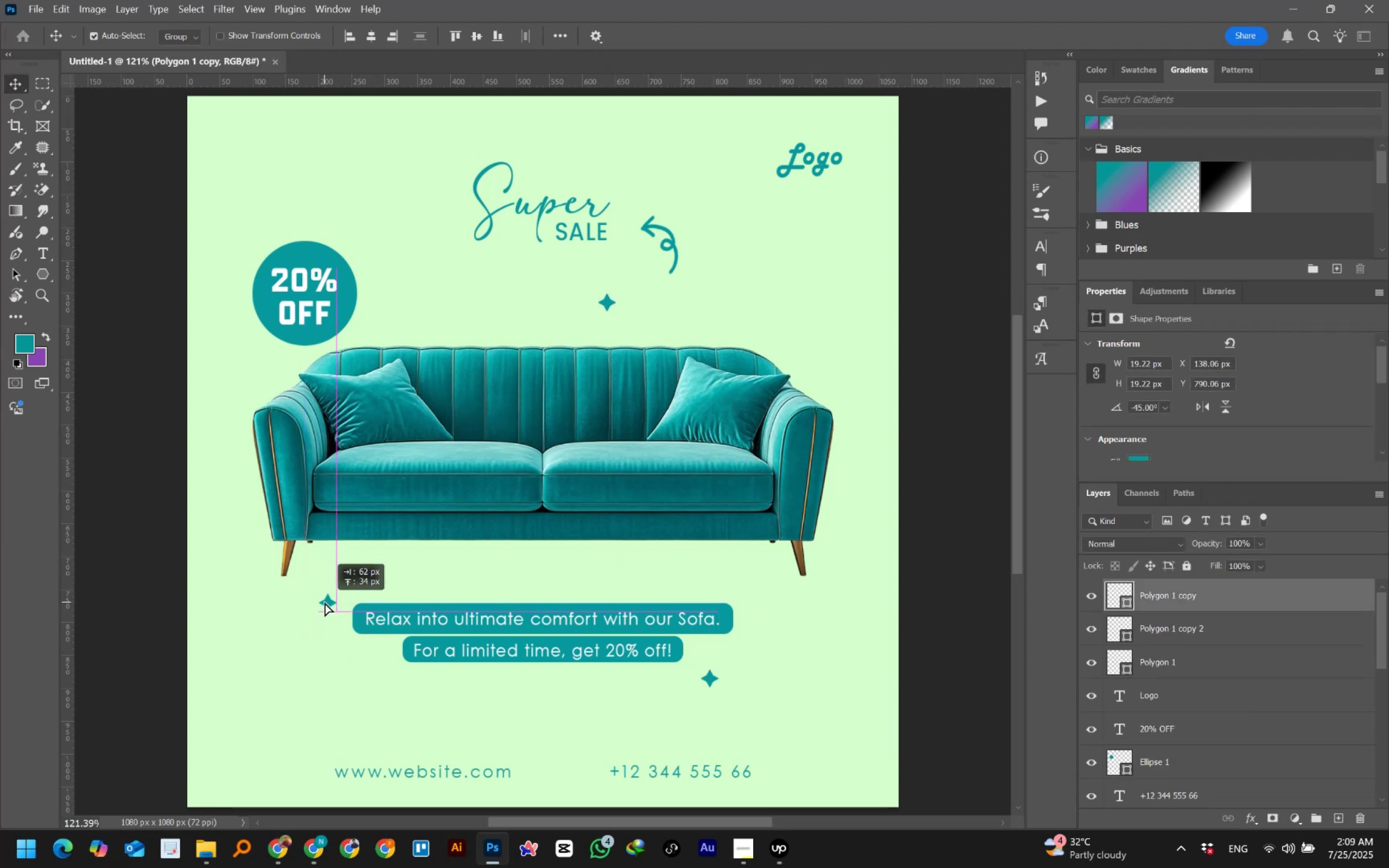 
left_click([963, 605])
 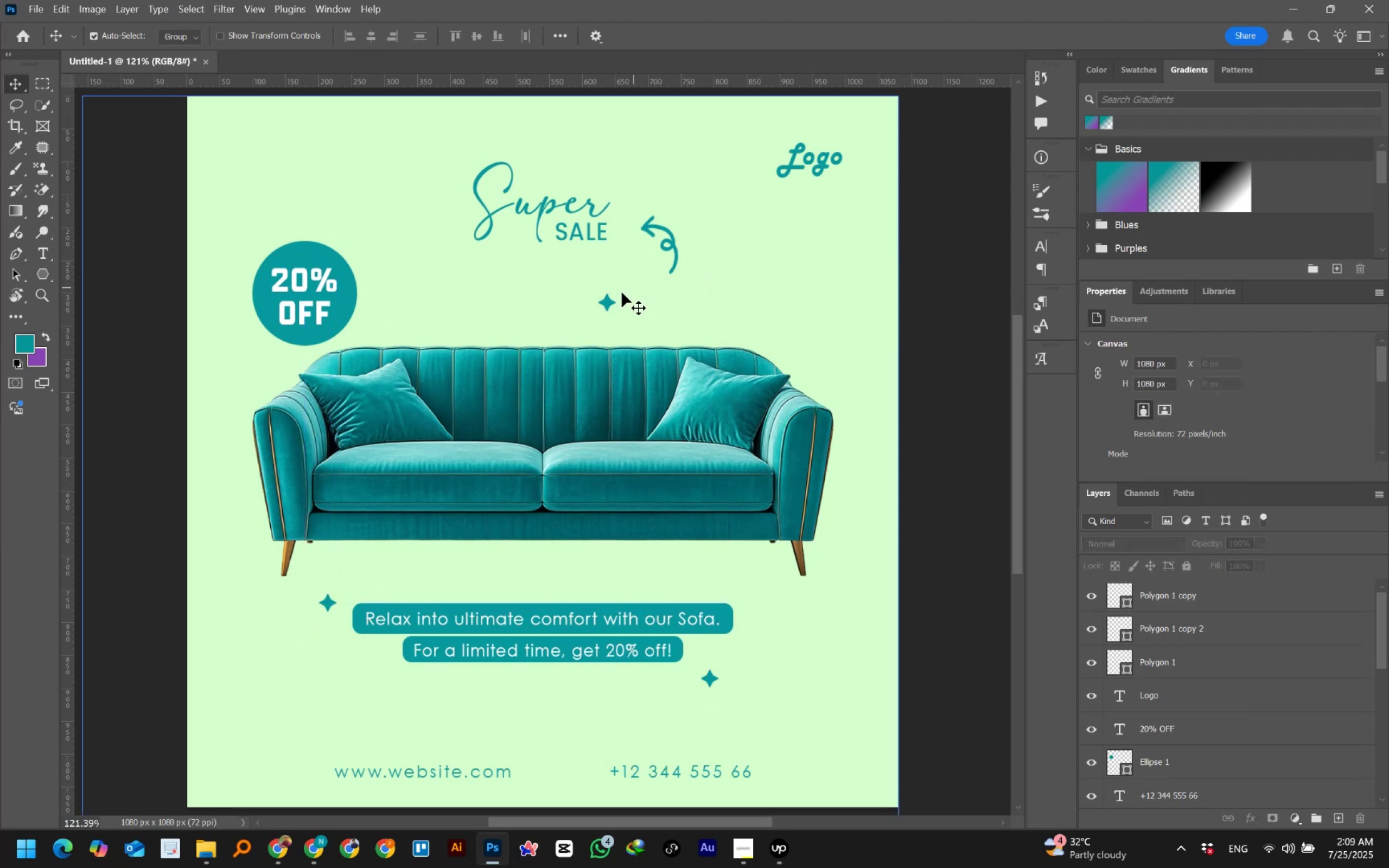 
hold_key(key=AltLeft, duration=1.52)
 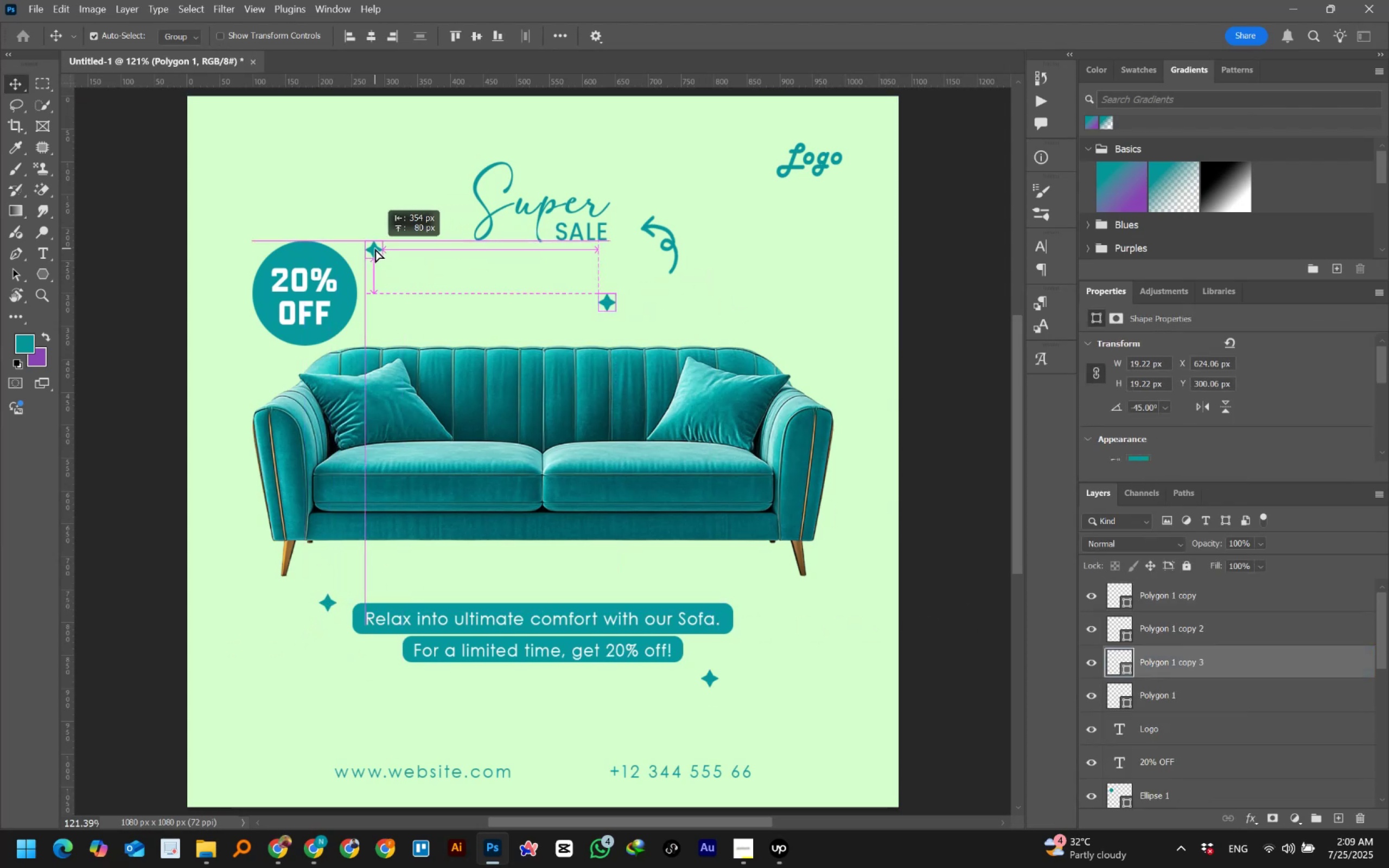 
key(Alt+AltLeft)
 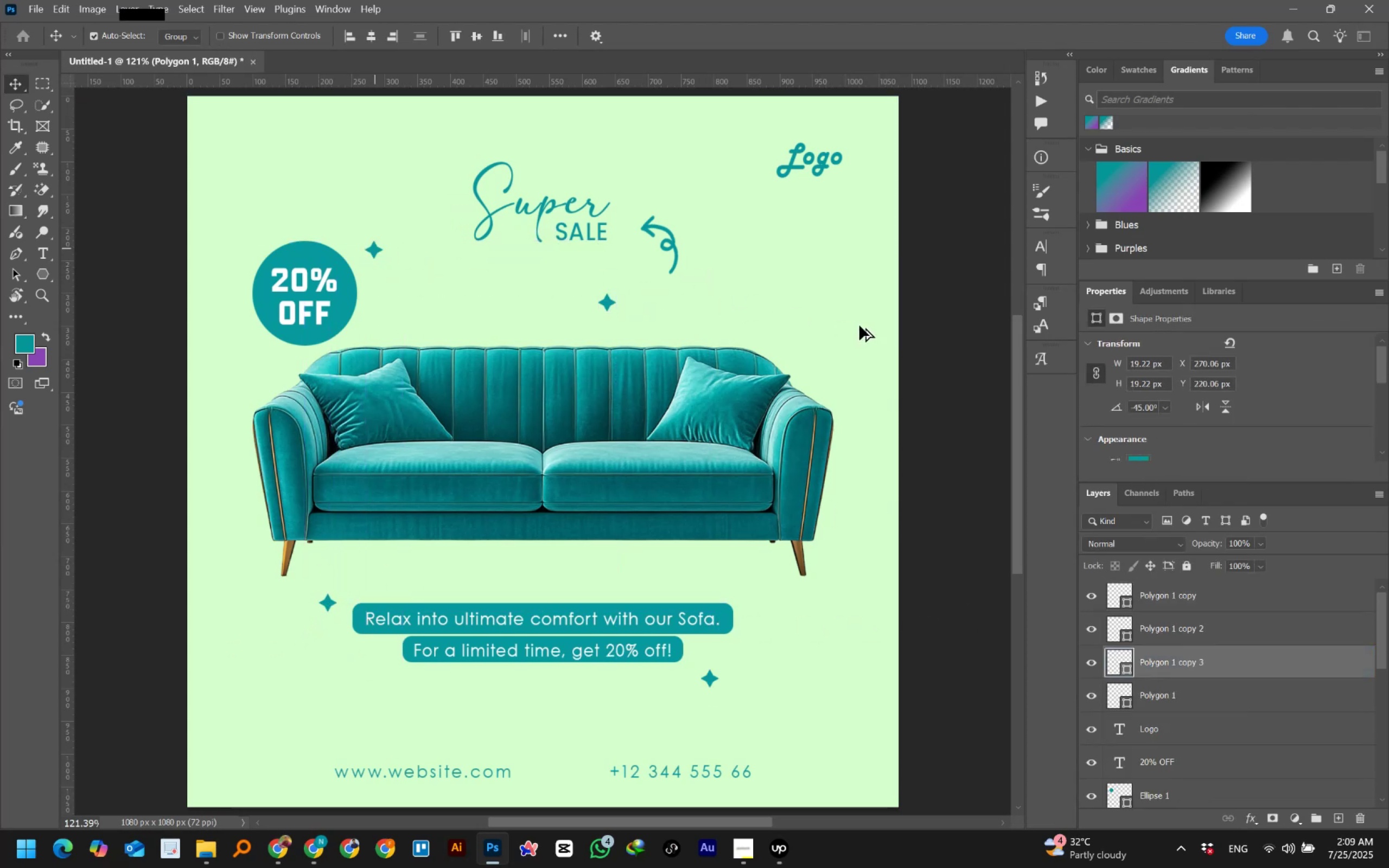 
left_click([923, 334])
 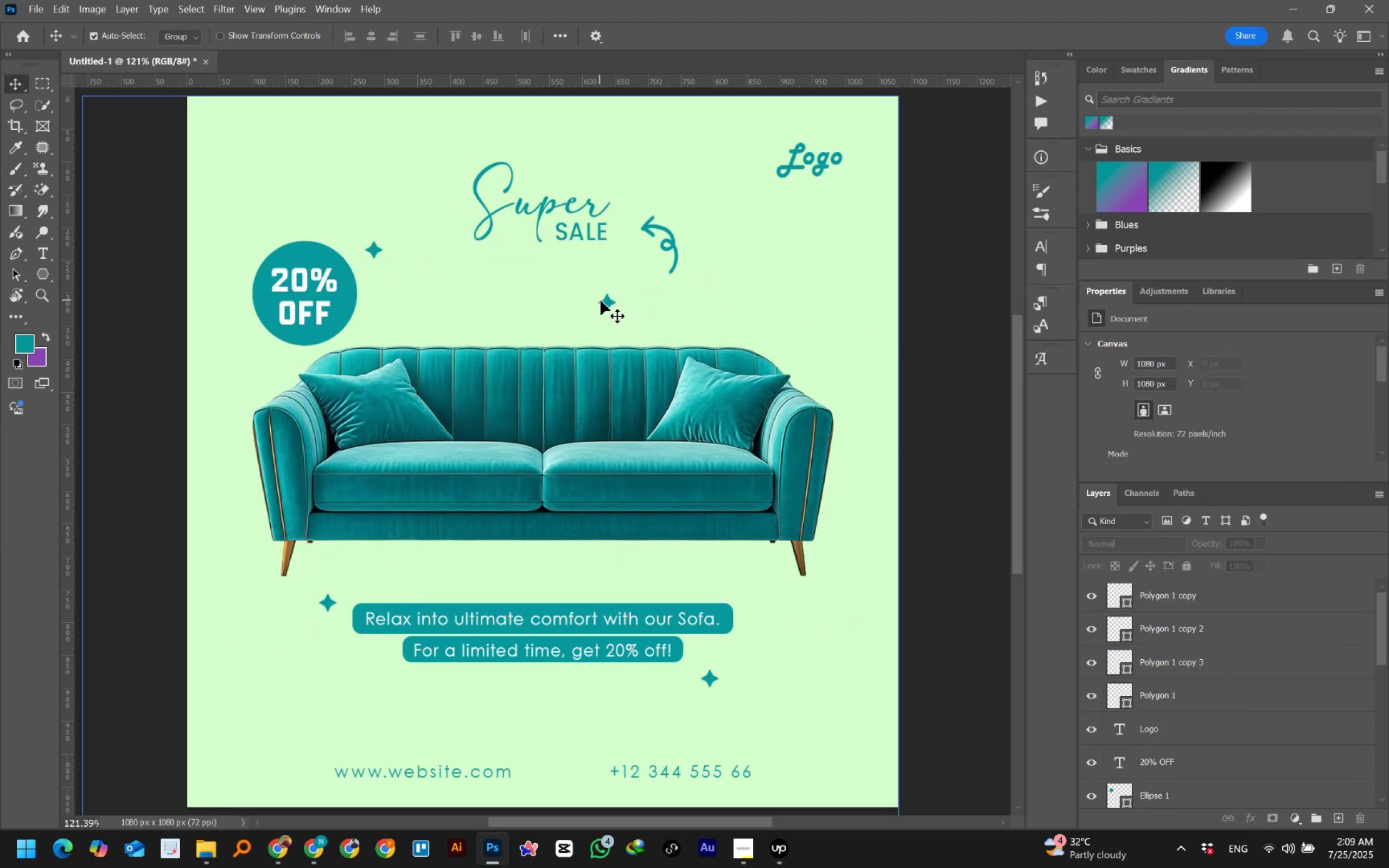 
left_click([604, 302])
 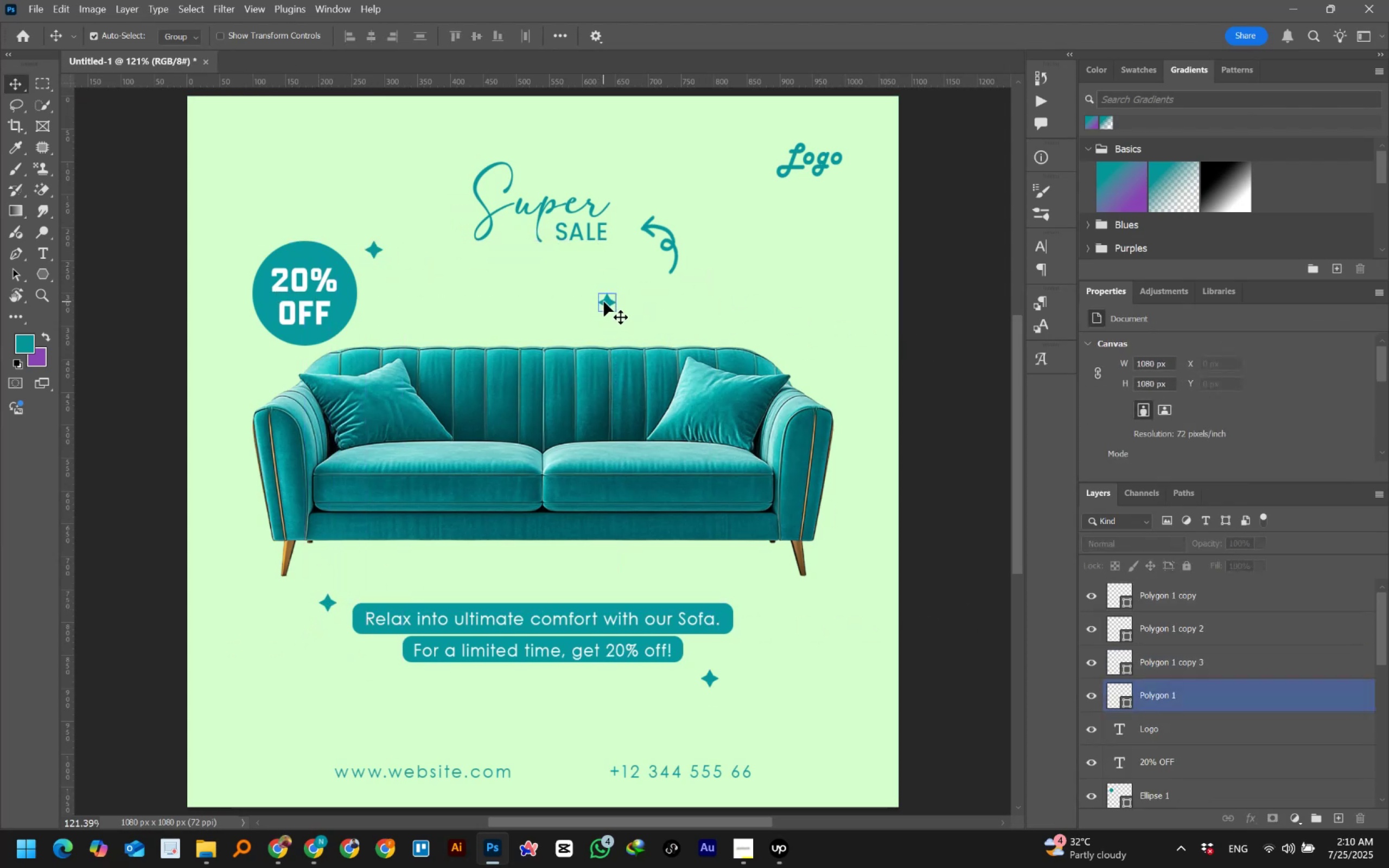 
key(Control+T)
 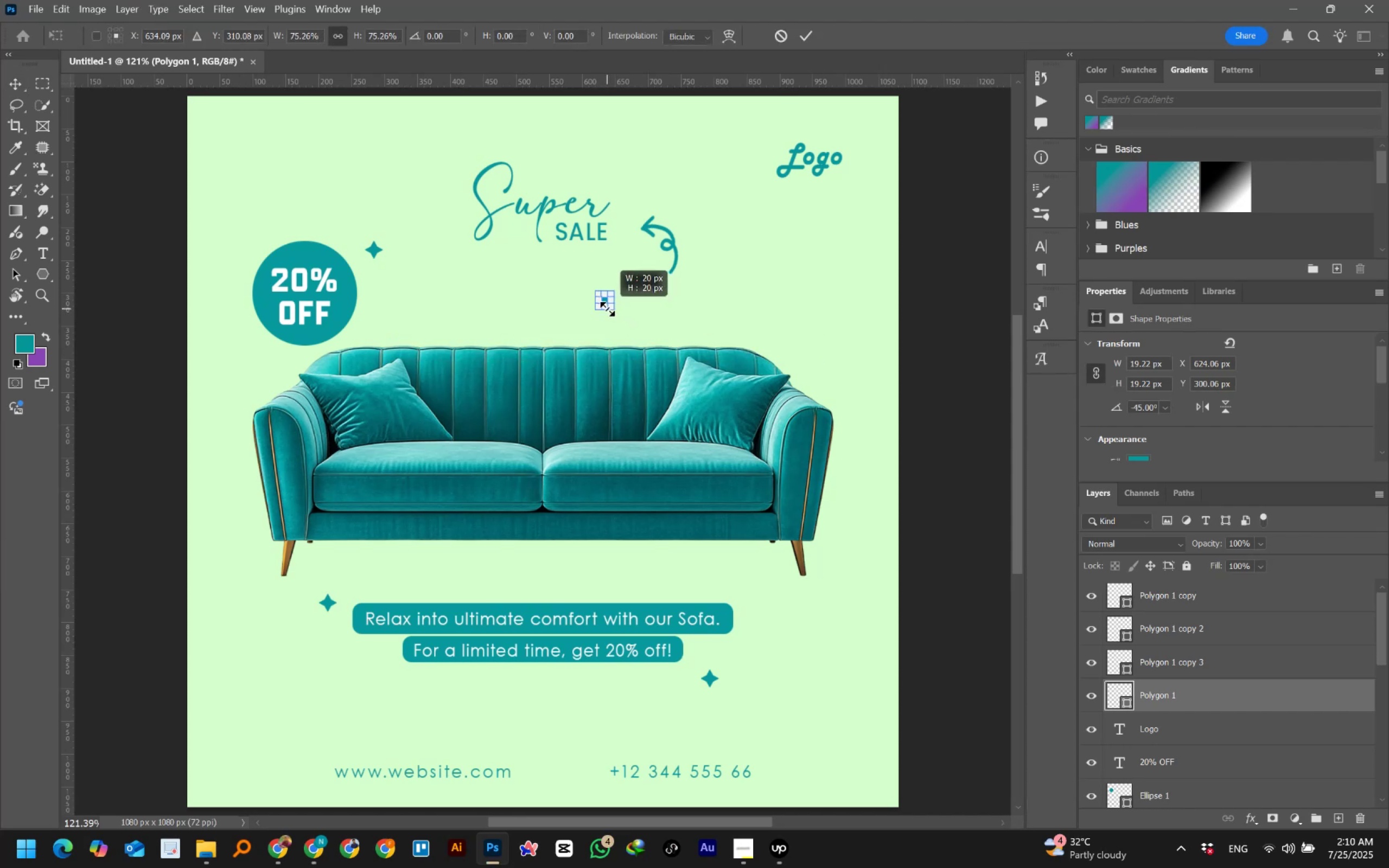 
wait(5.83)
 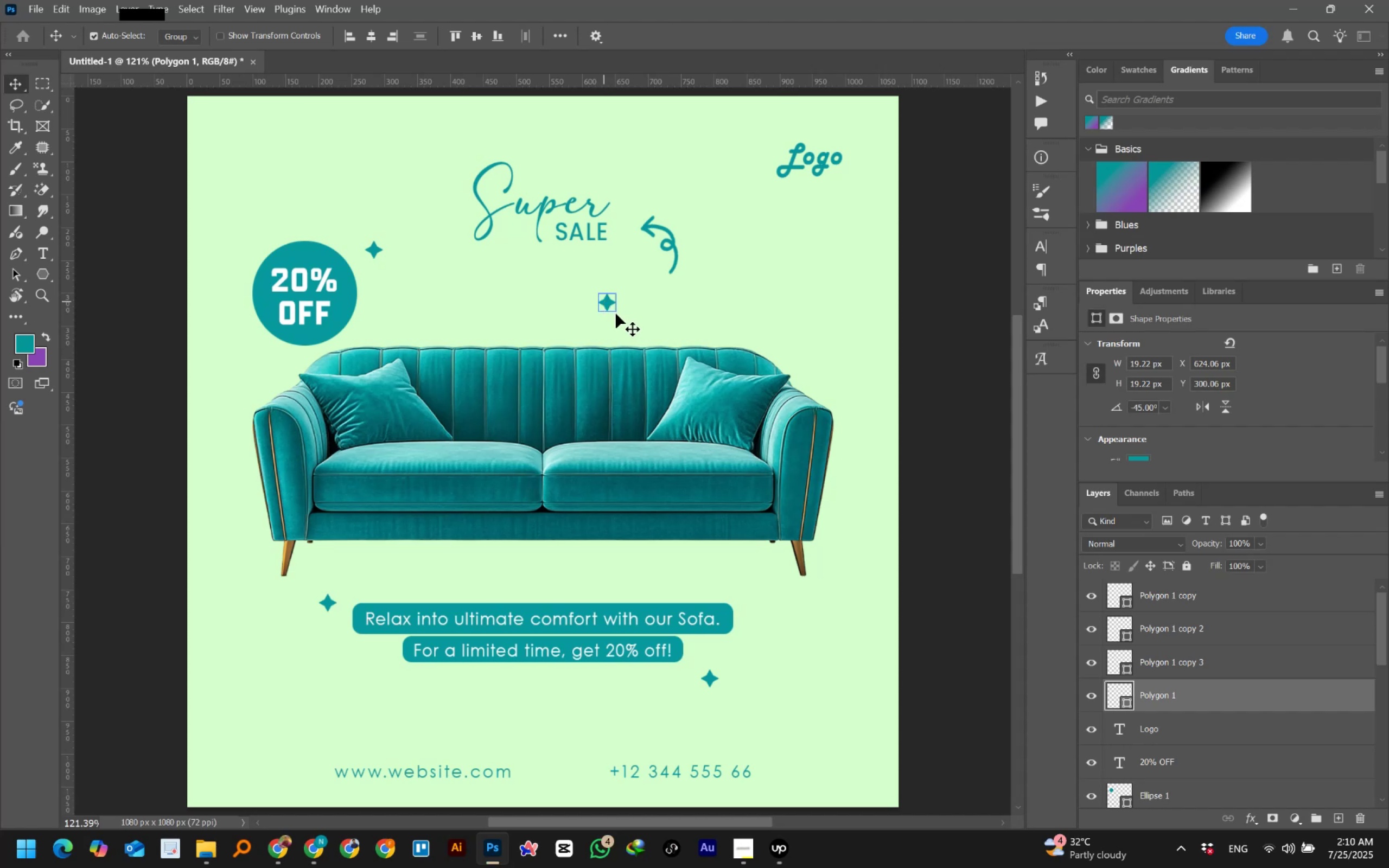 
left_click([806, 35])
 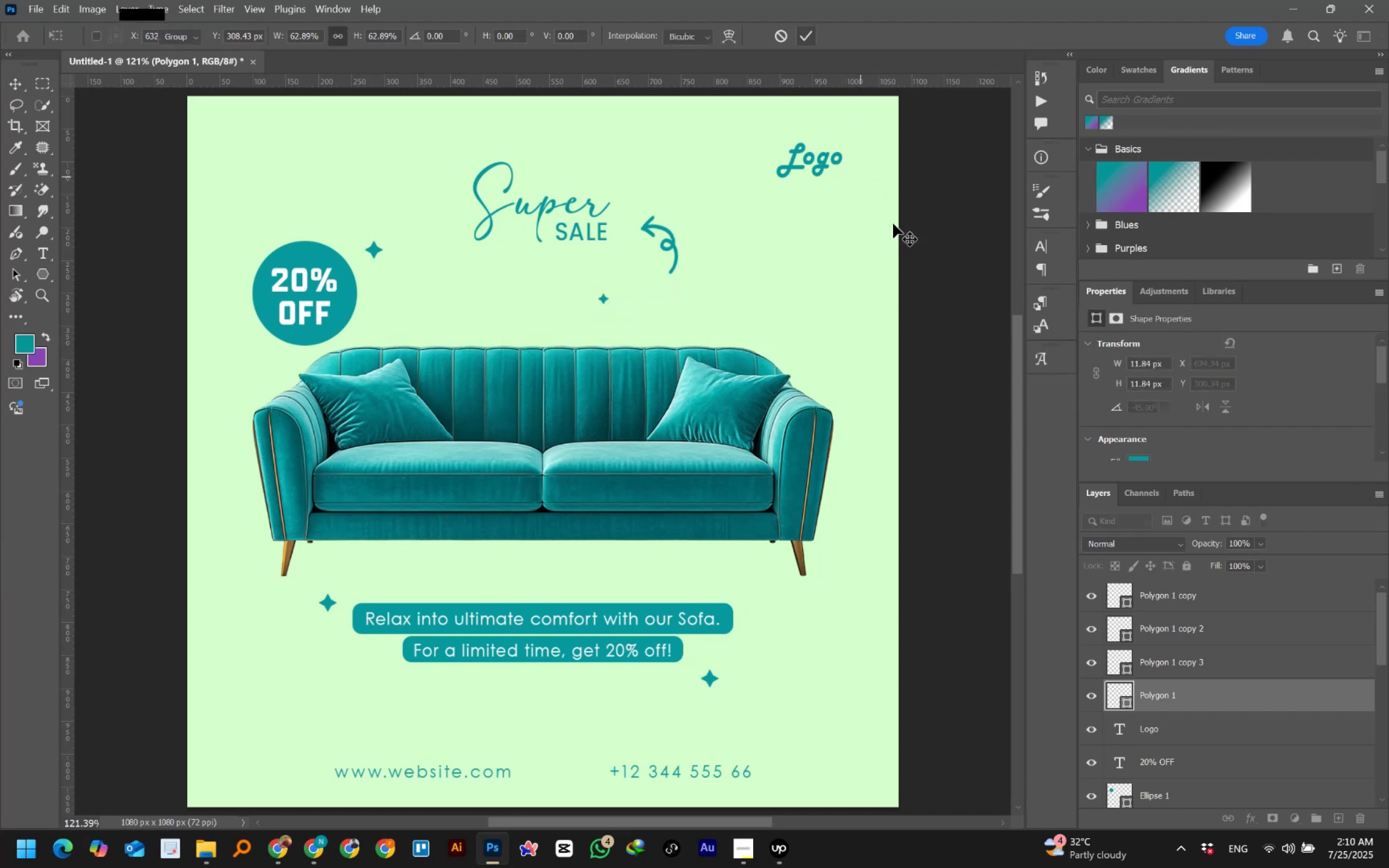 
left_click([926, 238])
 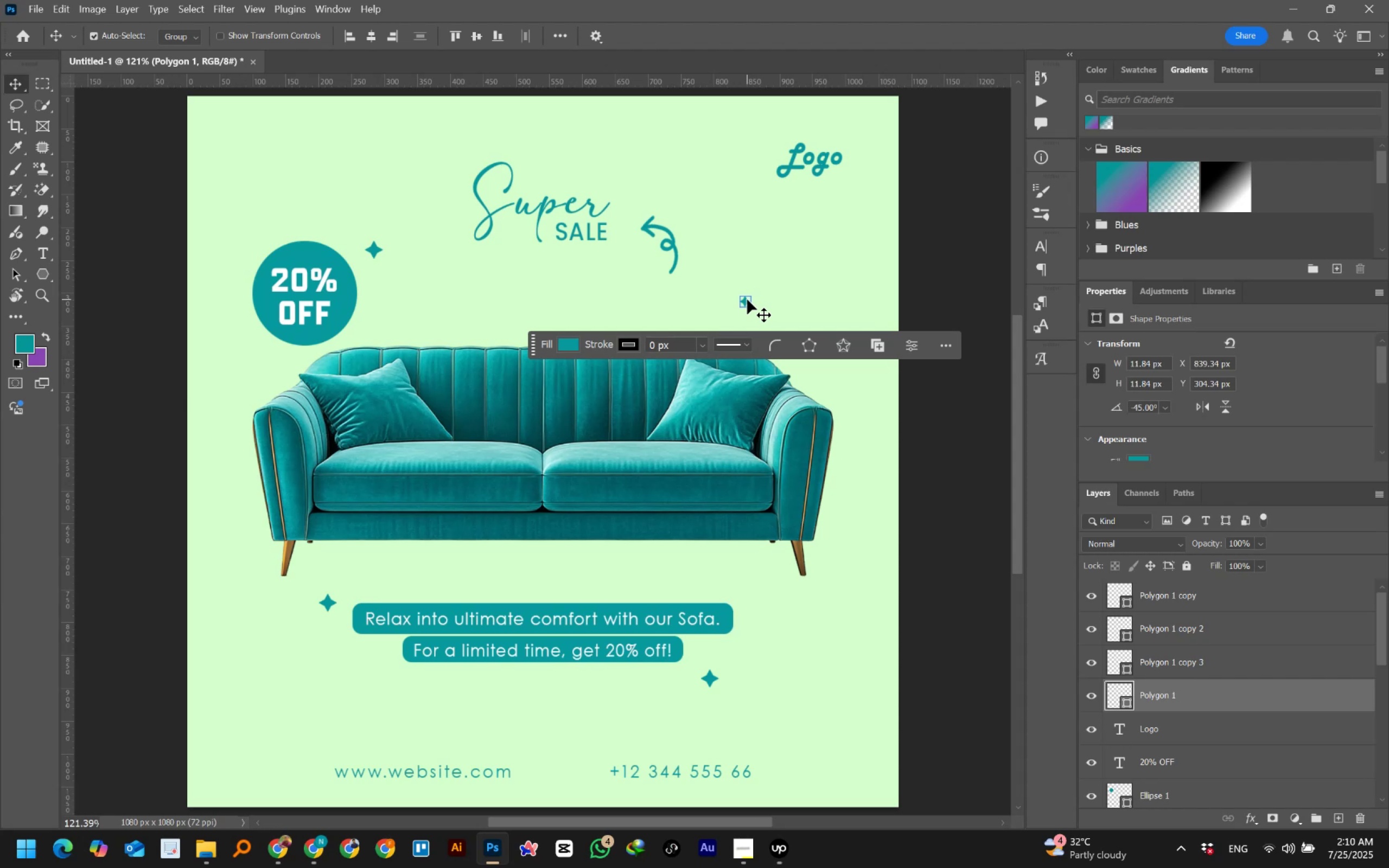 
wait(34.94)
 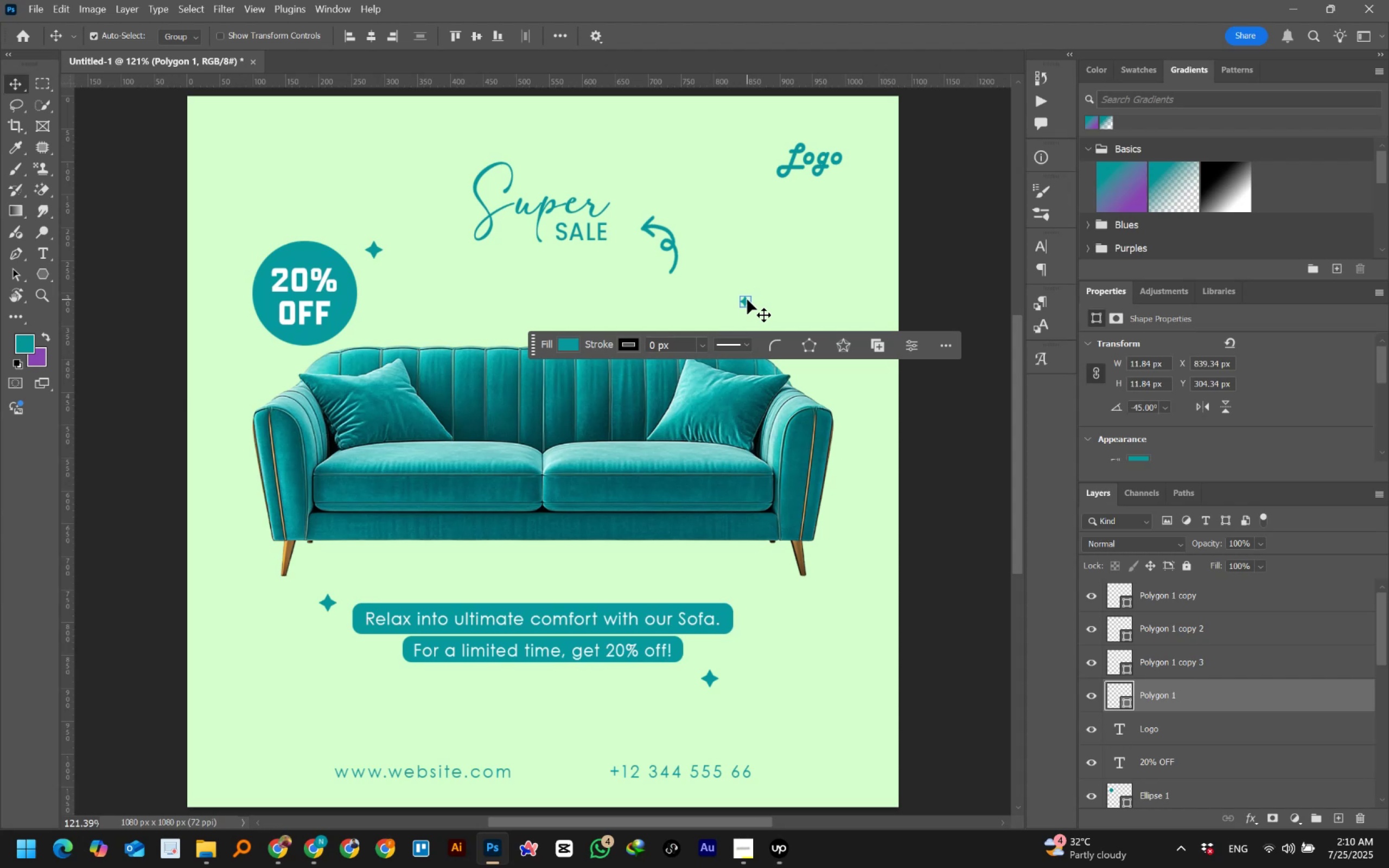 
left_click([972, 289])
 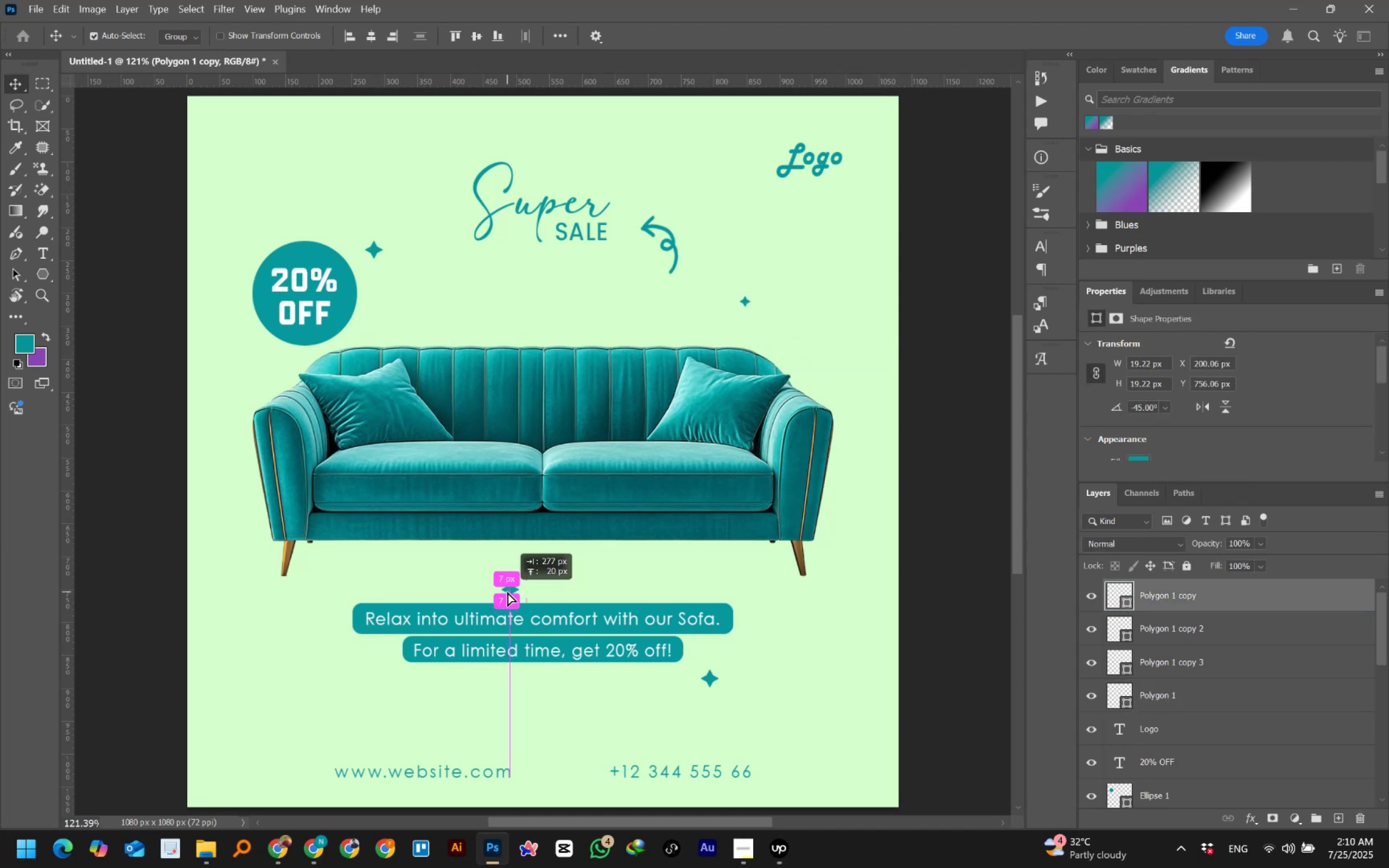 
wait(5.02)
 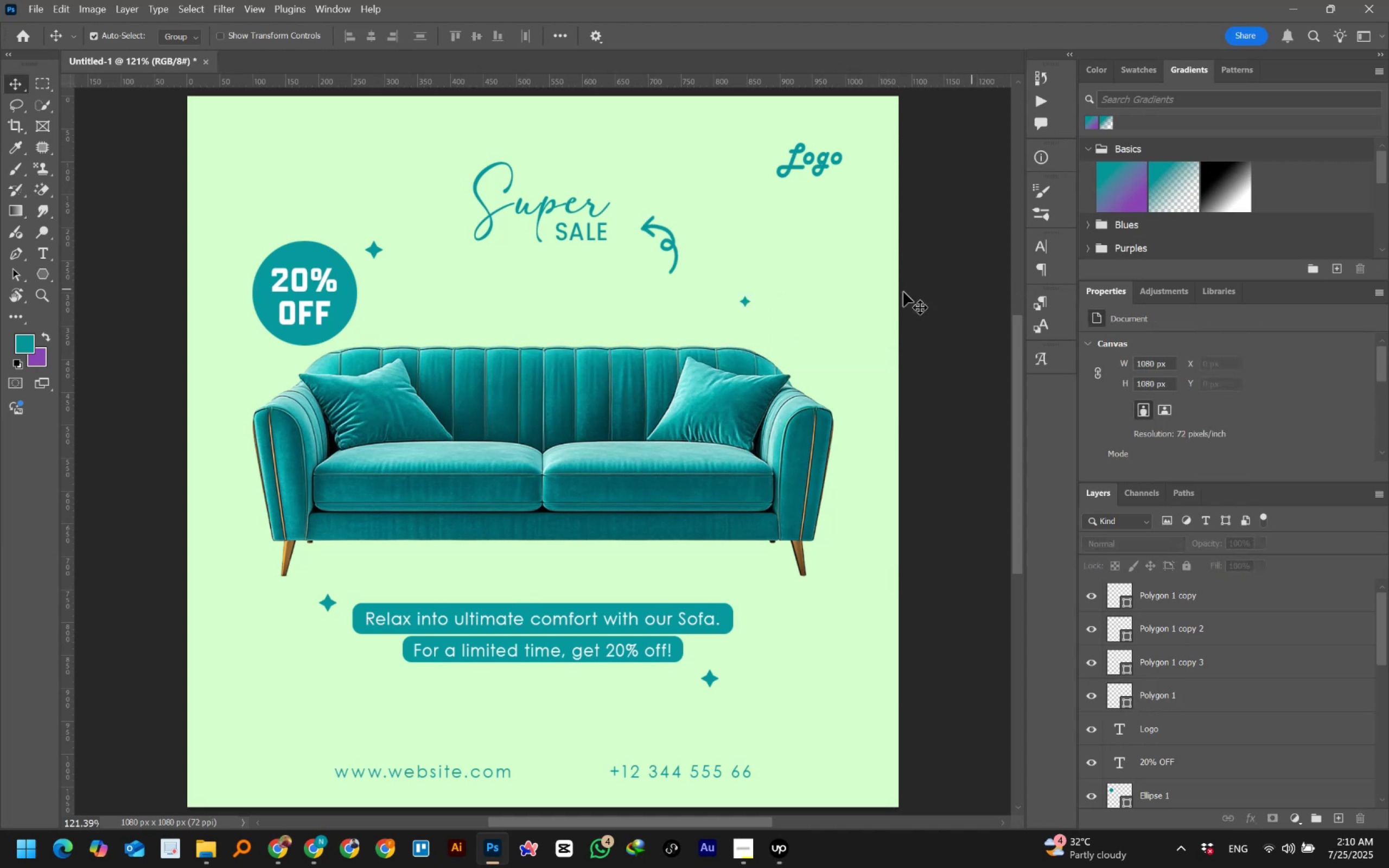 
key(Control+T)
 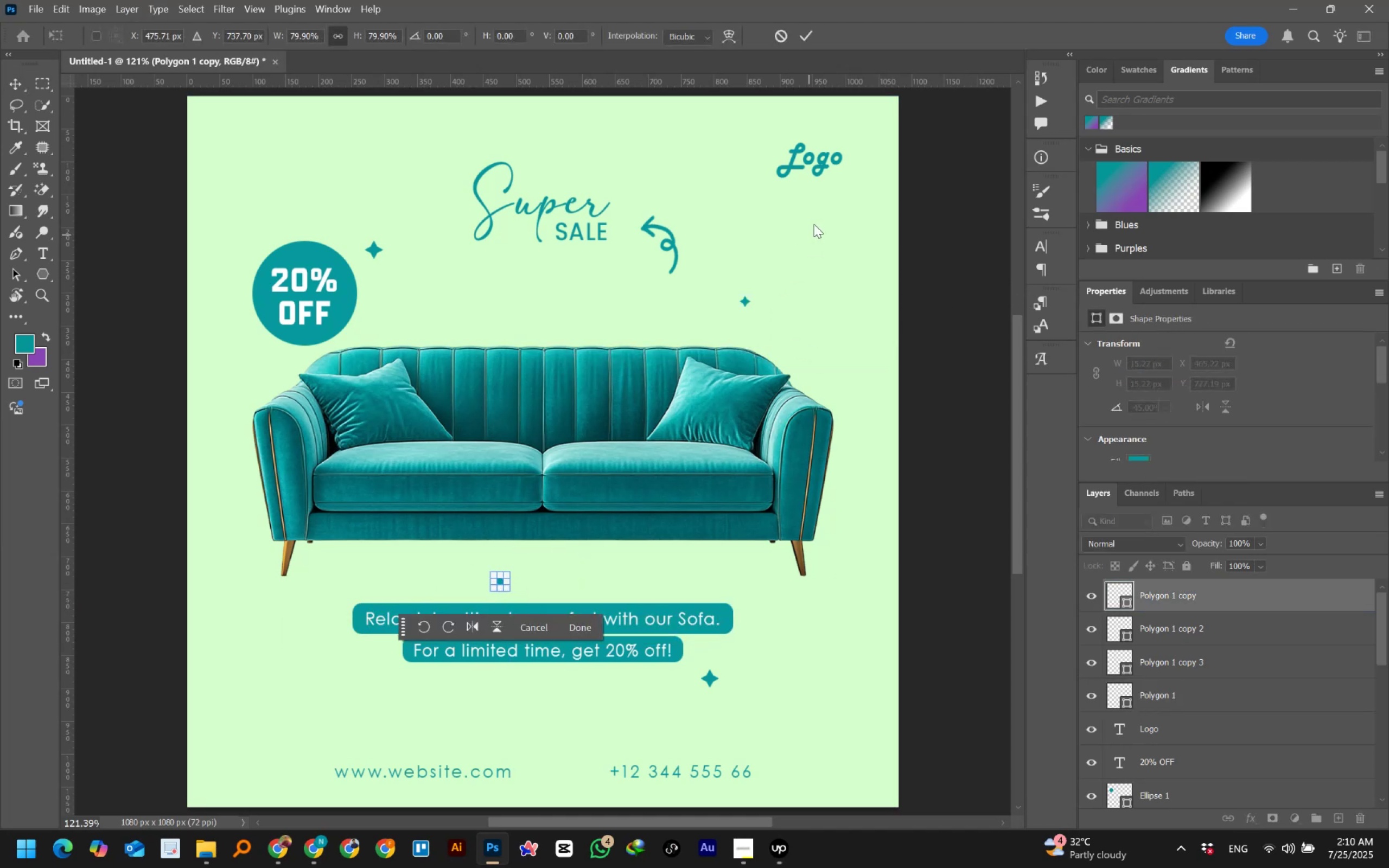 
left_click([805, 35])
 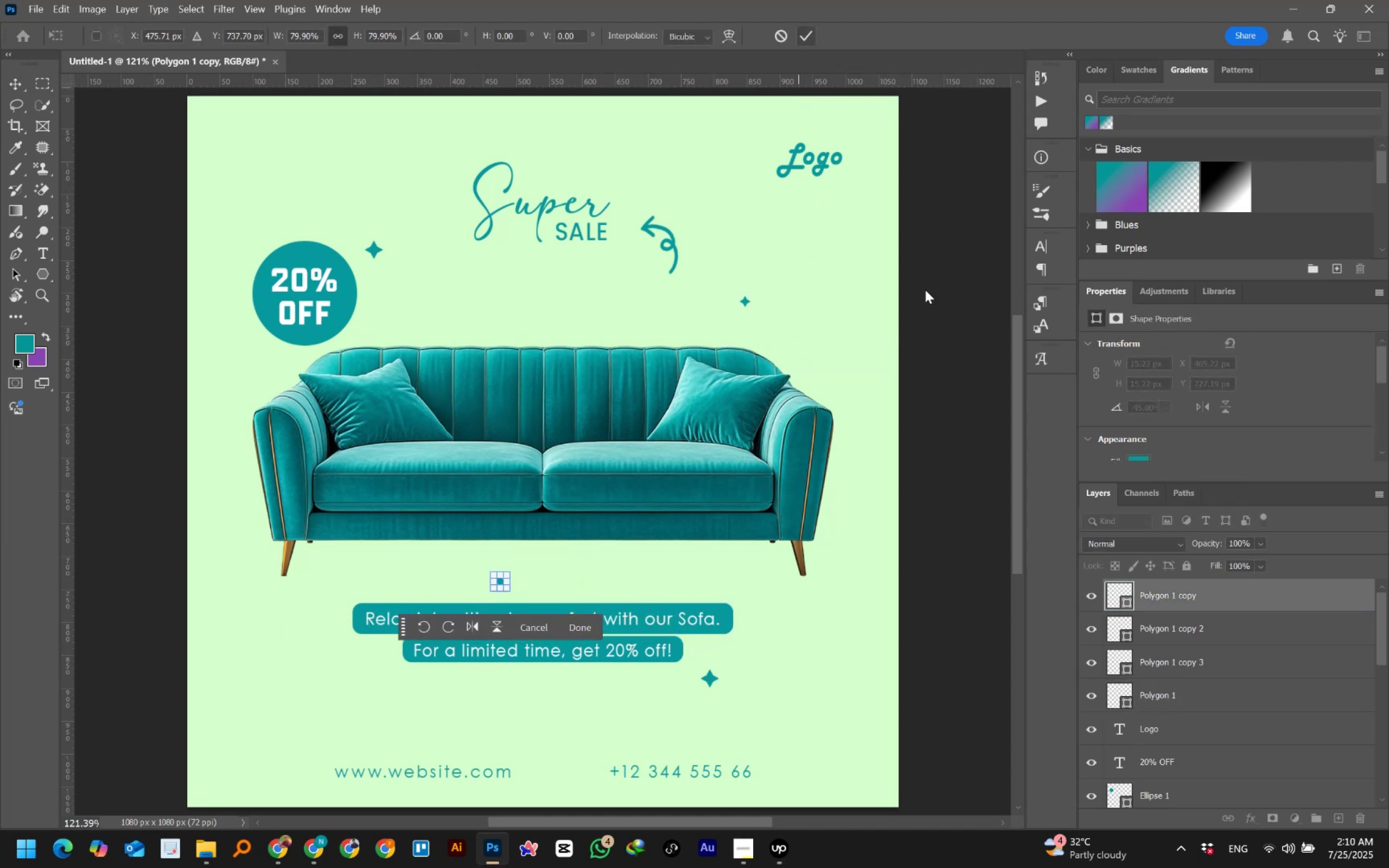 
left_click([972, 451])
 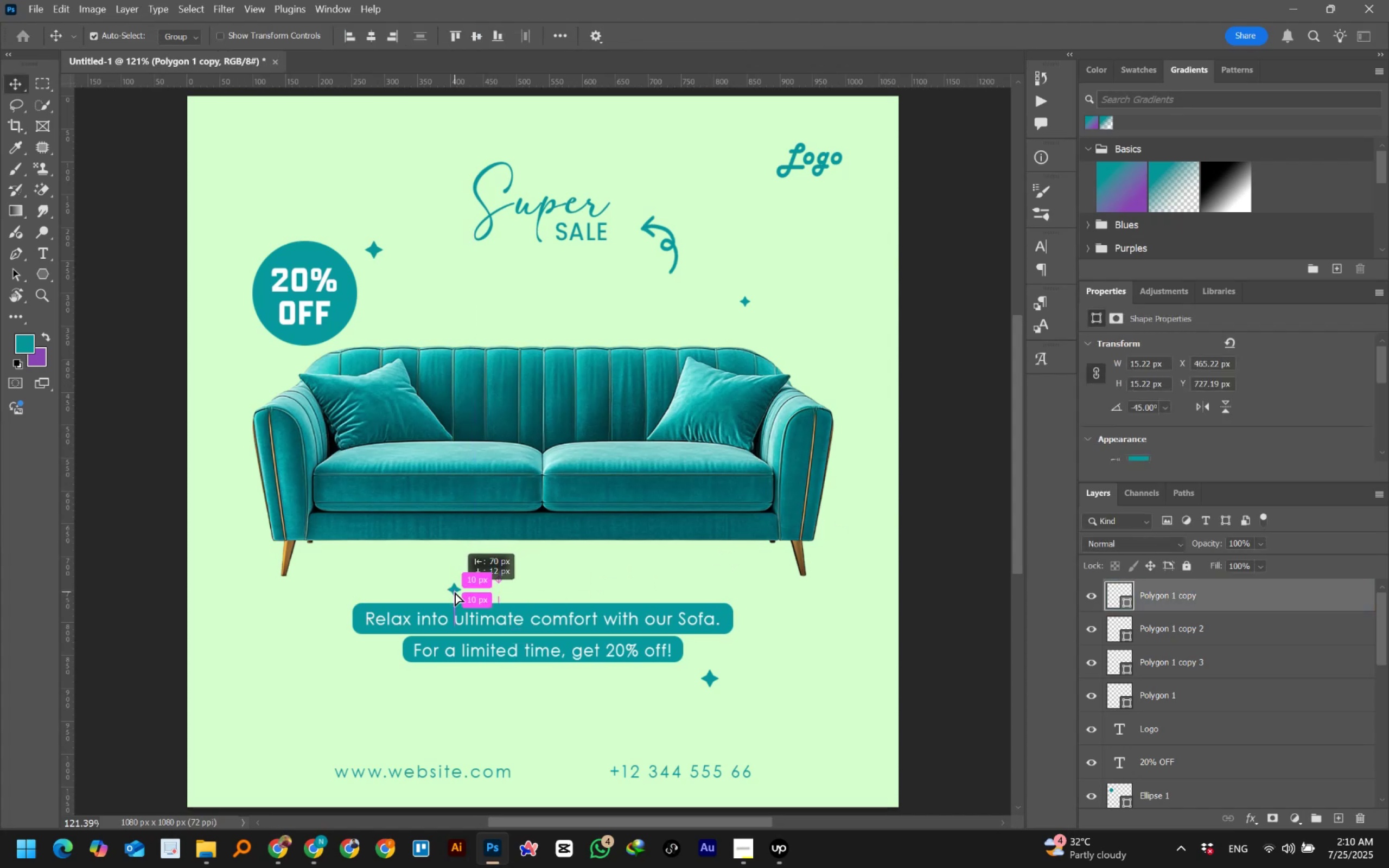 
left_click([934, 443])
 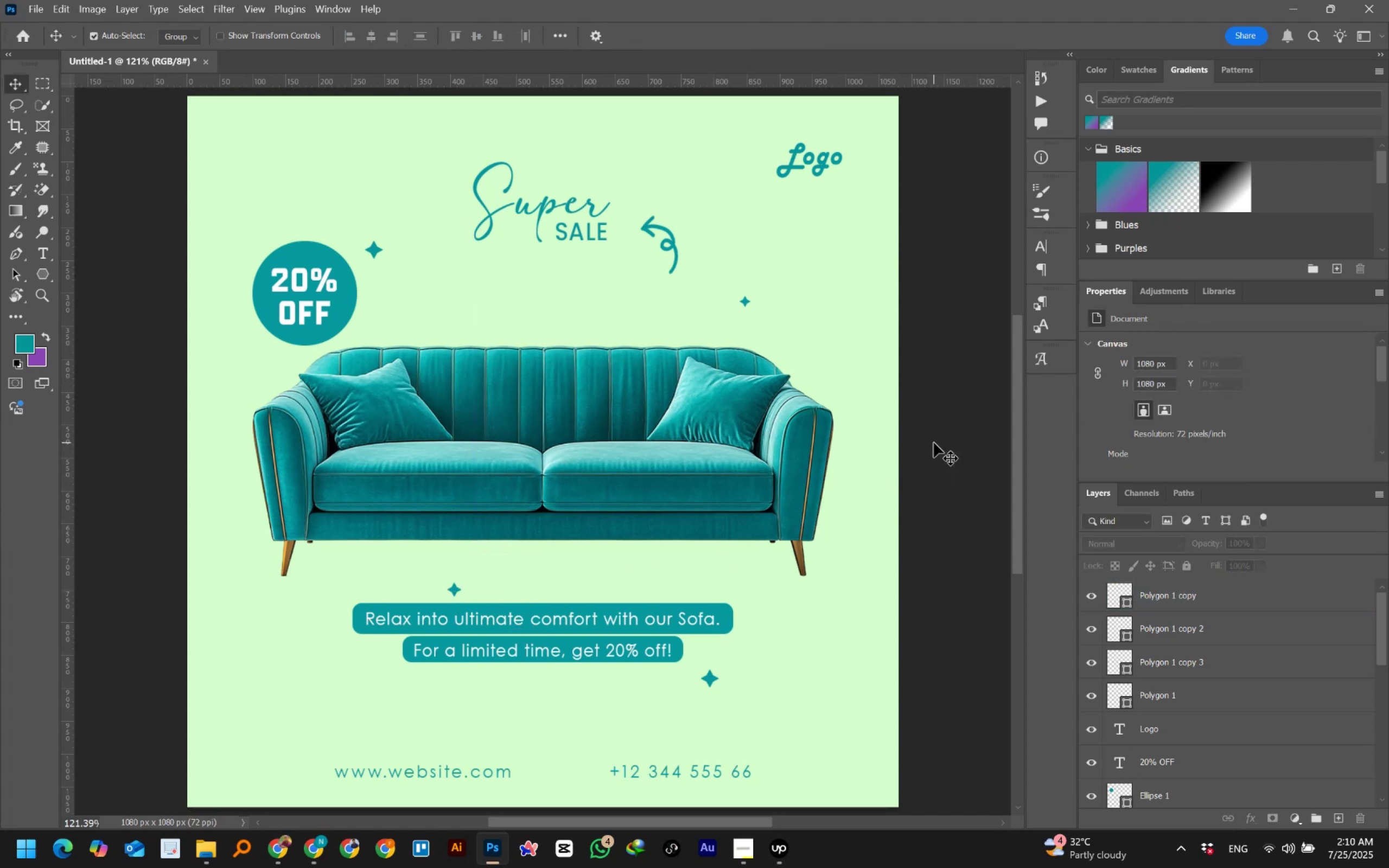 
left_click([299, 285])
 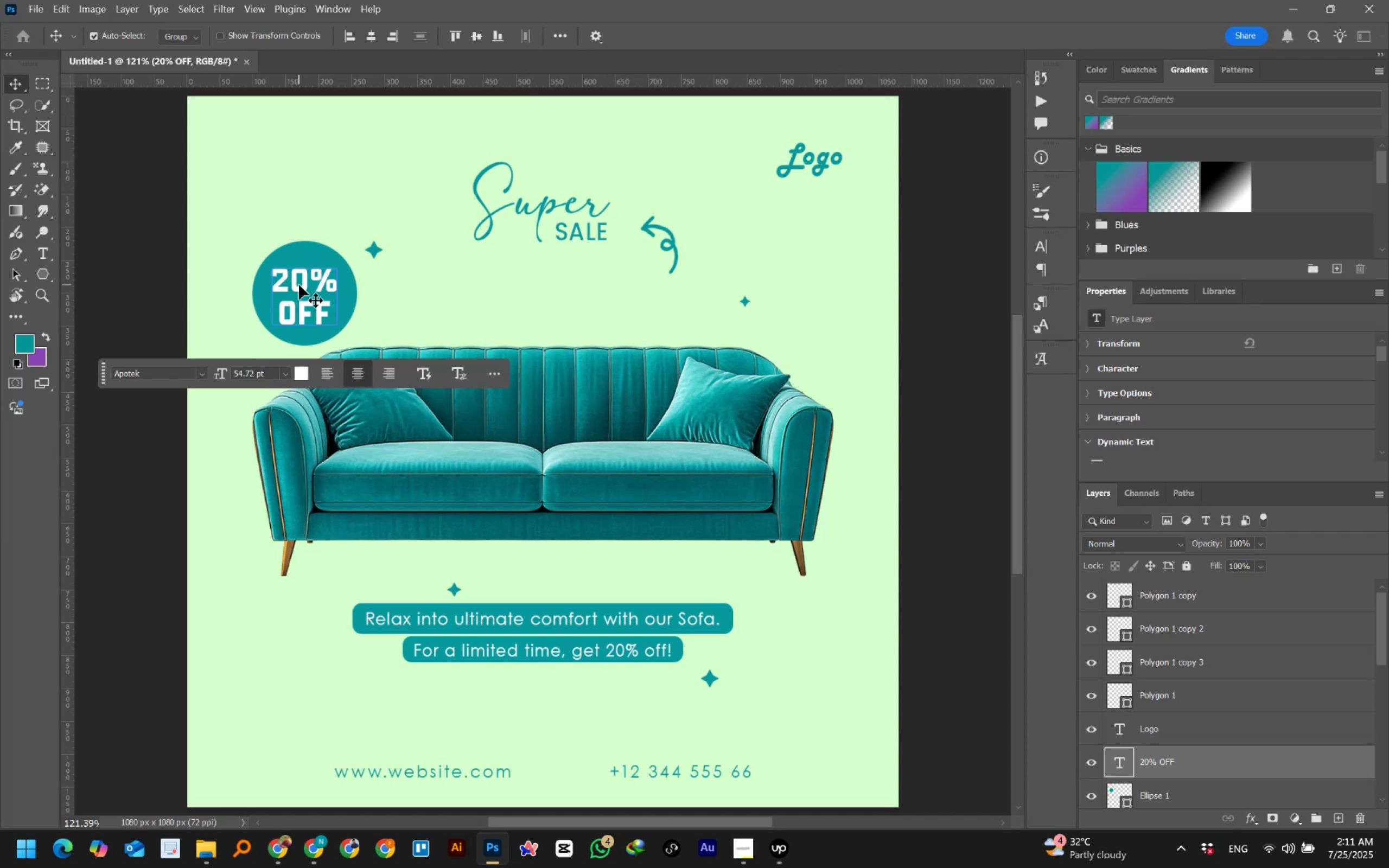 
wait(8.44)
 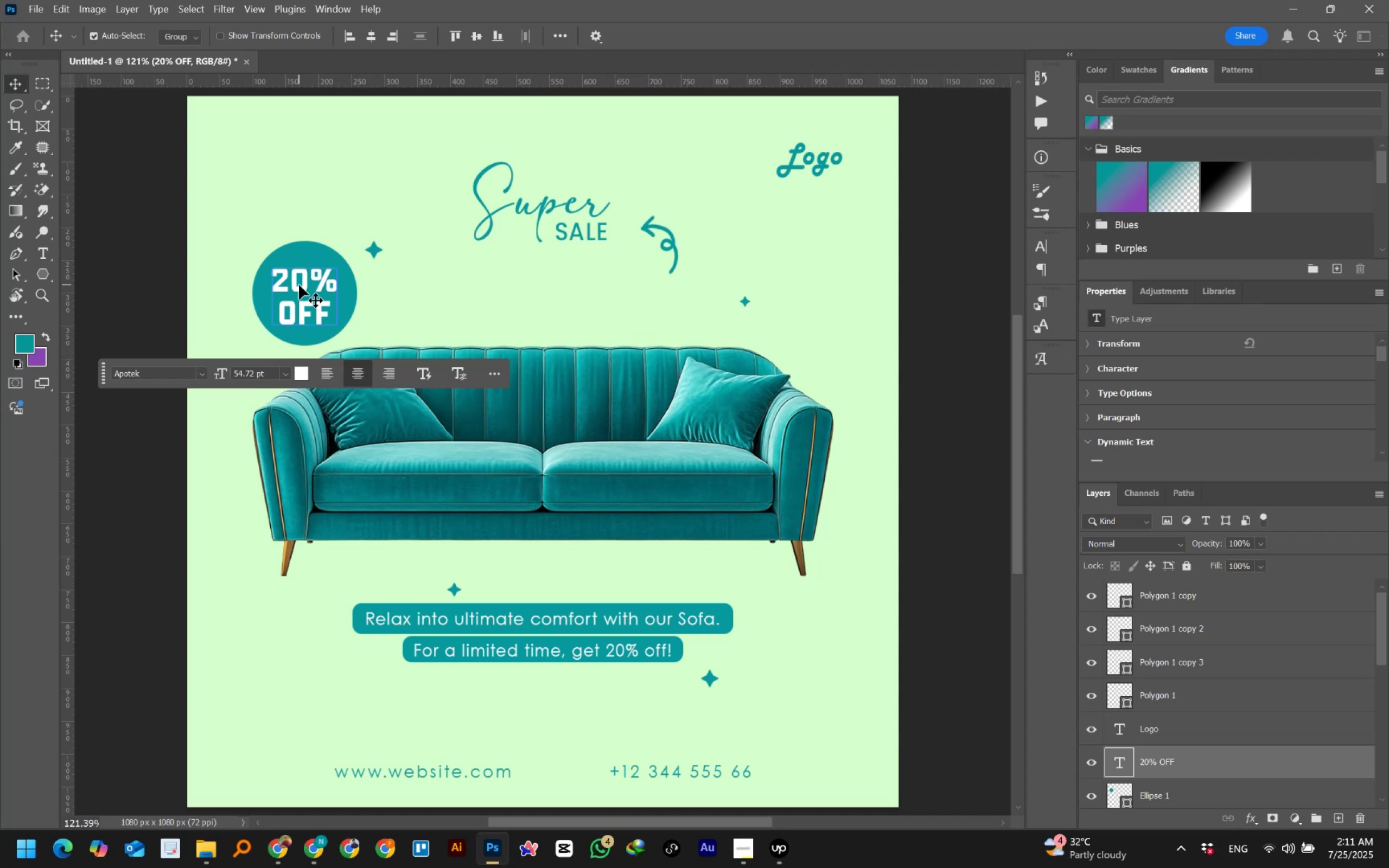 
left_click([303, 286])
 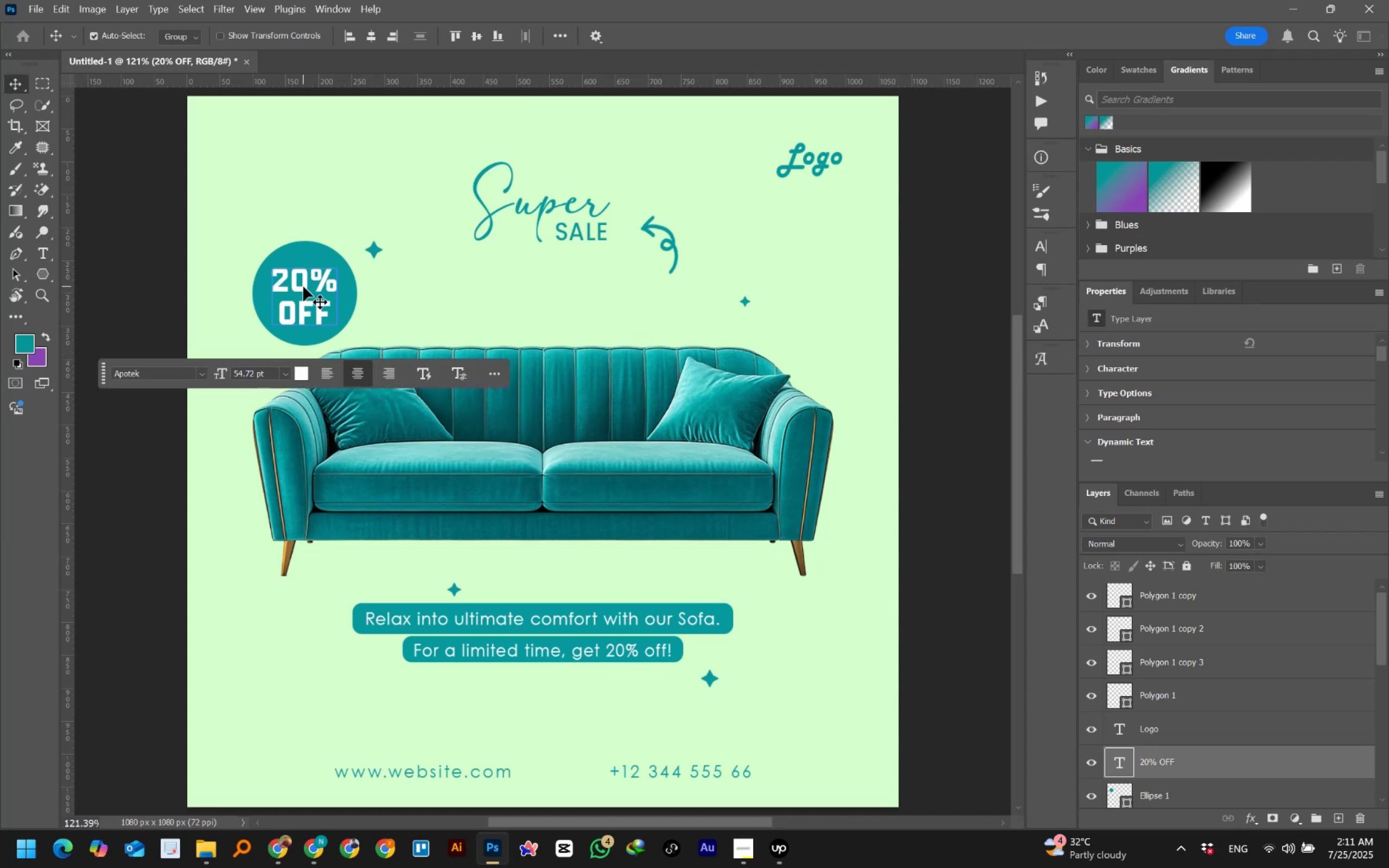 
key(Control+T)
 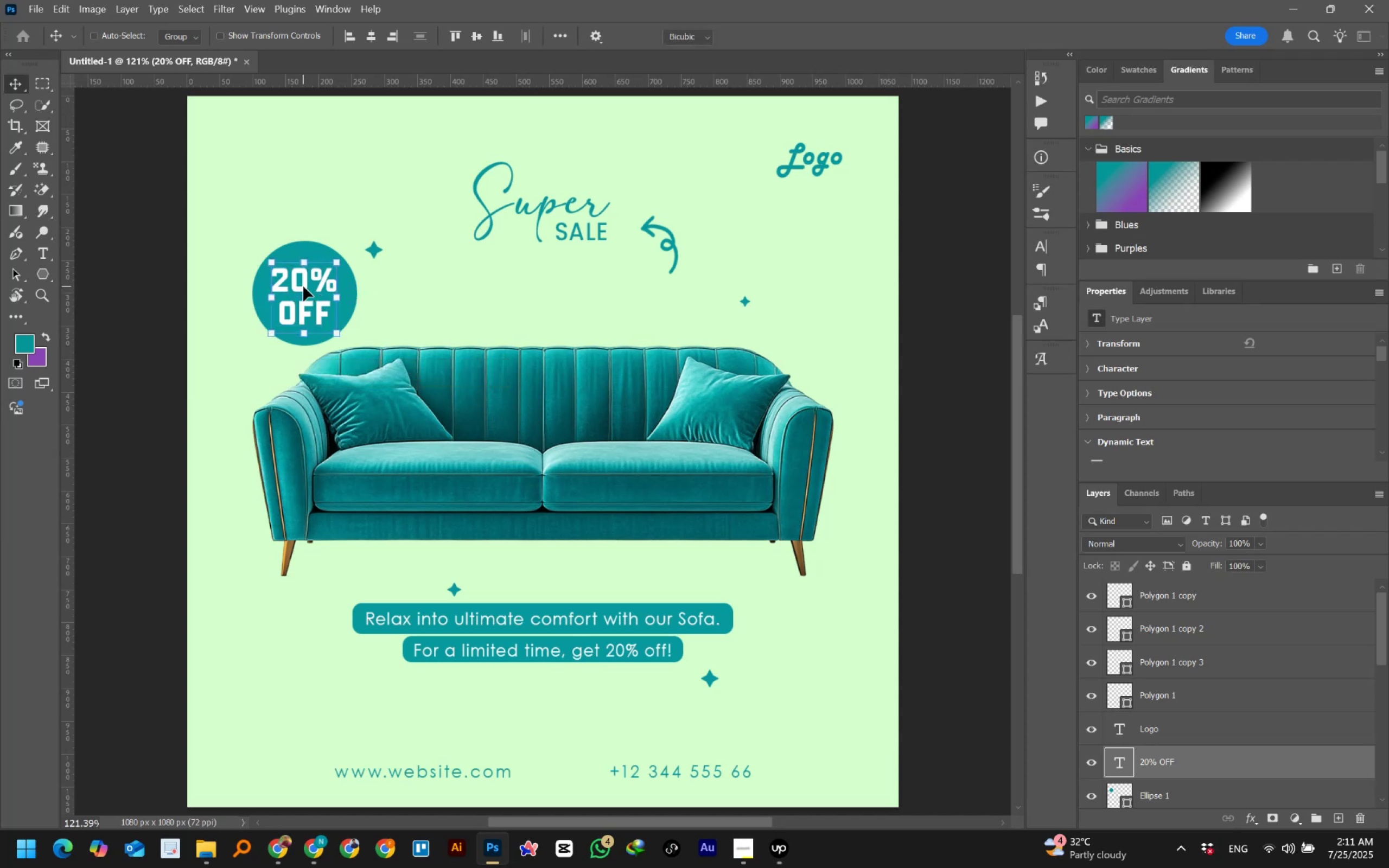 
hold_key(key=AltLeft, duration=1.53)
 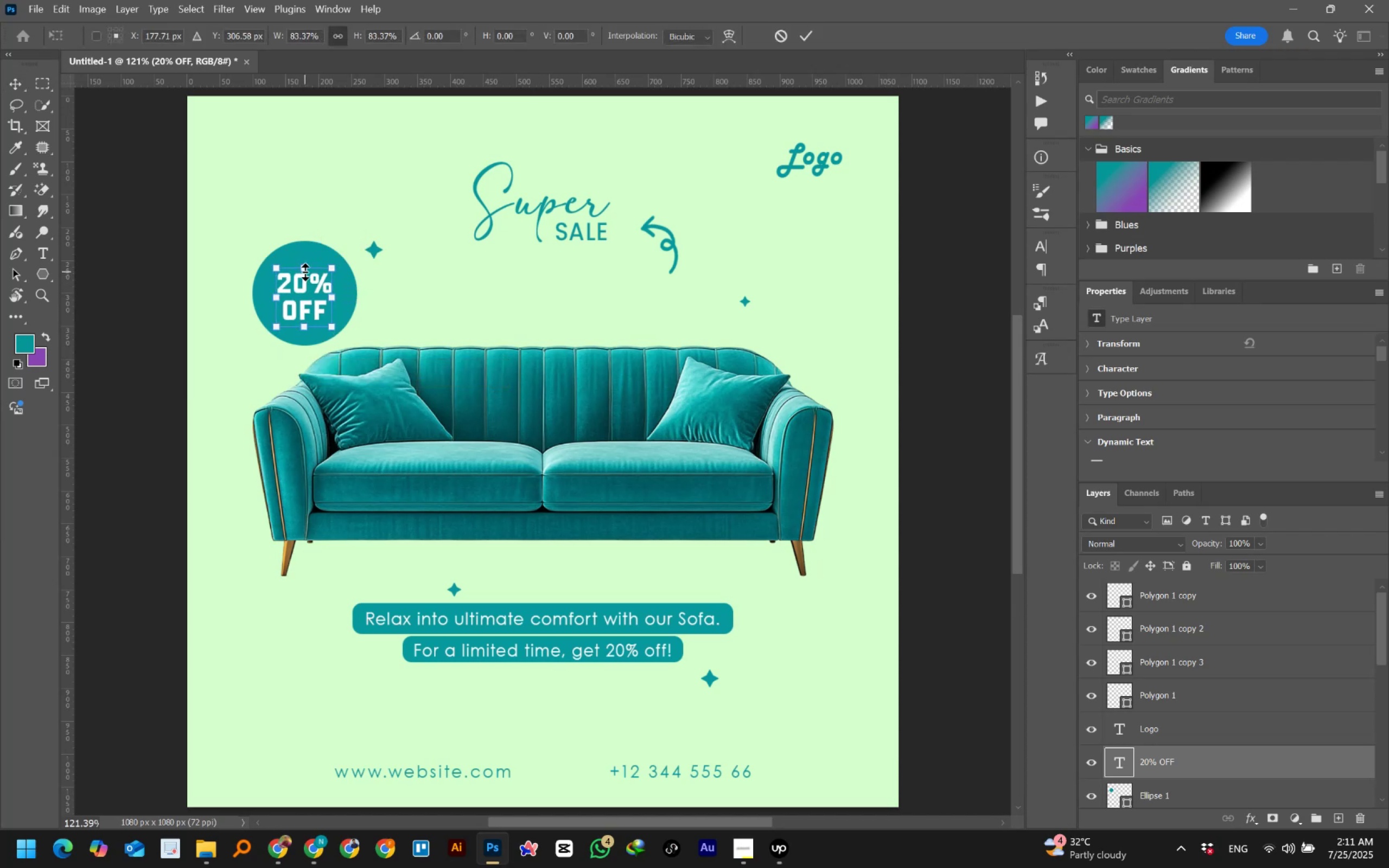 
key(Alt+AltLeft)
 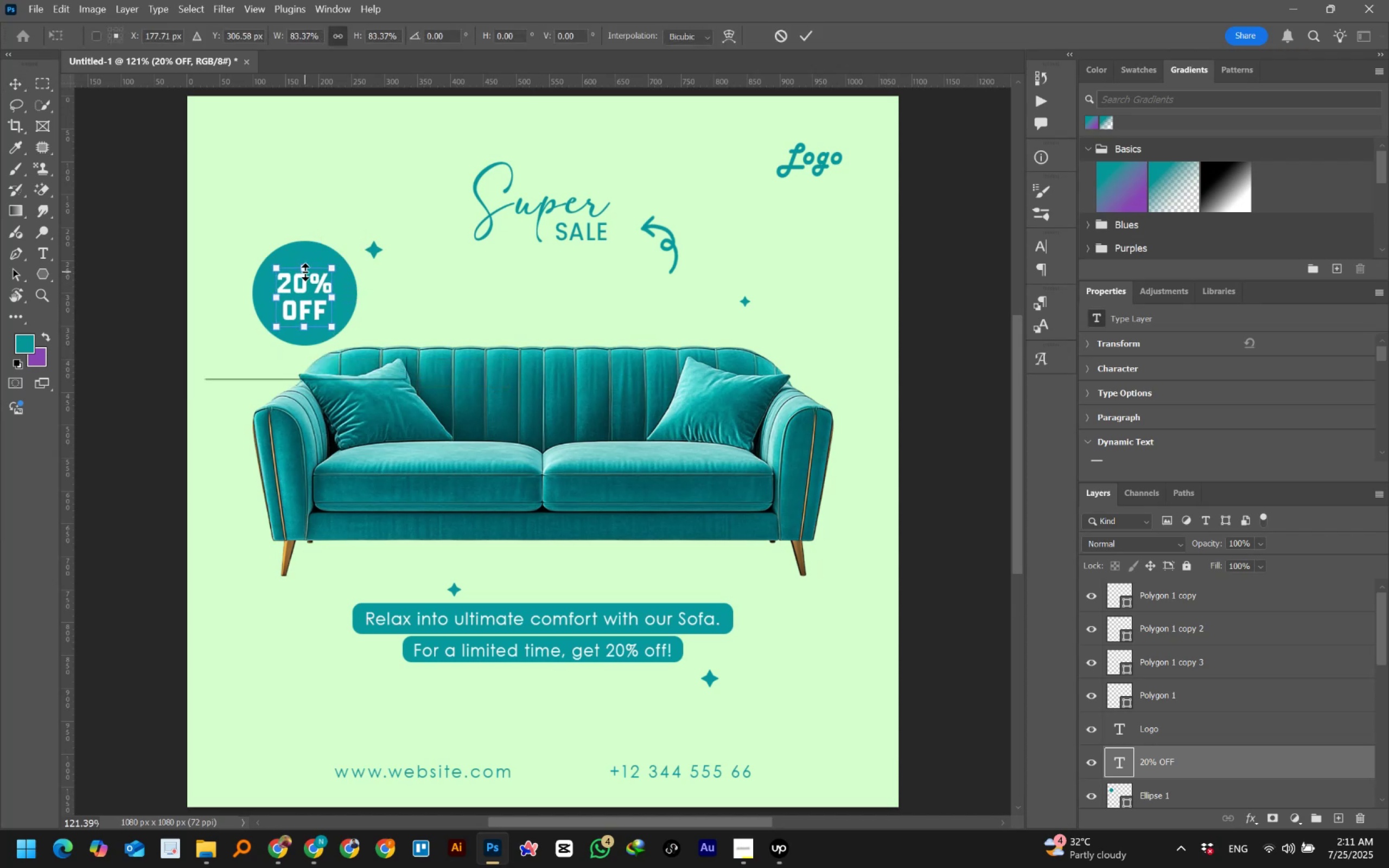 
key(Alt+AltLeft)
 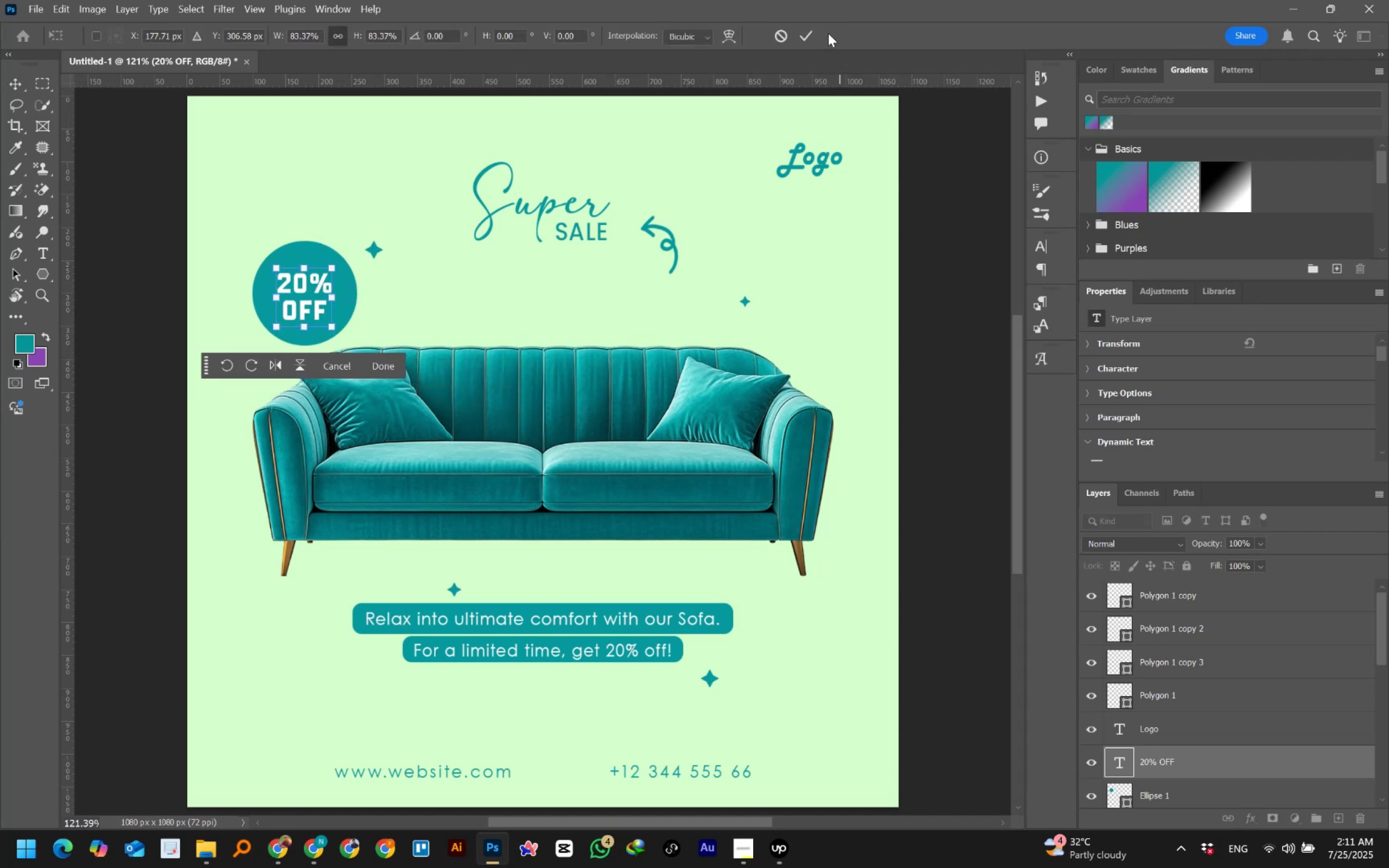 
left_click([810, 33])
 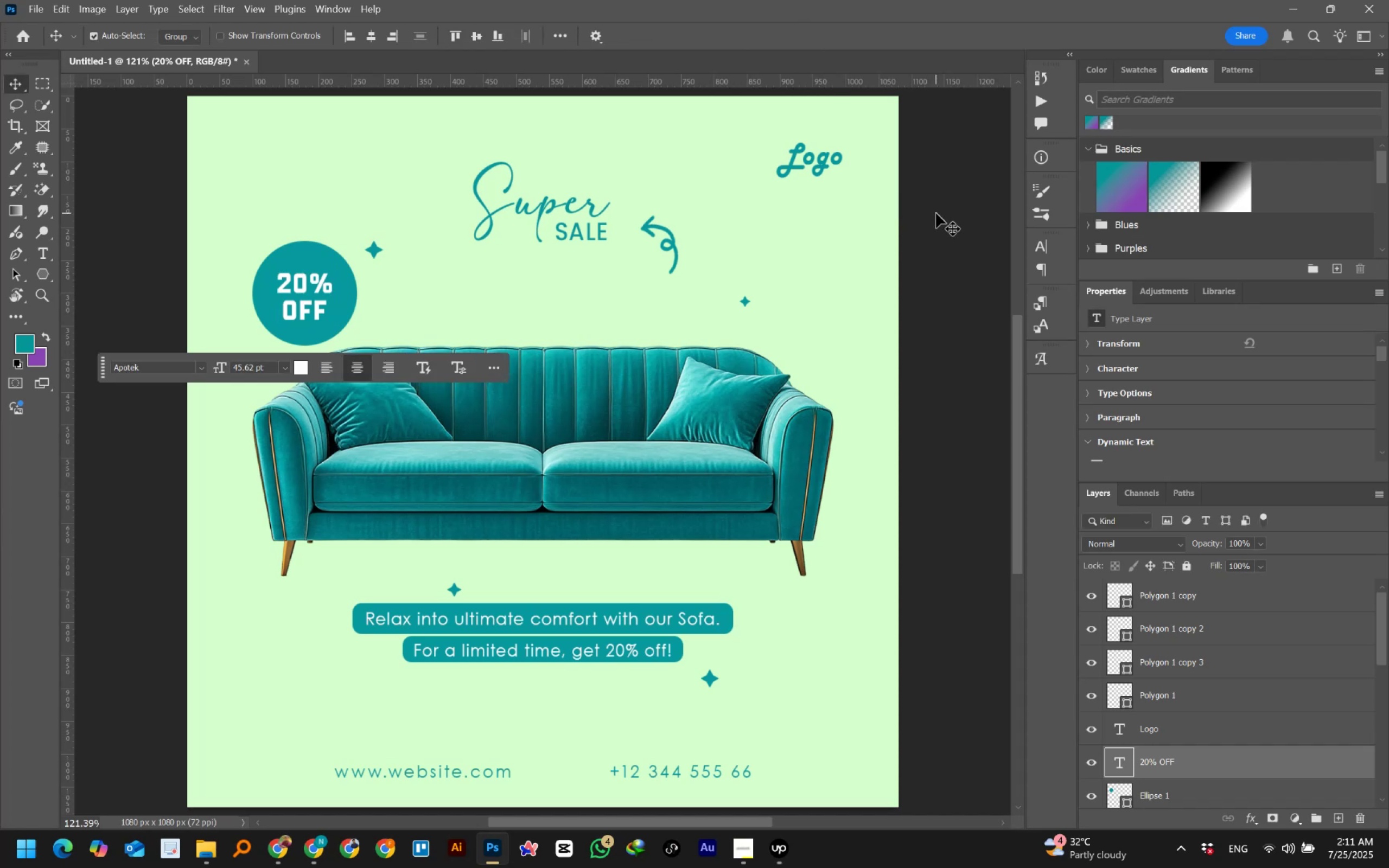 
wait(8.32)
 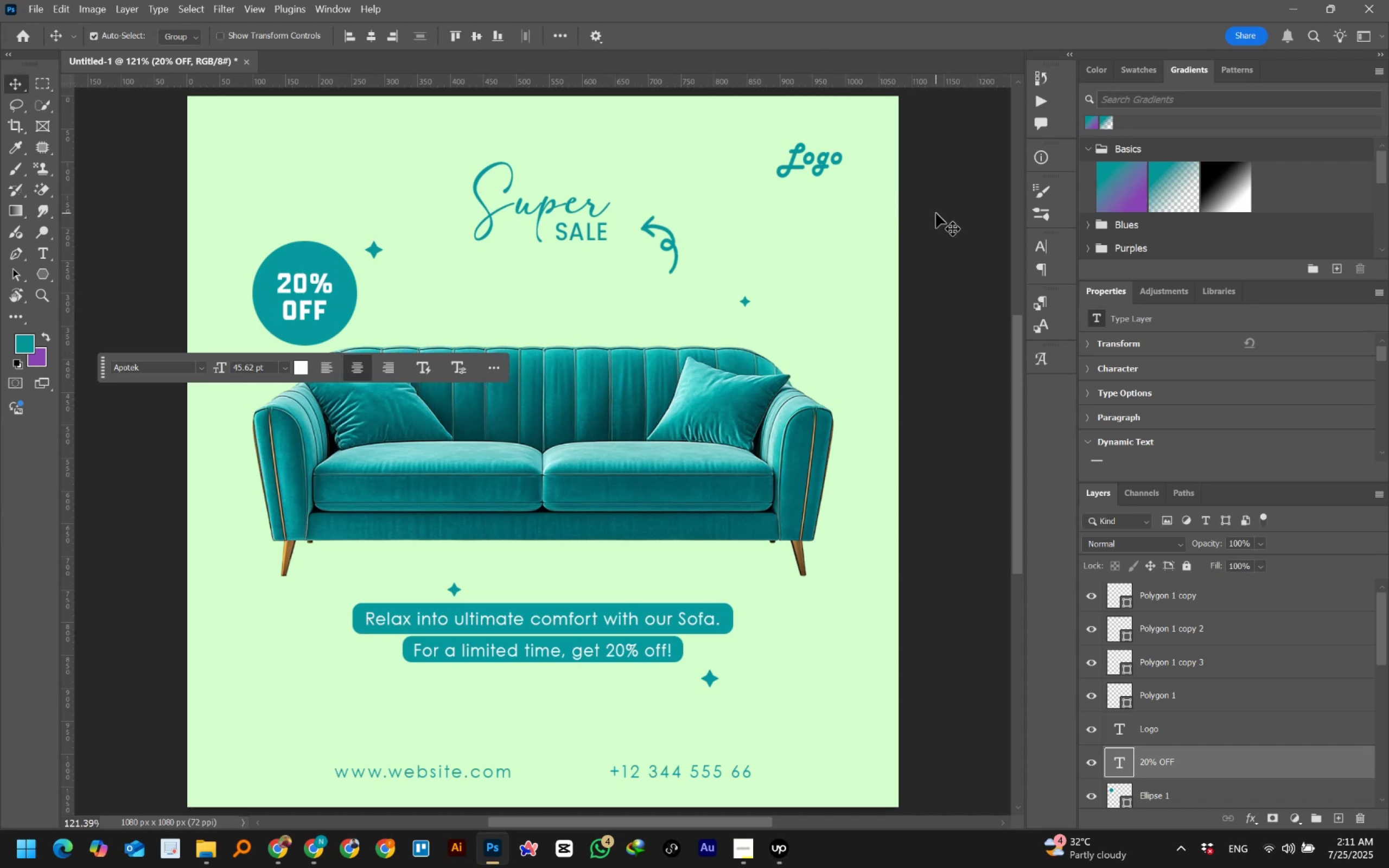 
left_click([310, 251])
 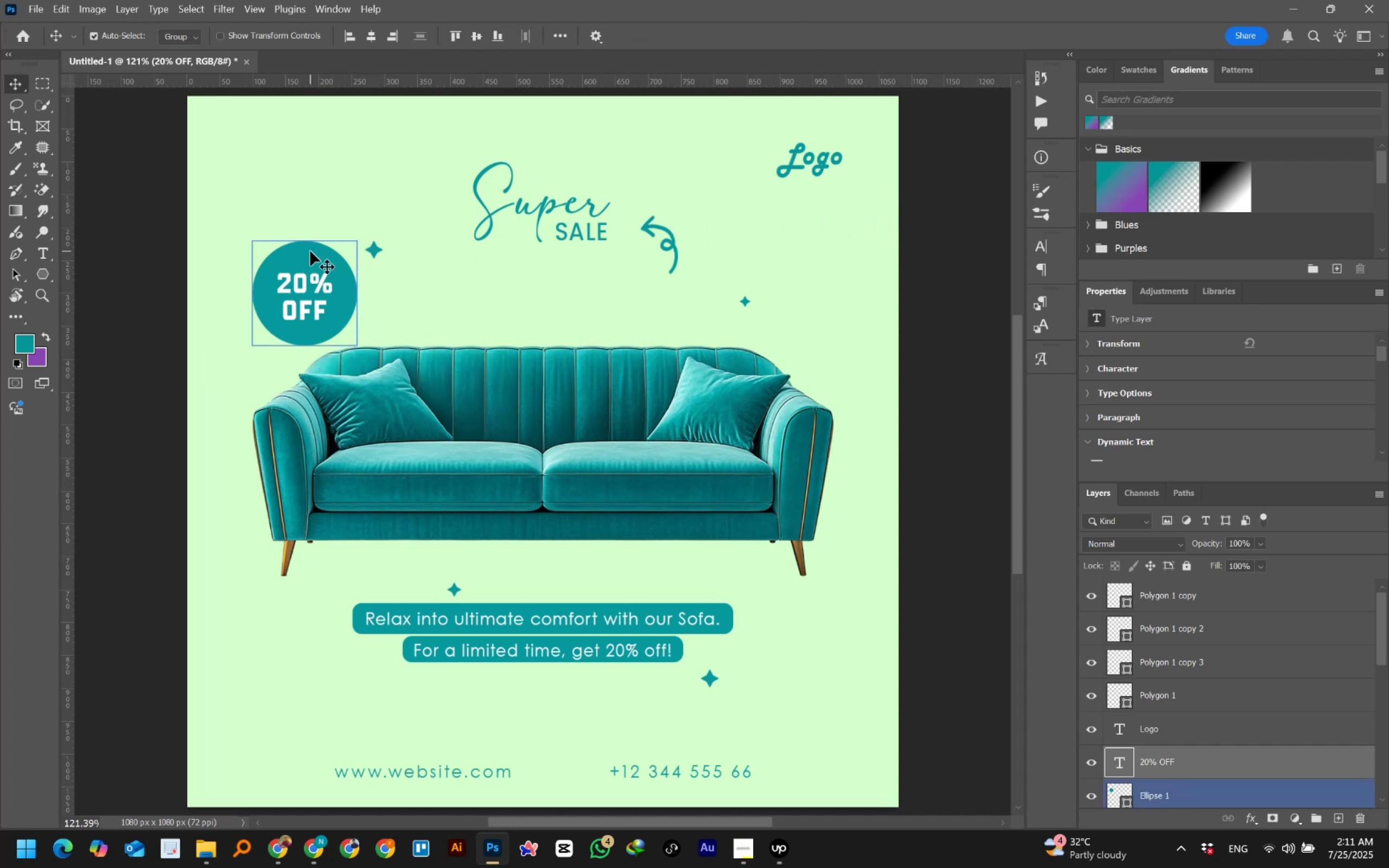 
key(Control+T)
 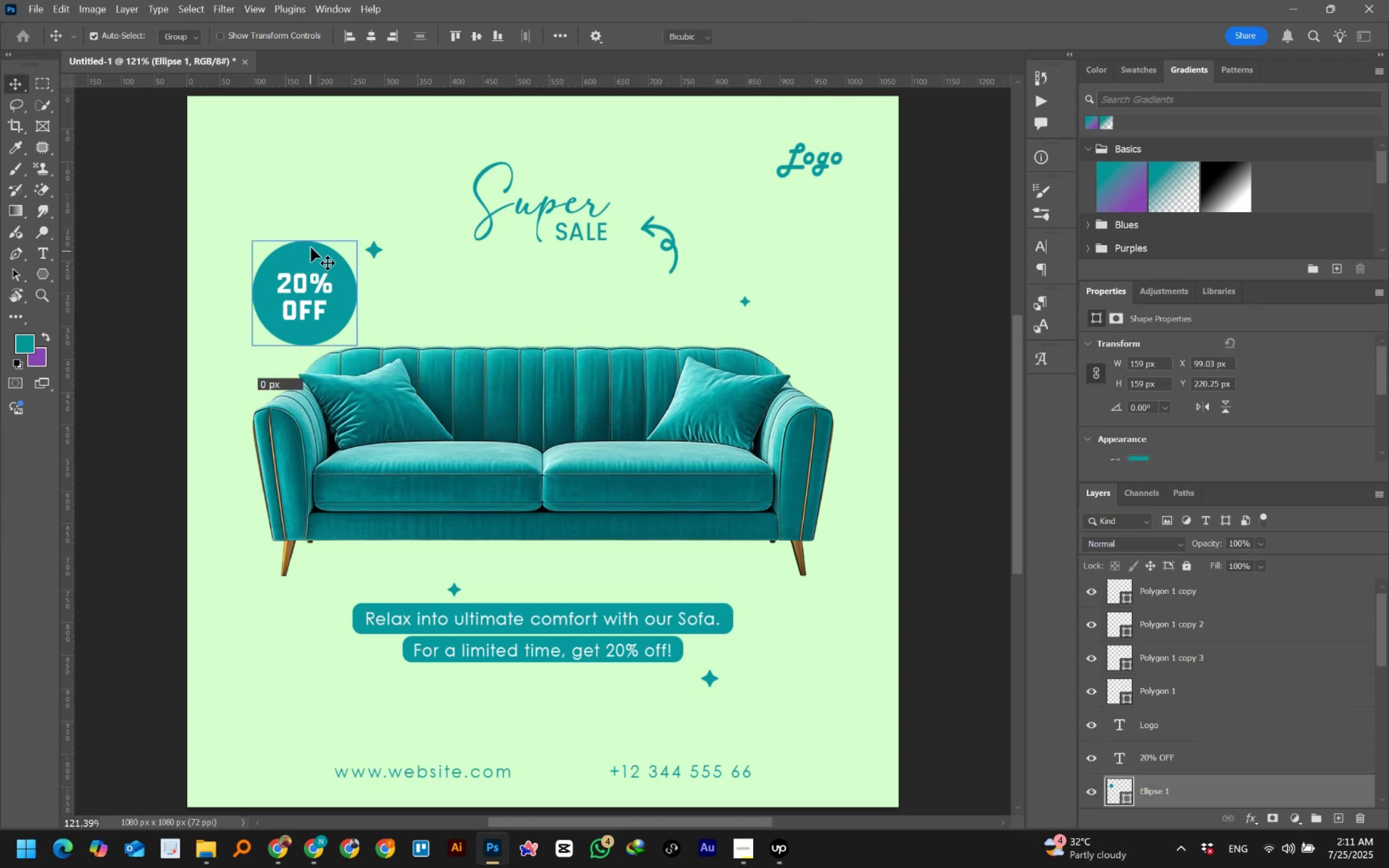 
hold_key(key=AltLeft, duration=1.53)
 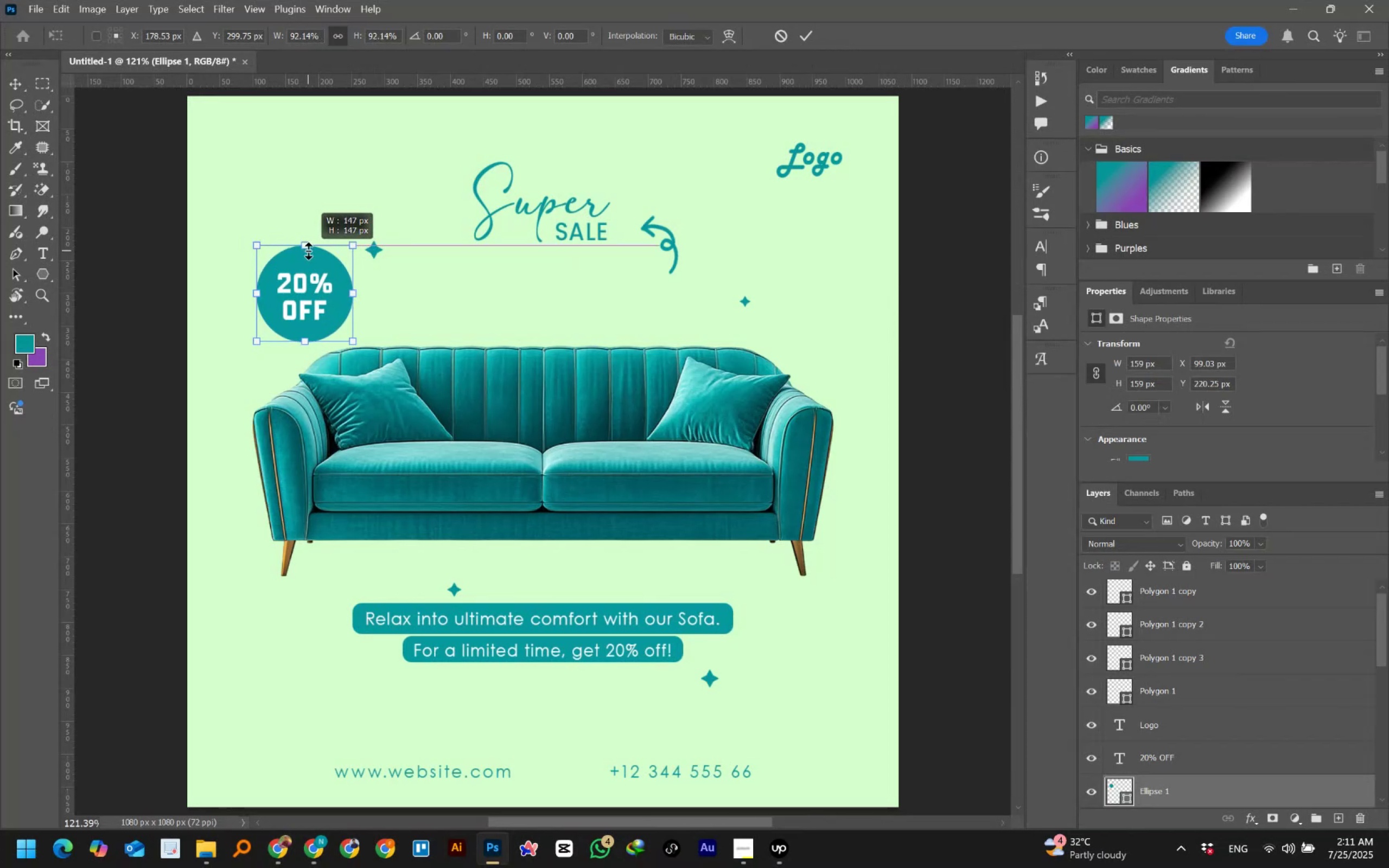 
hold_key(key=AltLeft, duration=0.71)
 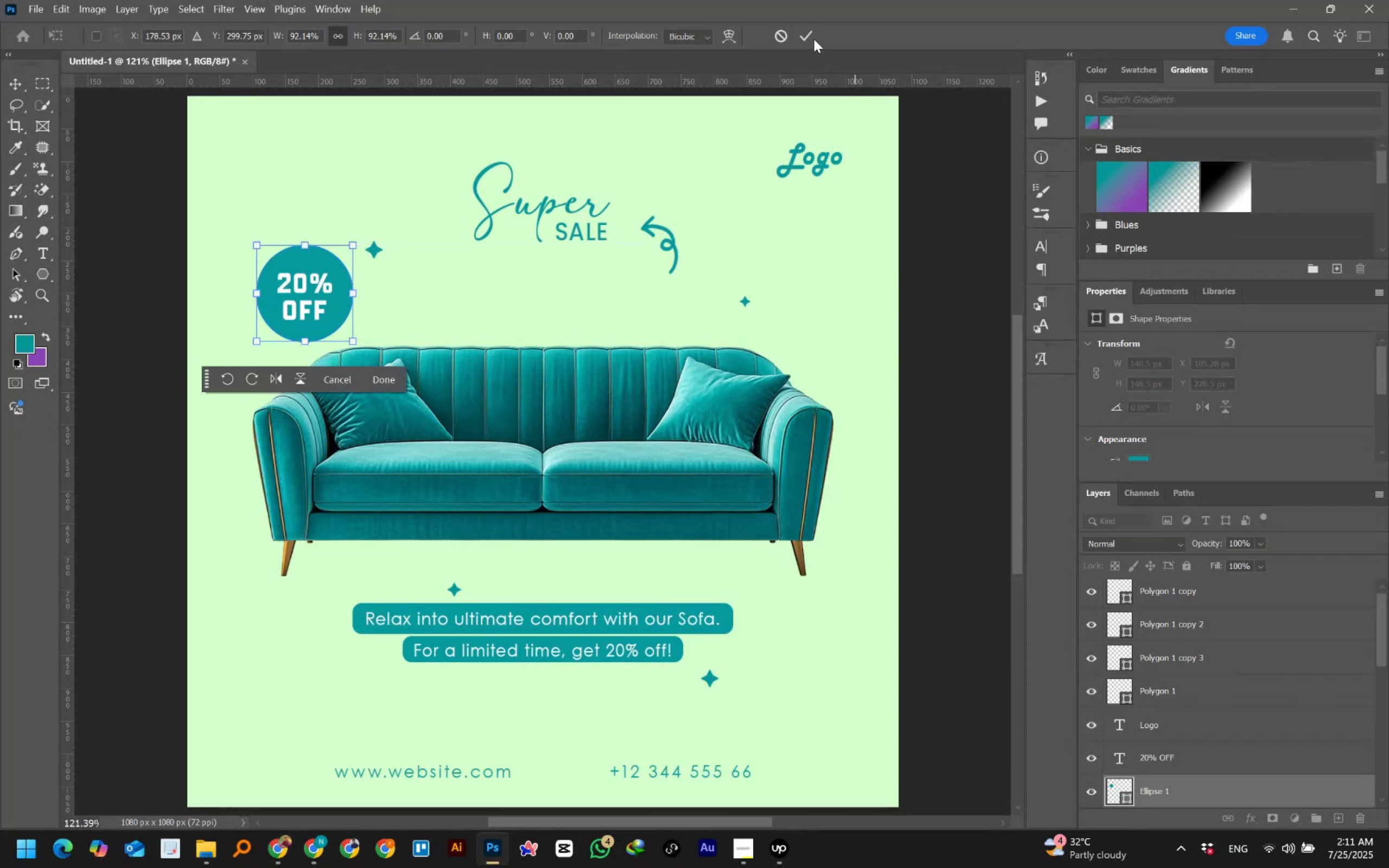 
double_click([952, 212])
 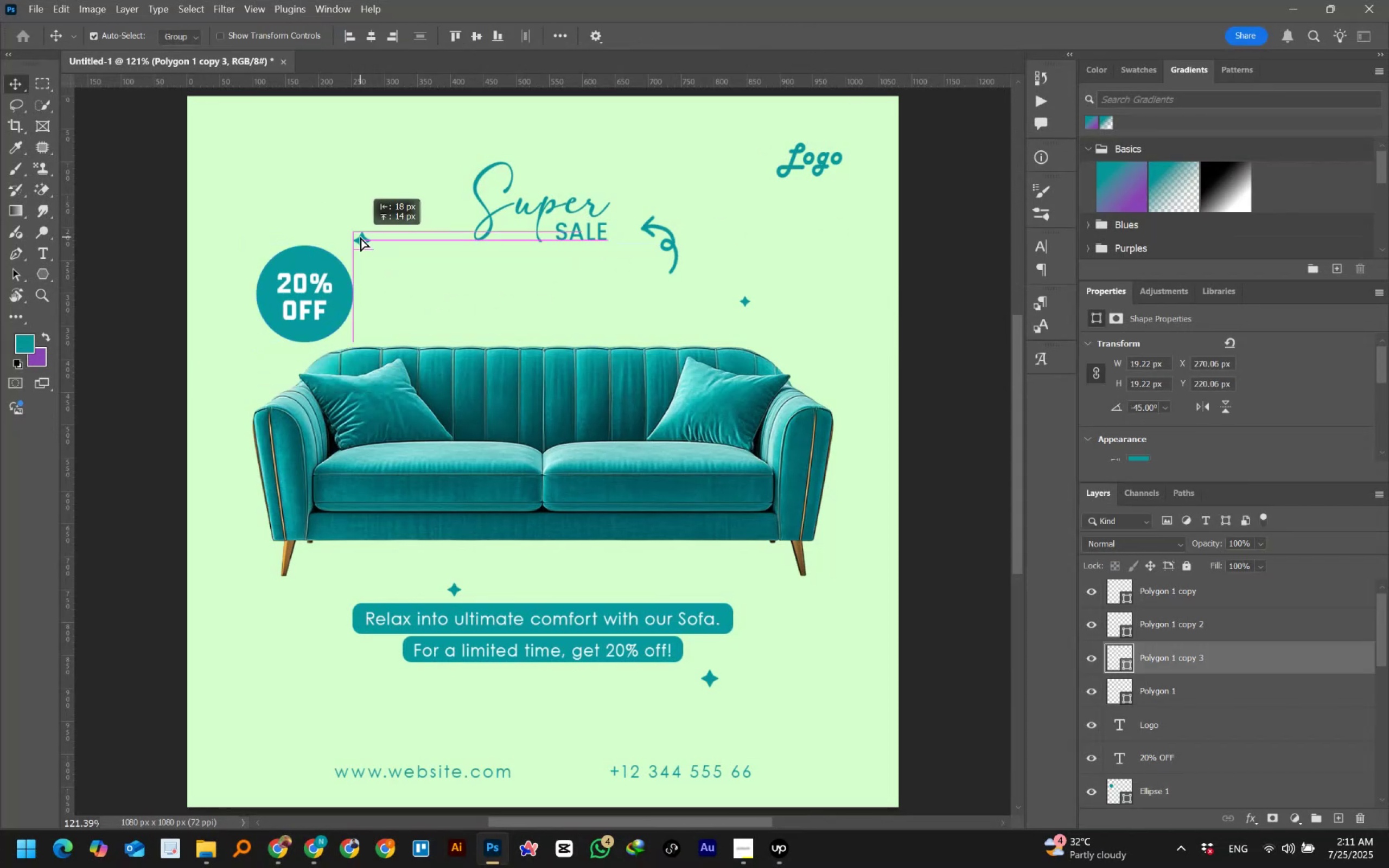 
left_click([964, 267])
 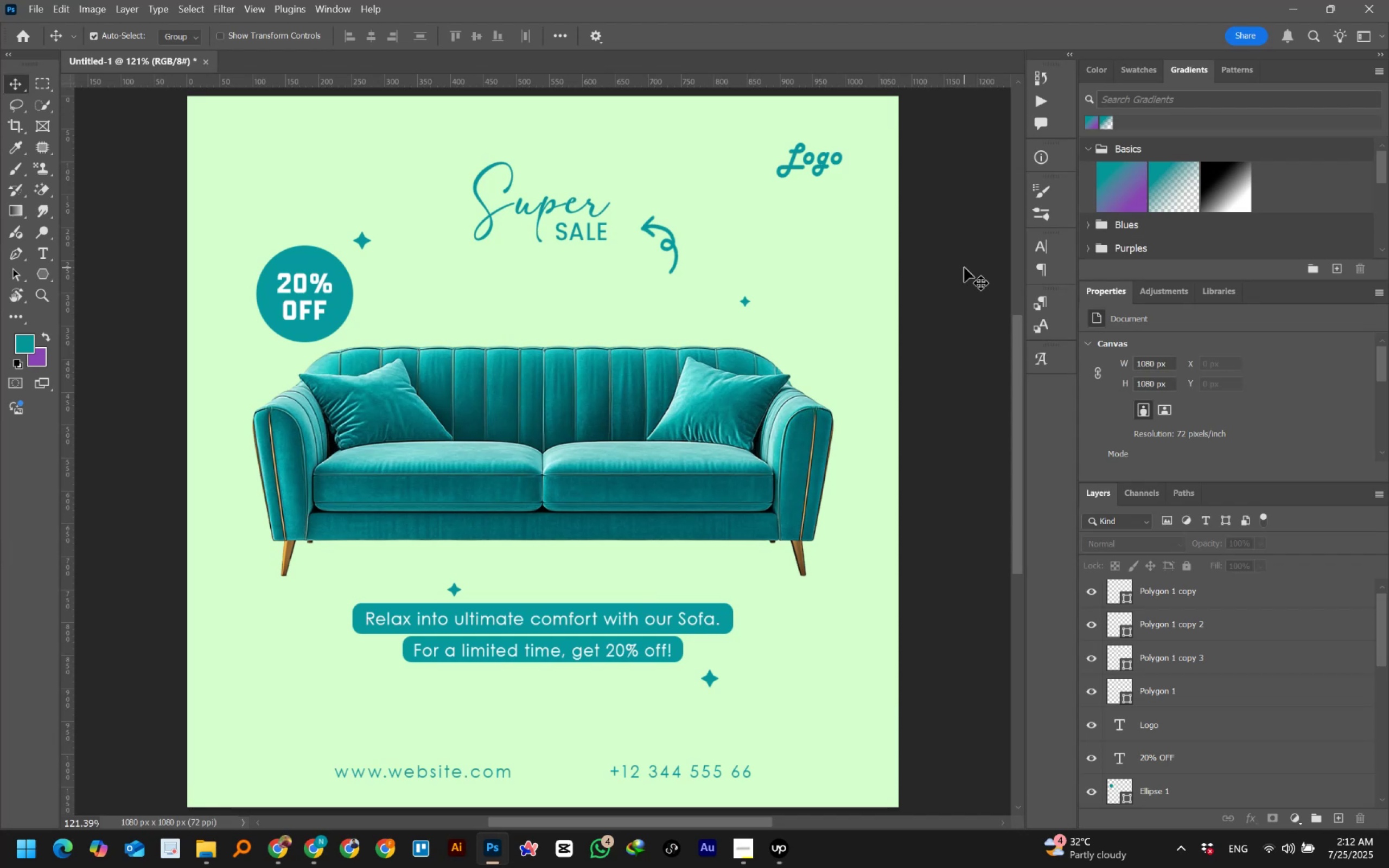 
wait(61.7)
 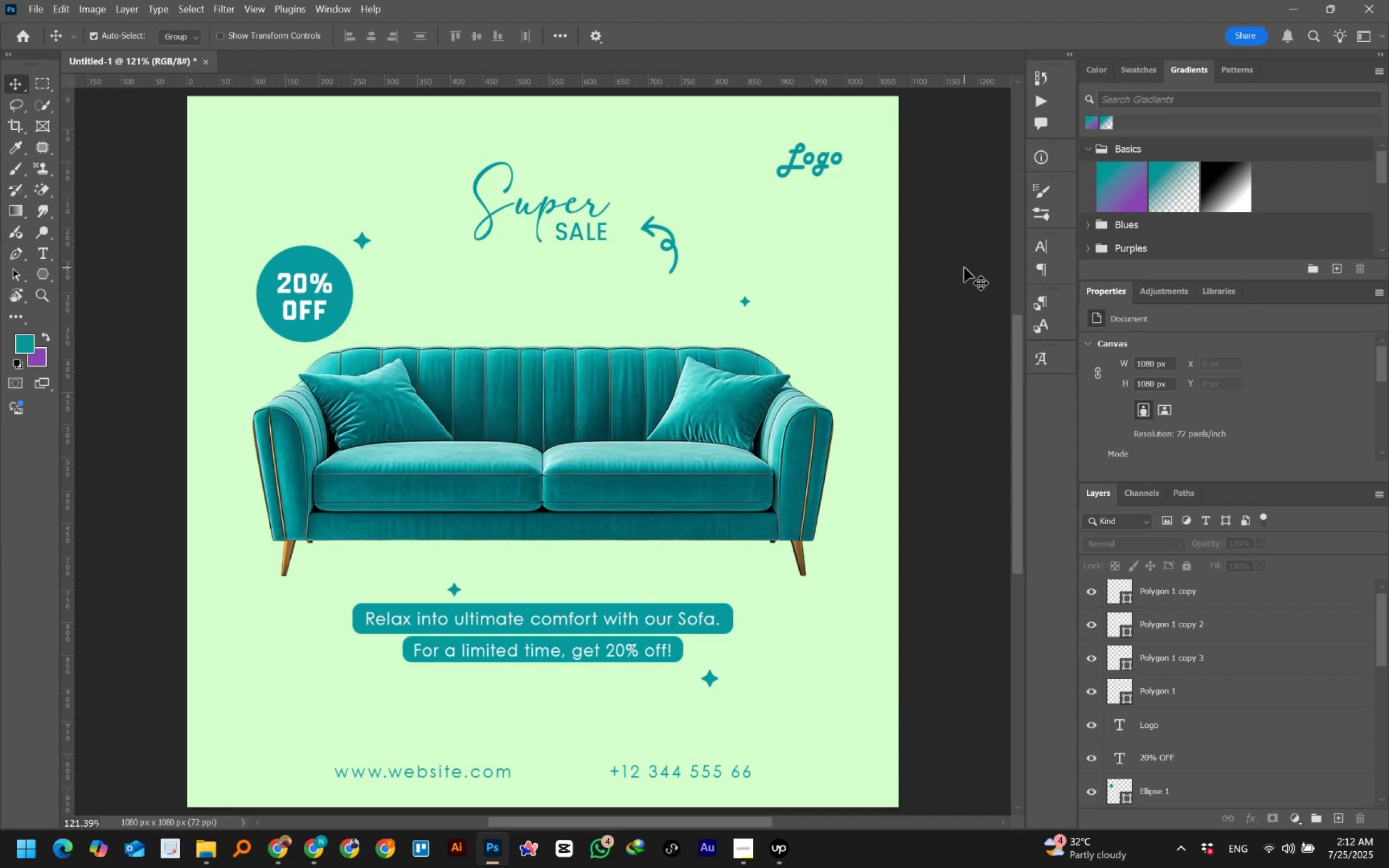 
left_click([773, 851])
 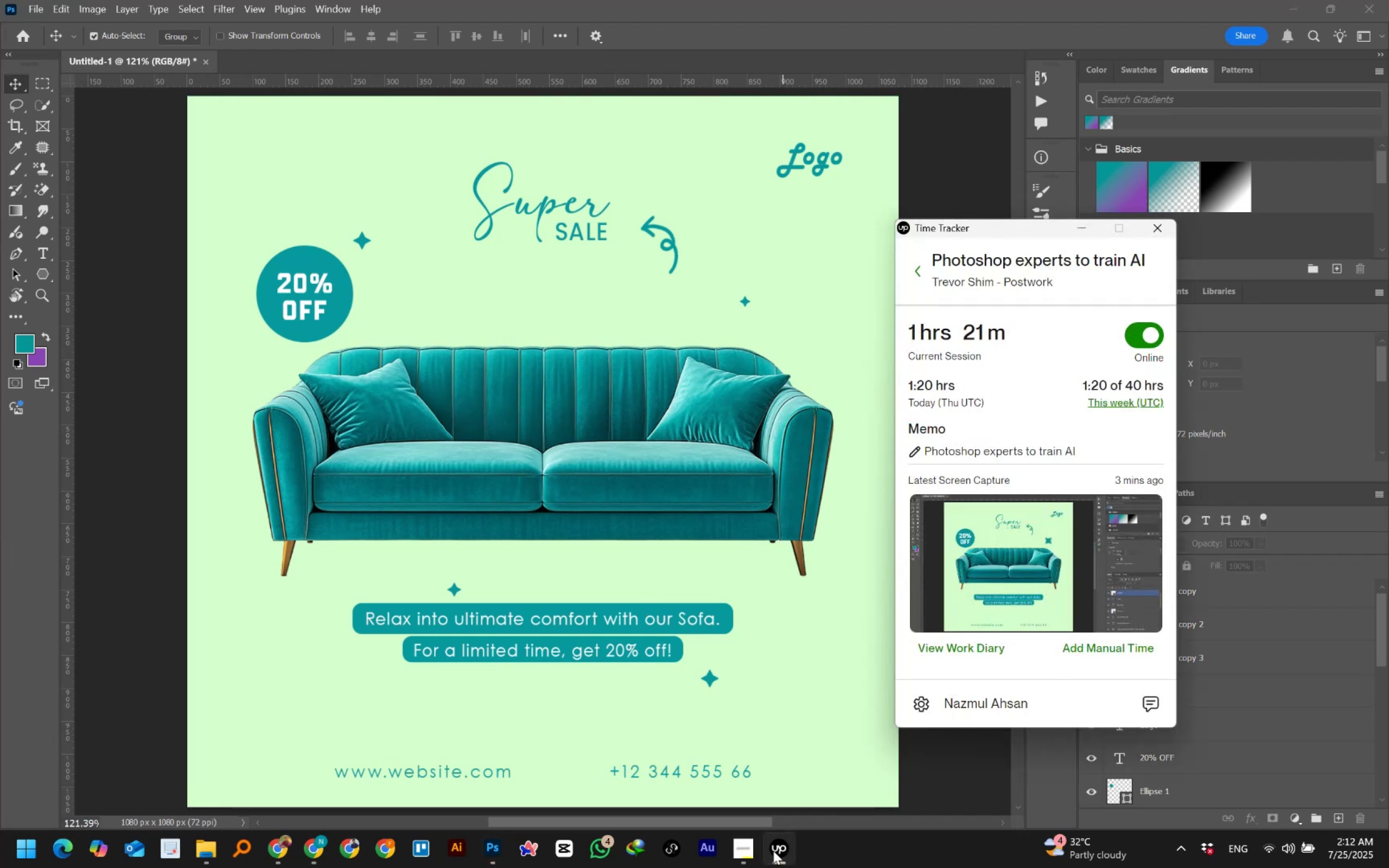 
left_click([773, 851])
 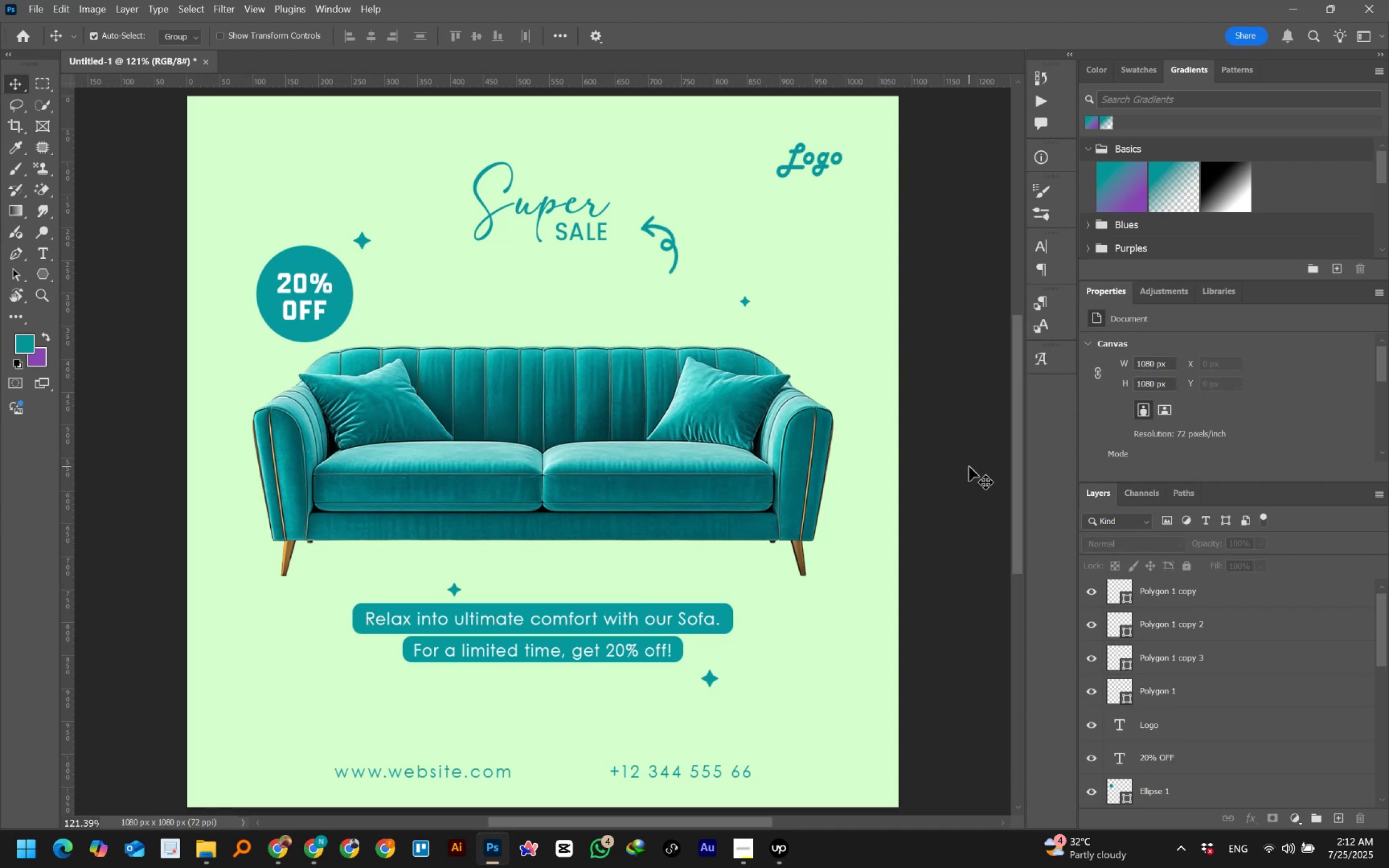 
left_click([969, 467])
 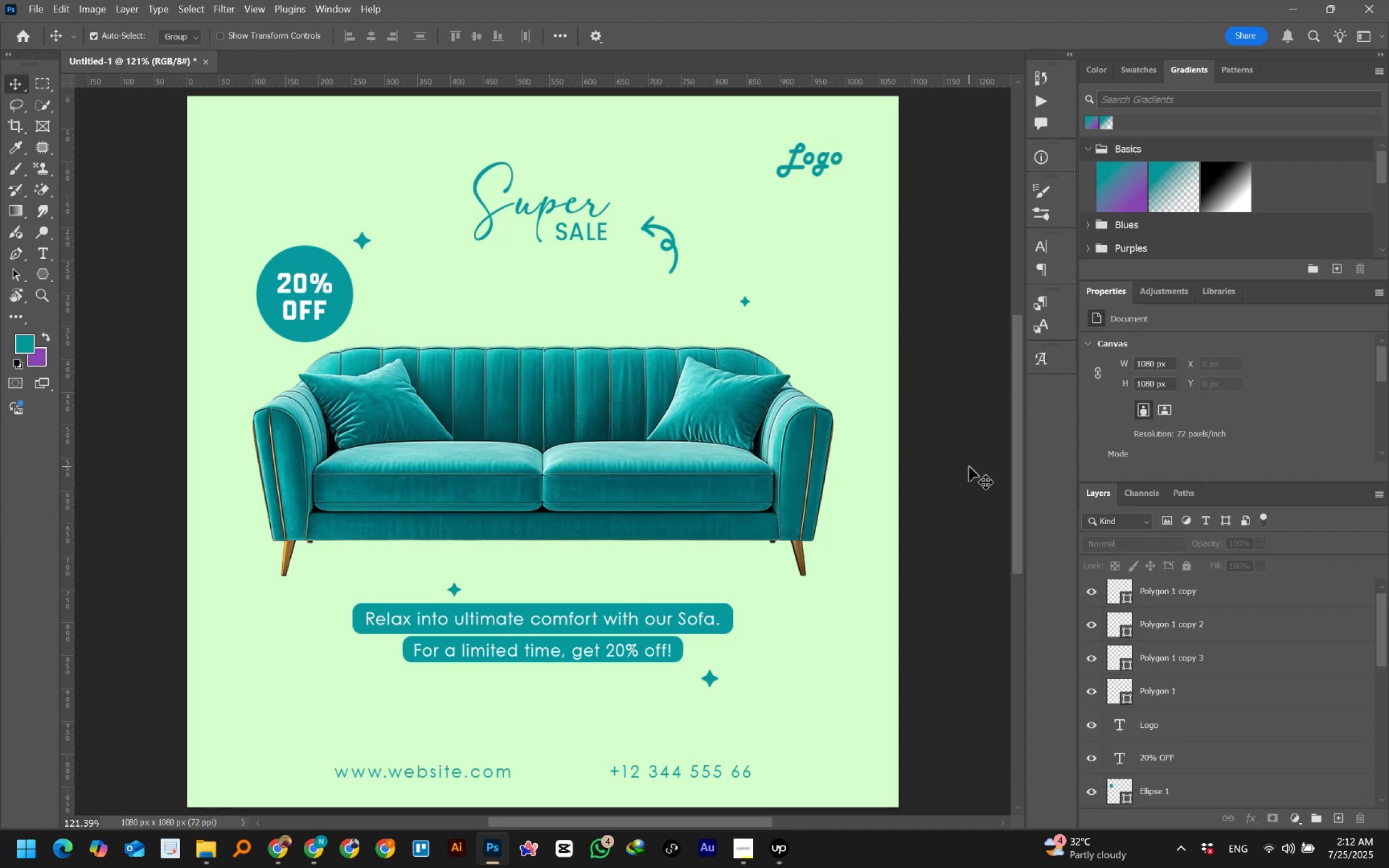 
wait(9.15)
 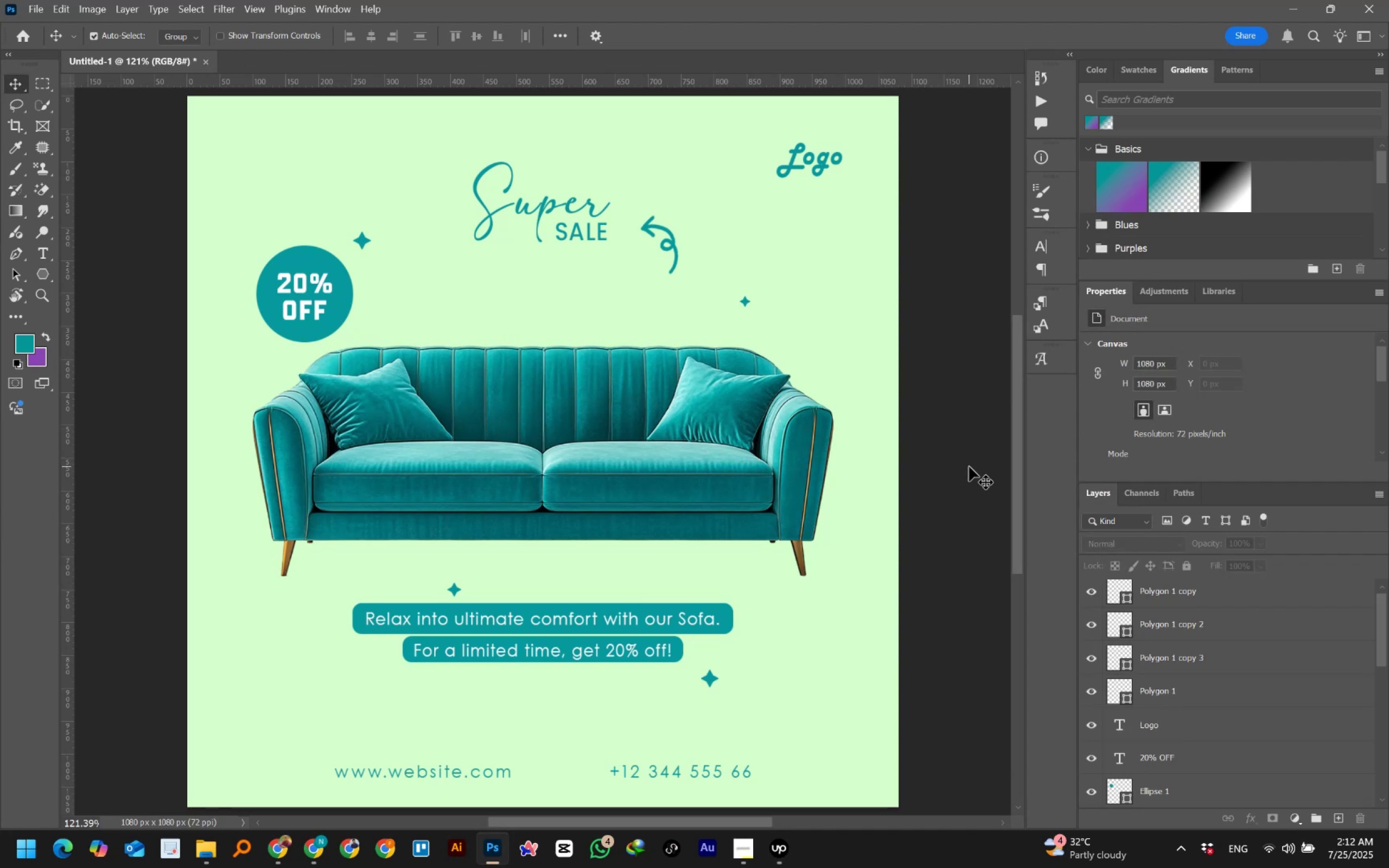 
double_click([801, 152])
 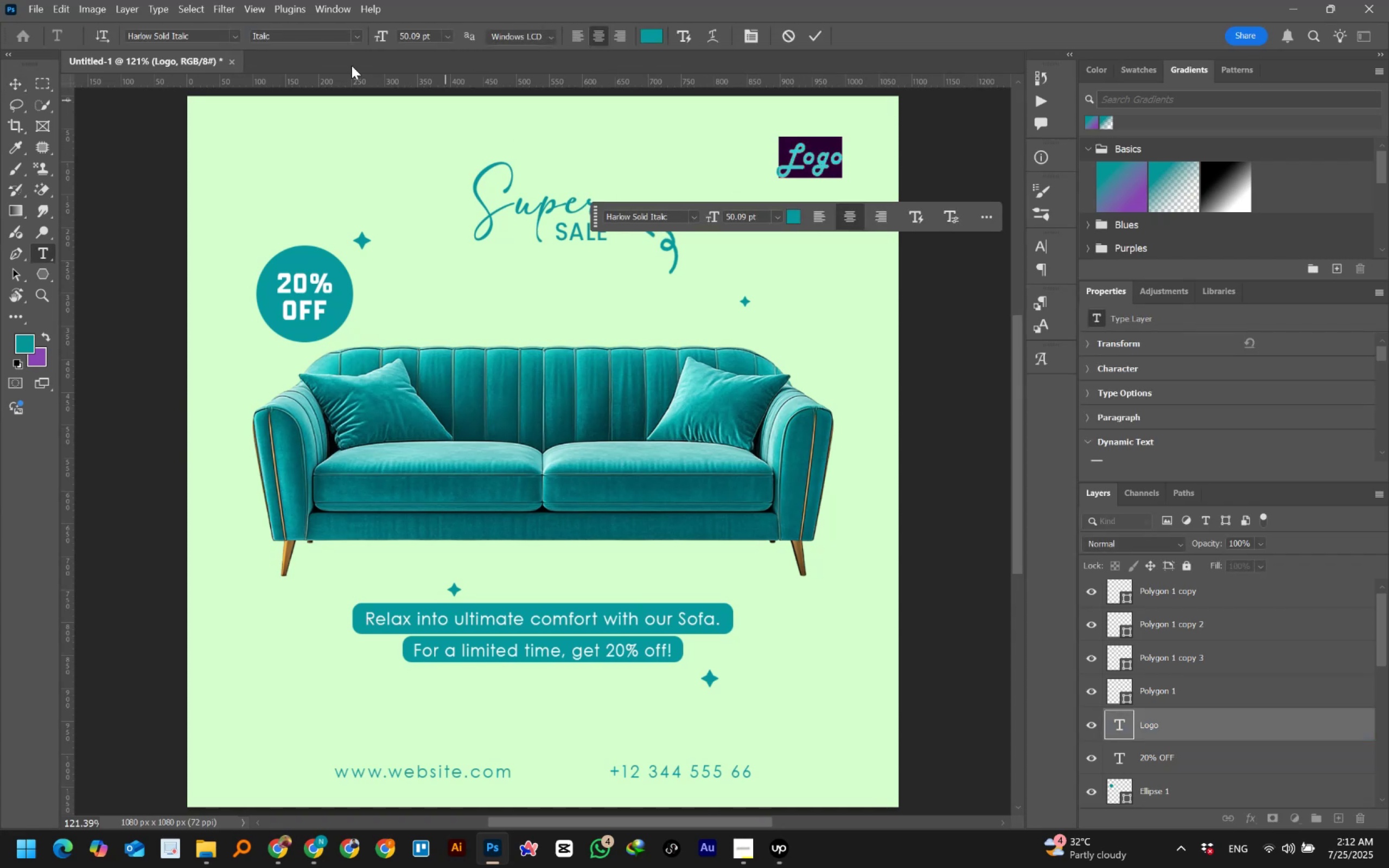 
left_click([236, 34])
 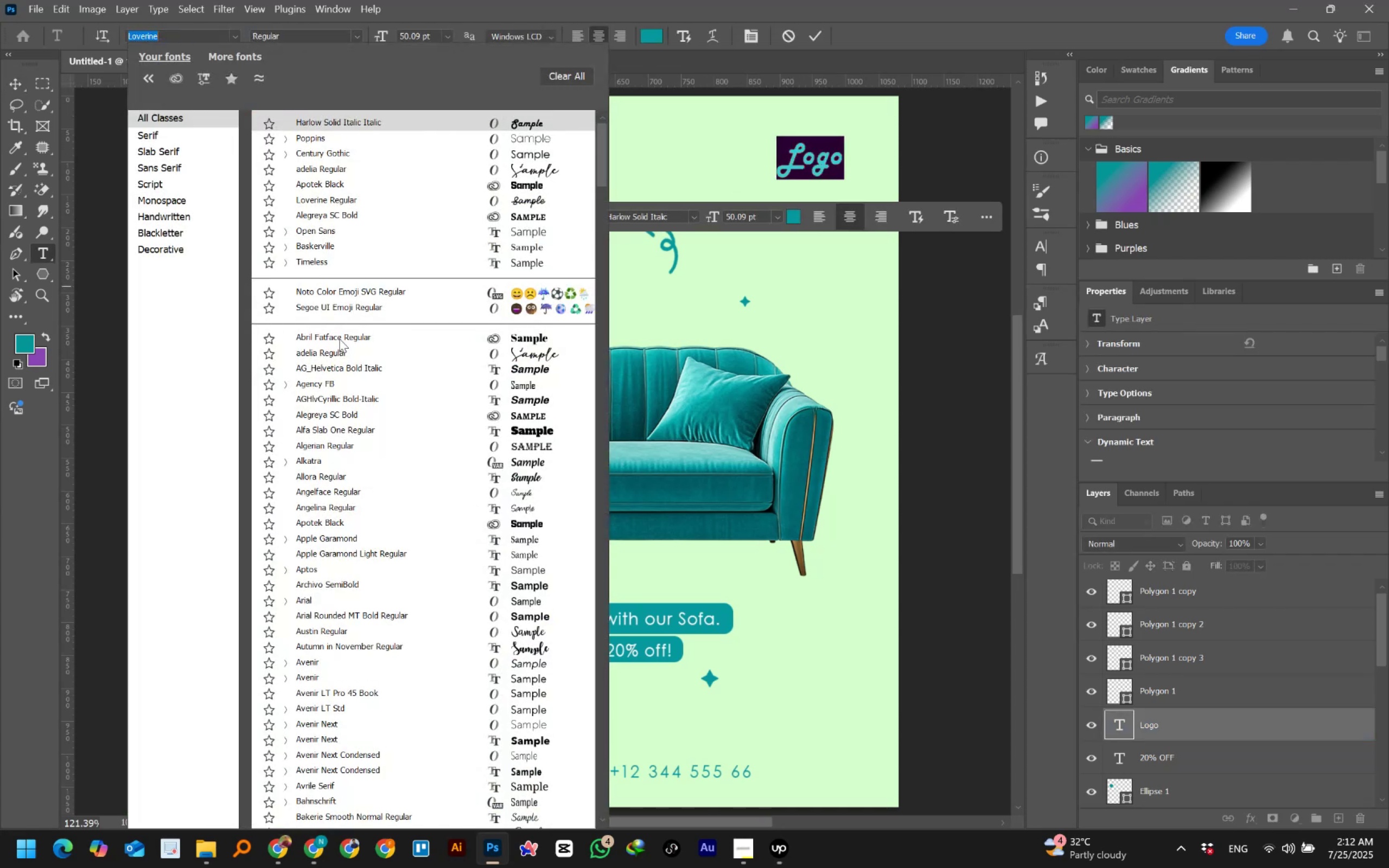 
scroll: coordinate [383, 542], scroll_direction: down, amount: 28.0
 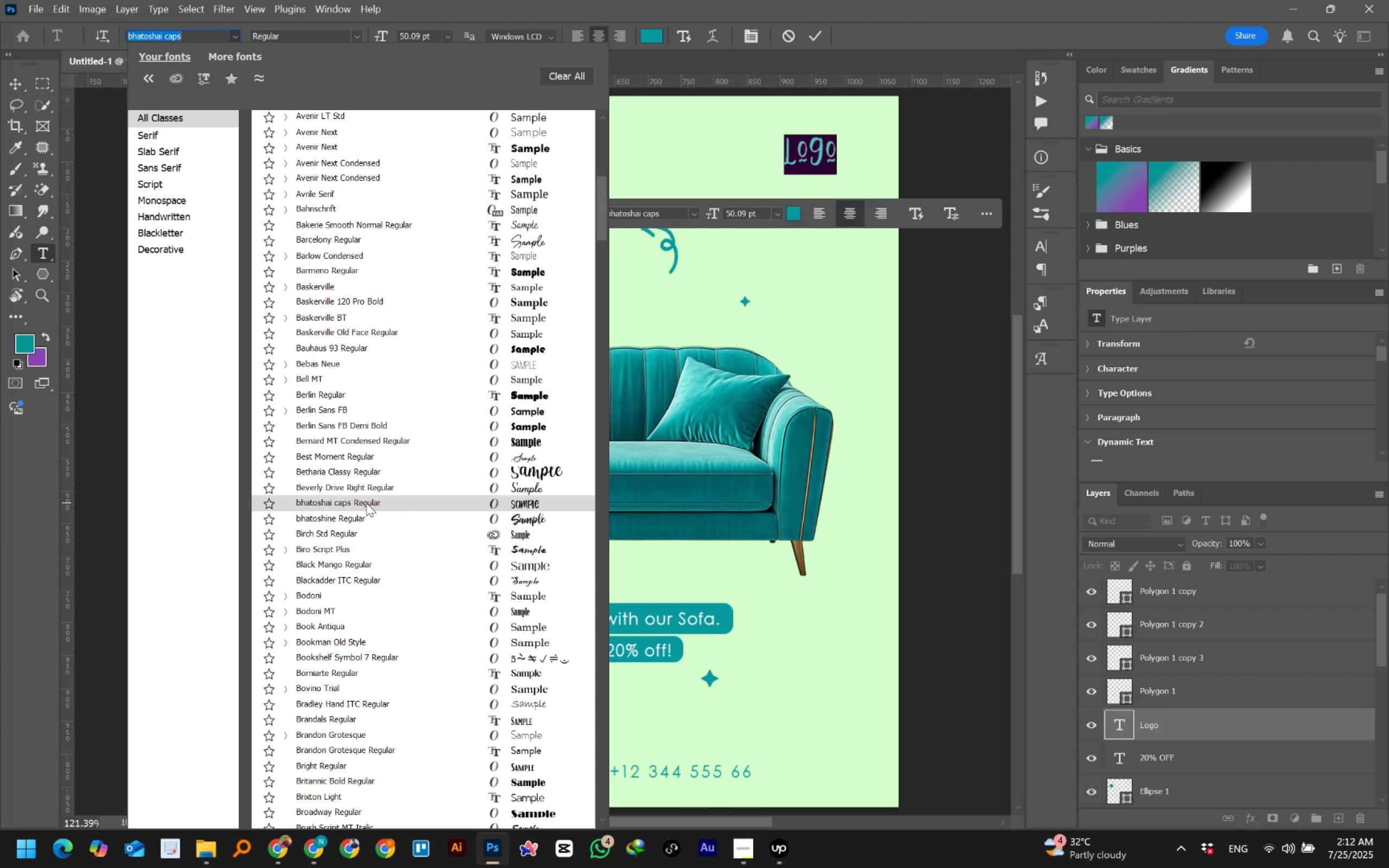 
wait(13.5)
 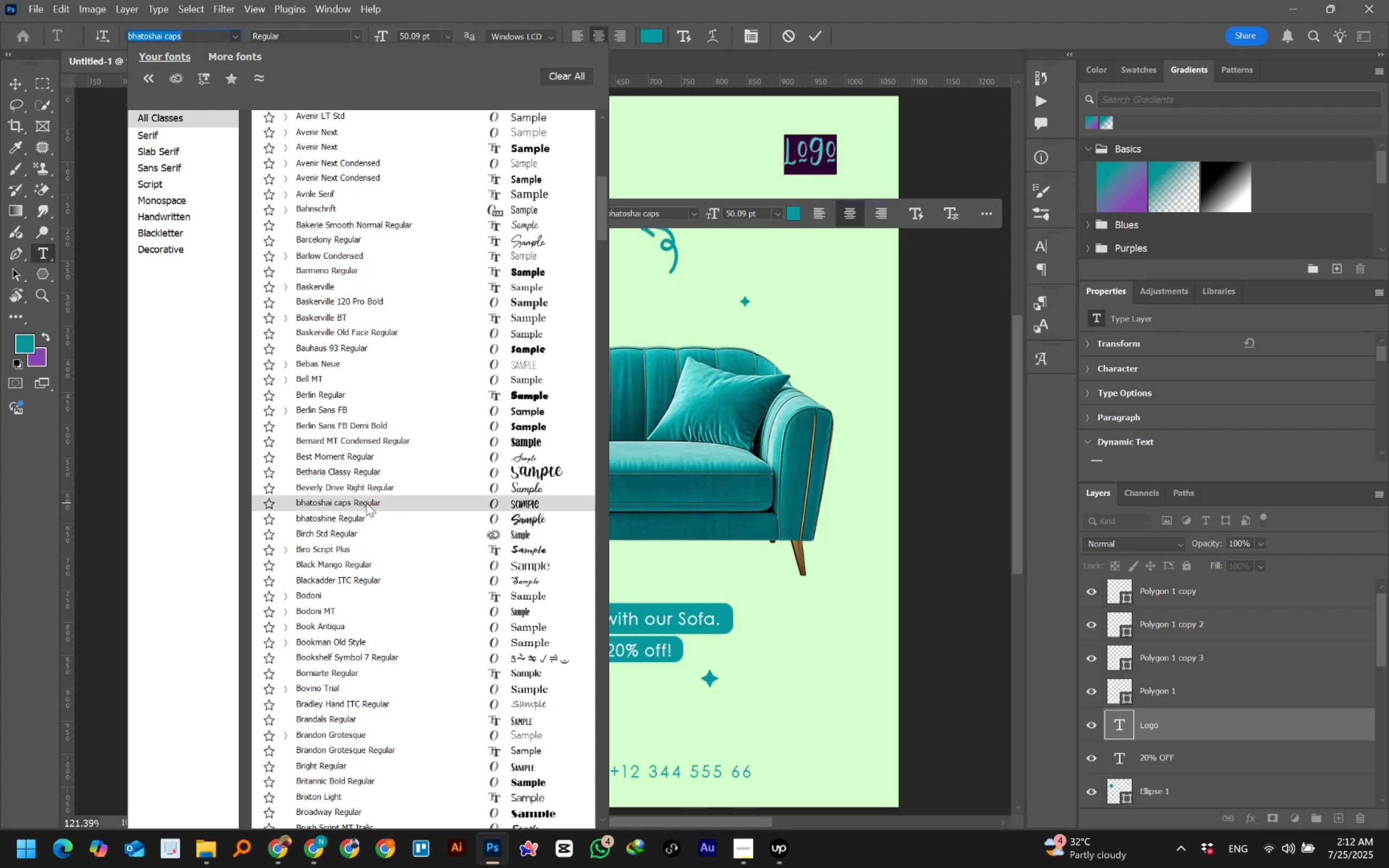 
scroll: coordinate [336, 547], scroll_direction: down, amount: 7.0
 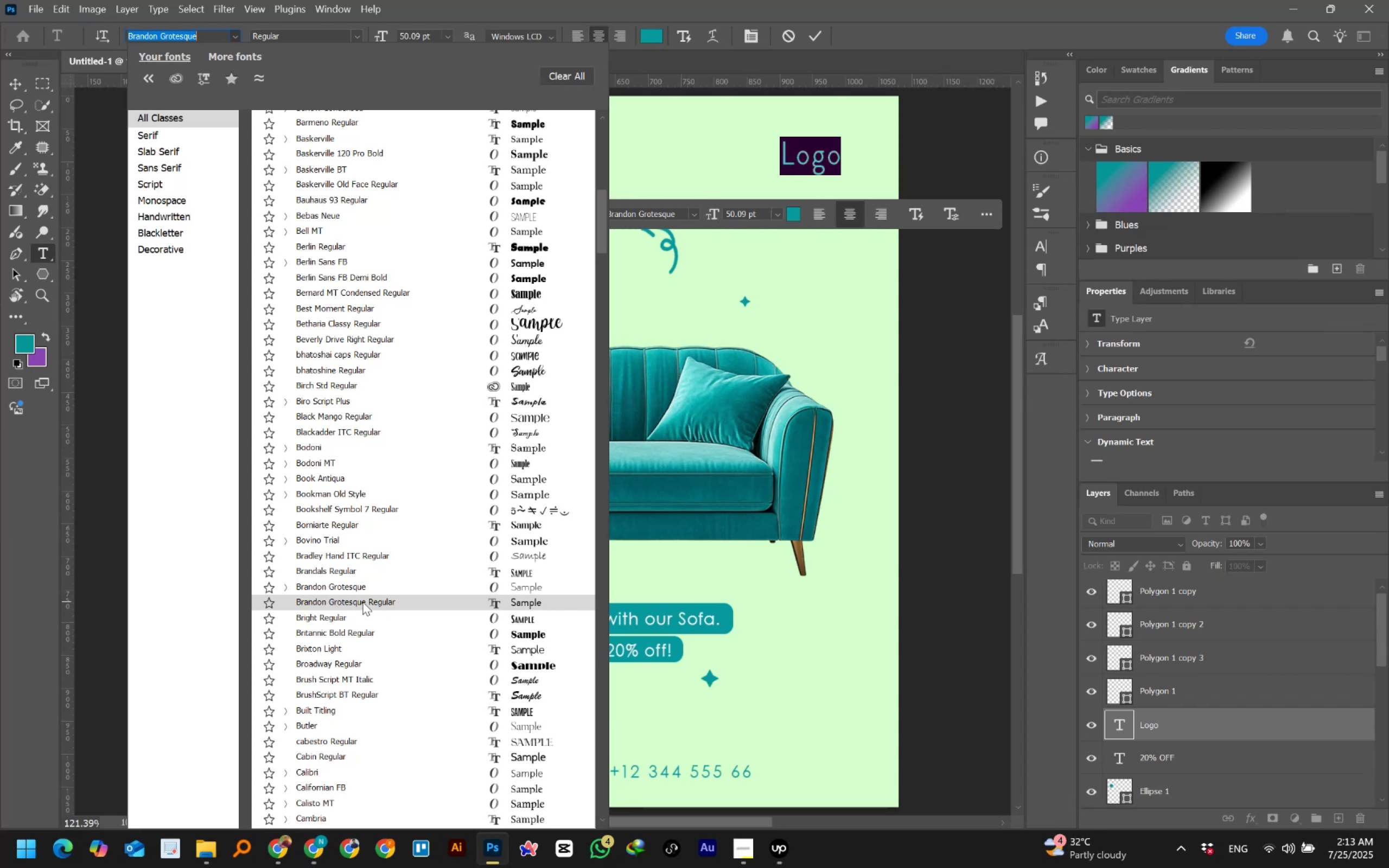 
wait(53.99)
 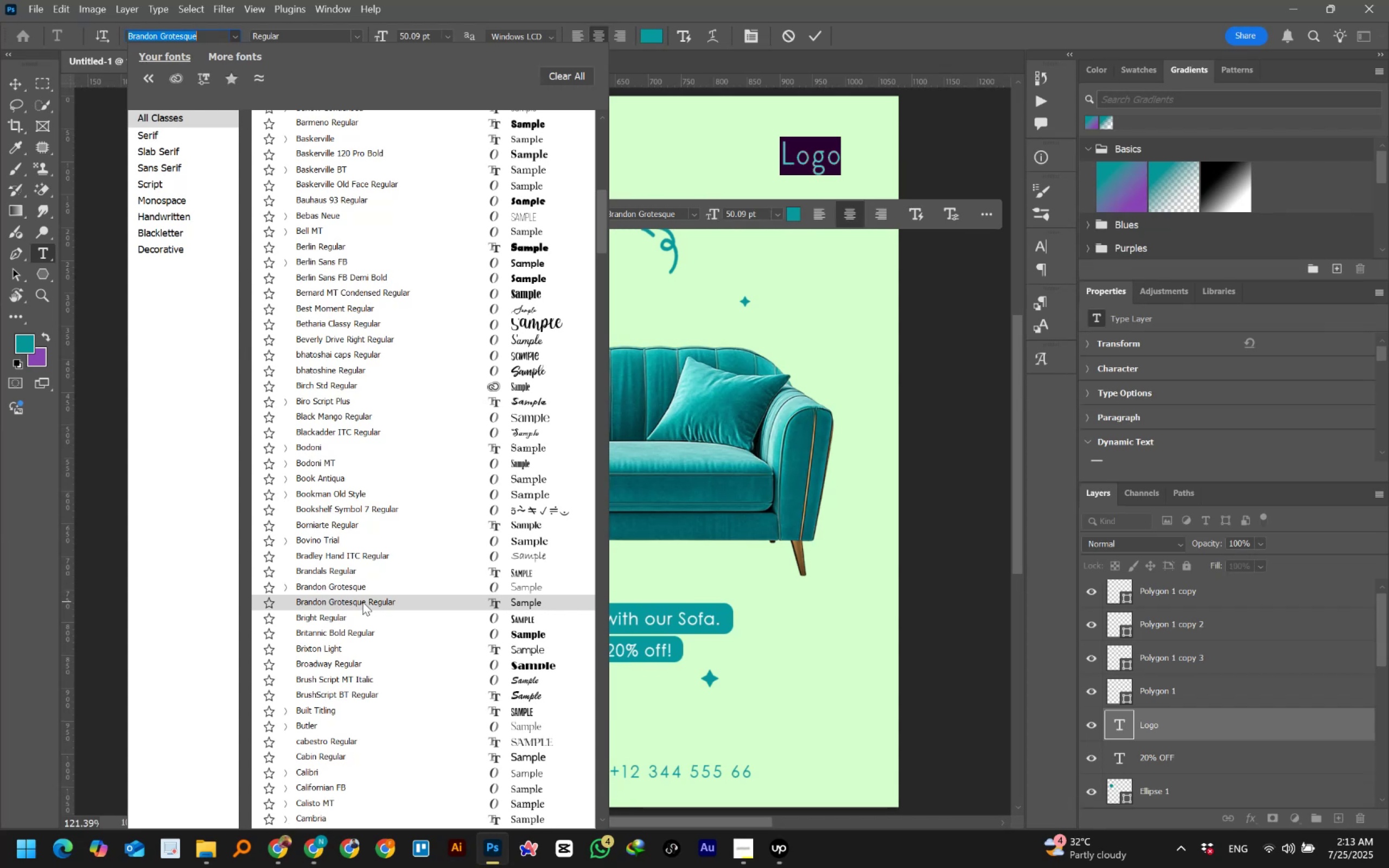 
scroll: coordinate [362, 602], scroll_direction: down, amount: 4.0
 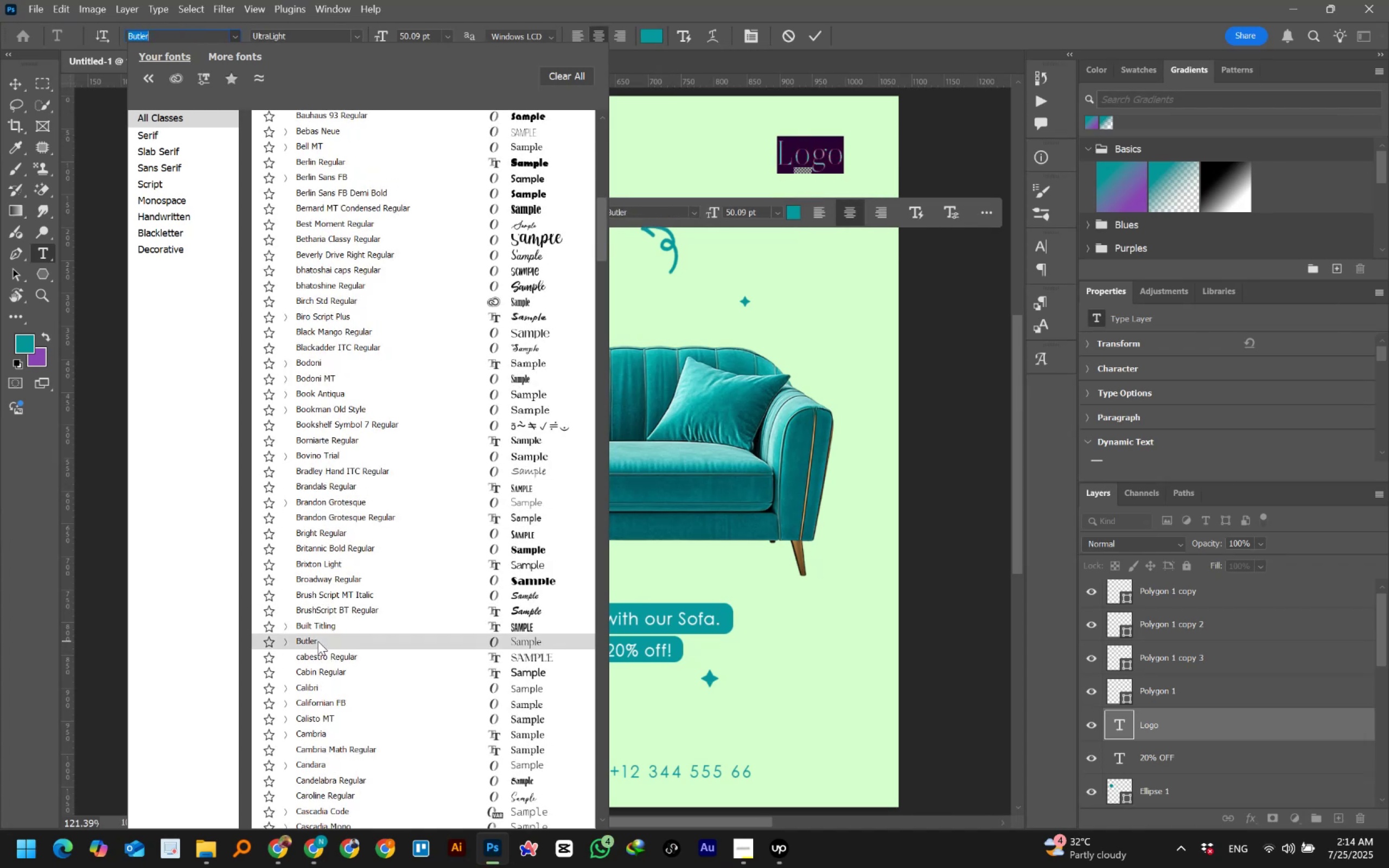 
wait(8.4)
 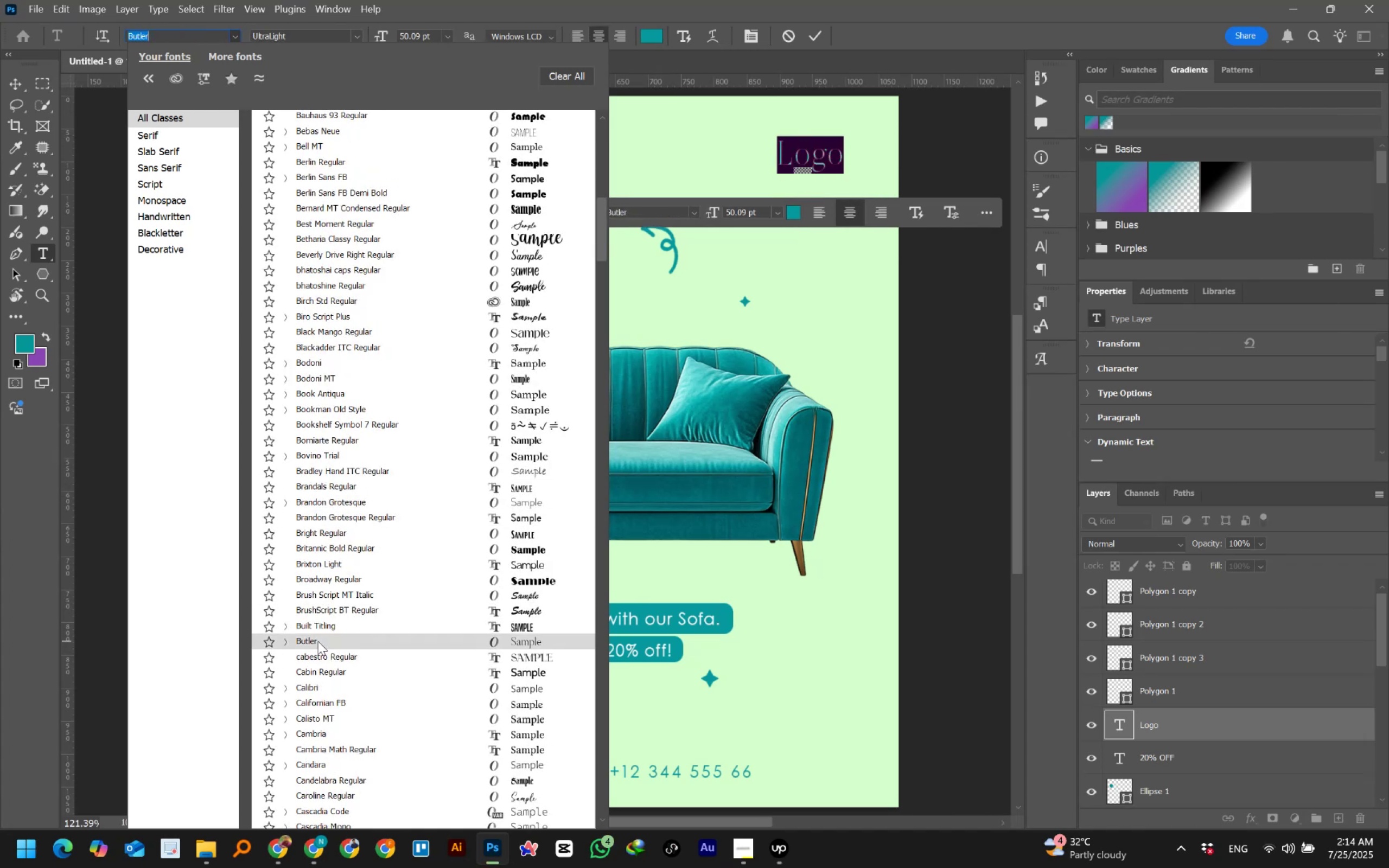 
left_click([311, 129])
 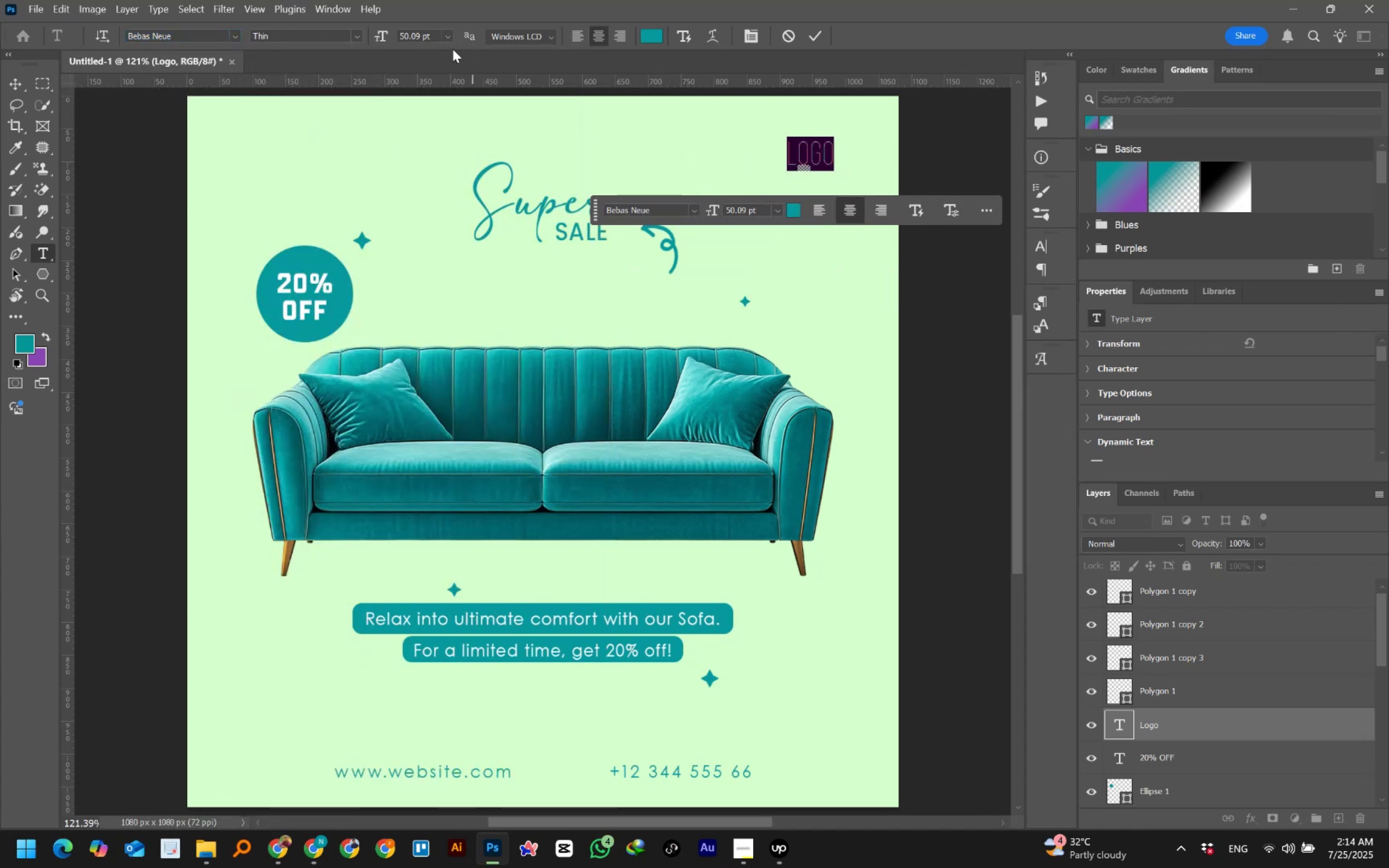 
left_click([359, 36])
 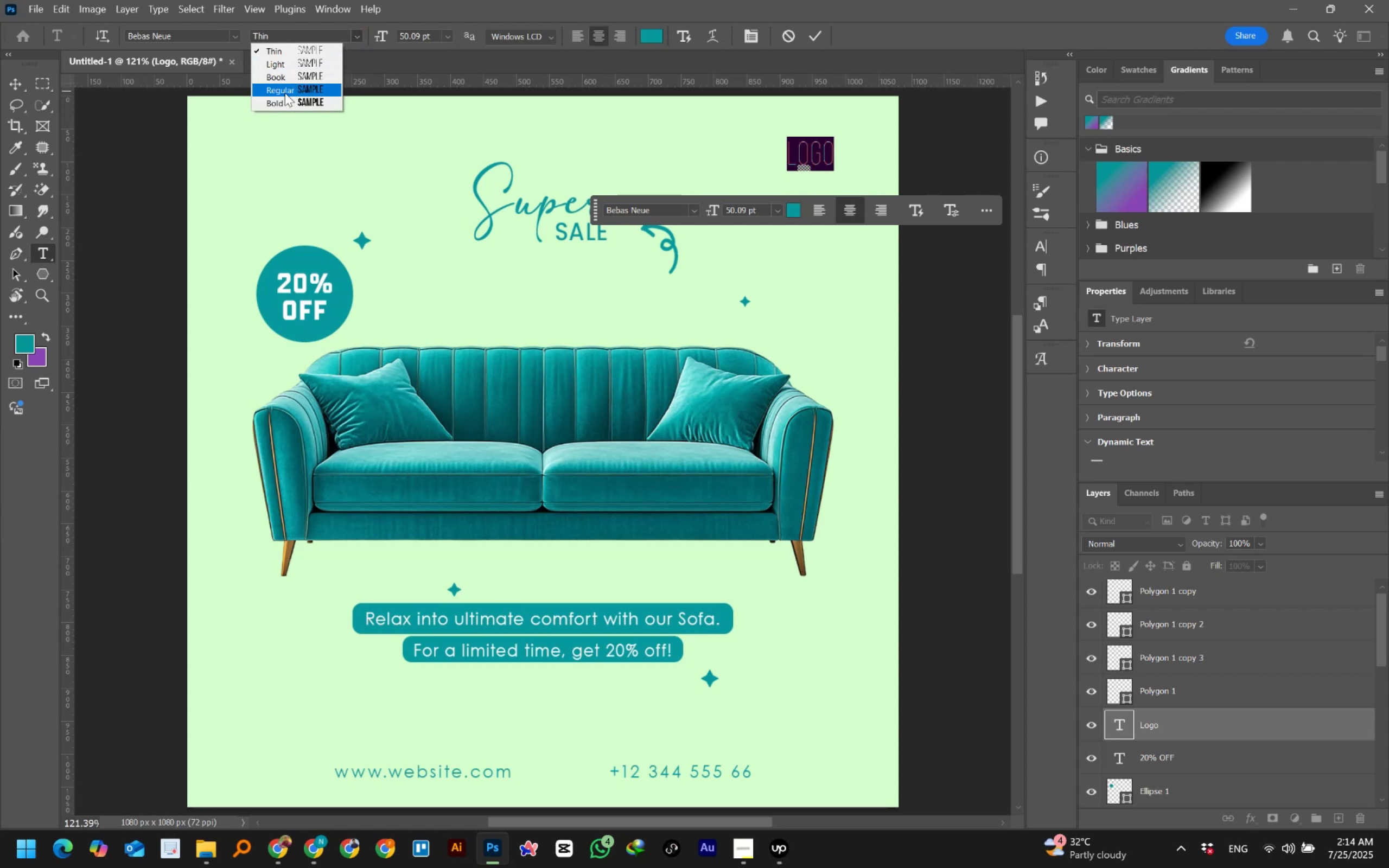 
left_click([276, 106])
 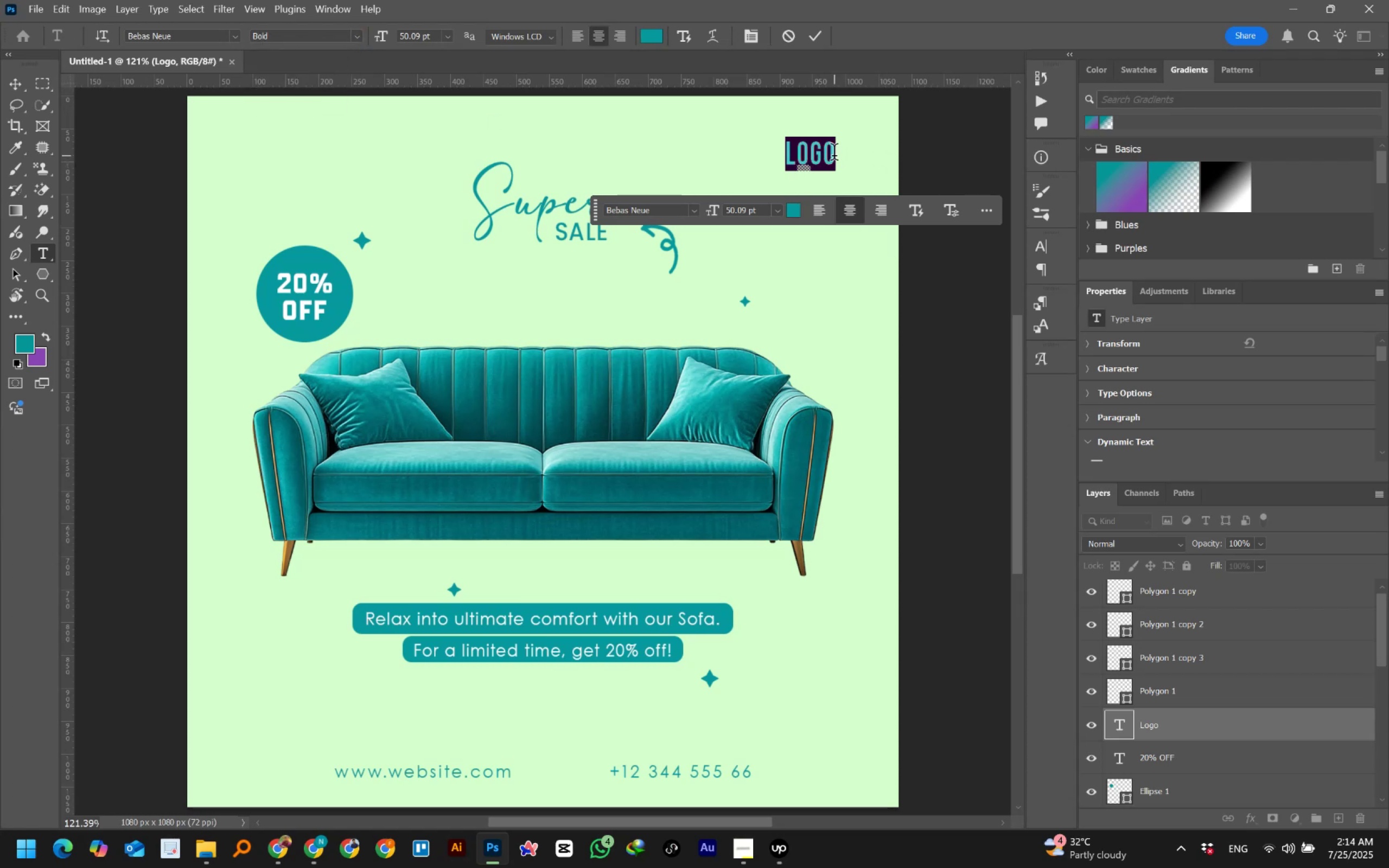 
left_click([817, 154])
 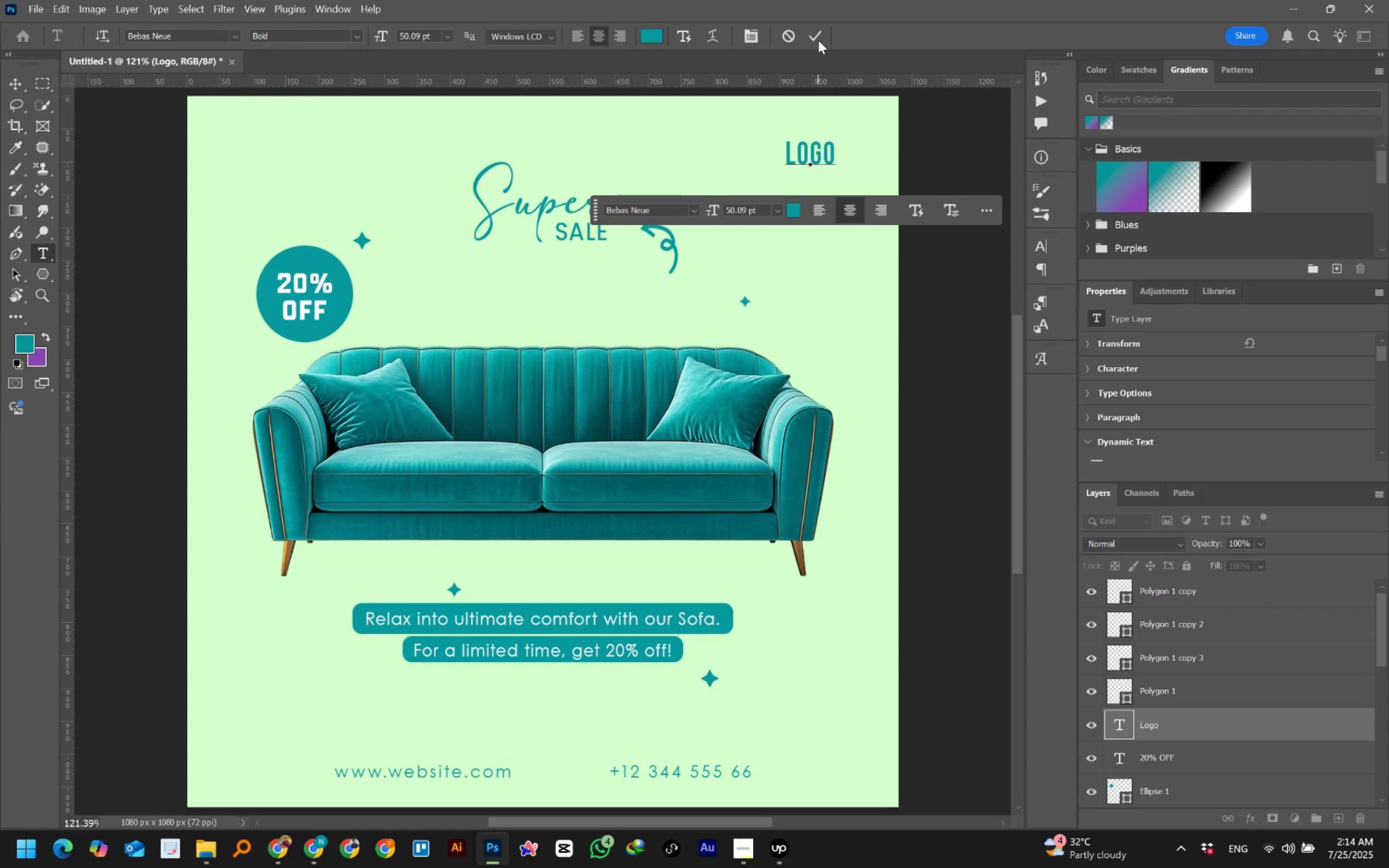 
left_click([818, 33])
 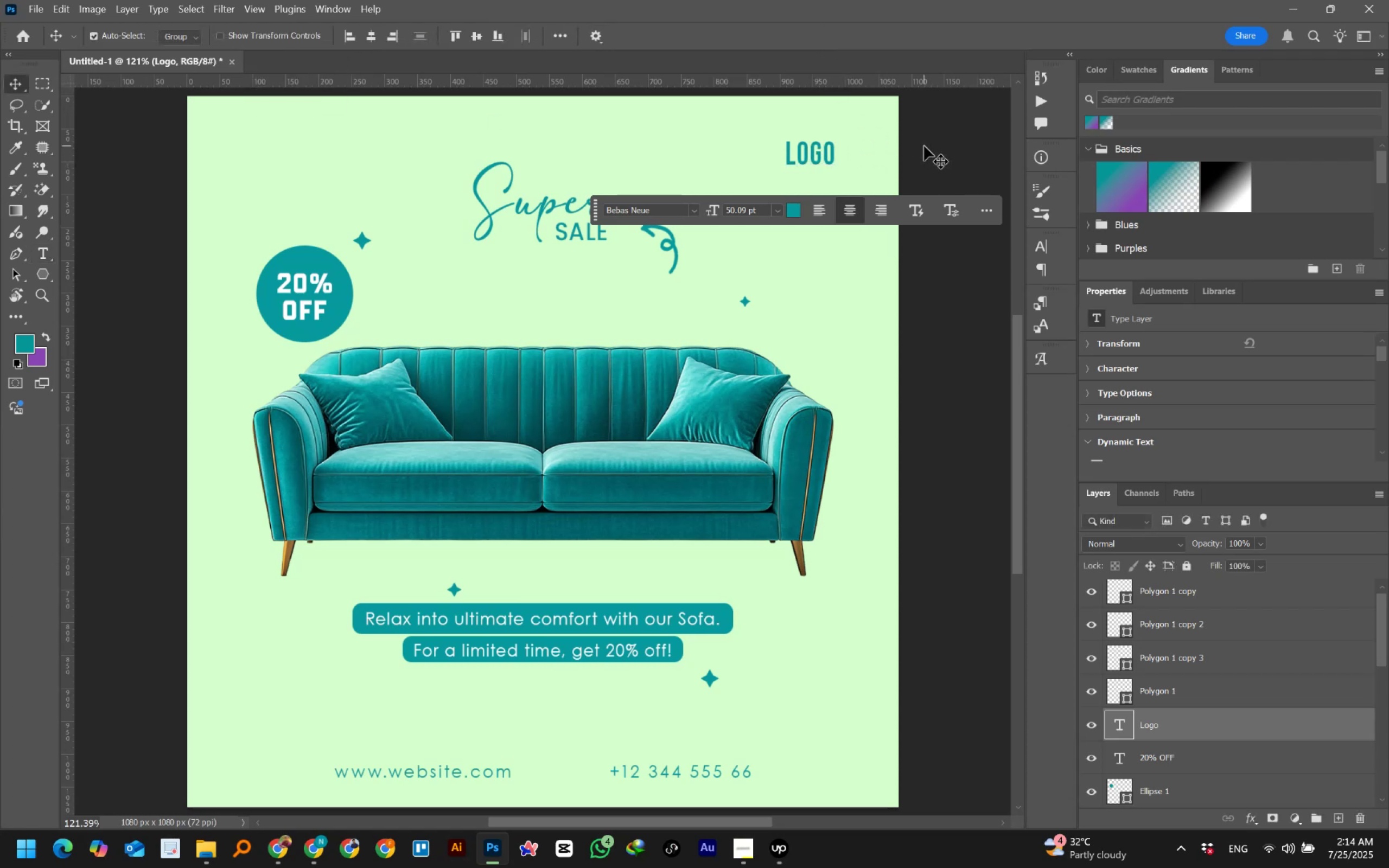 
left_click([955, 145])
 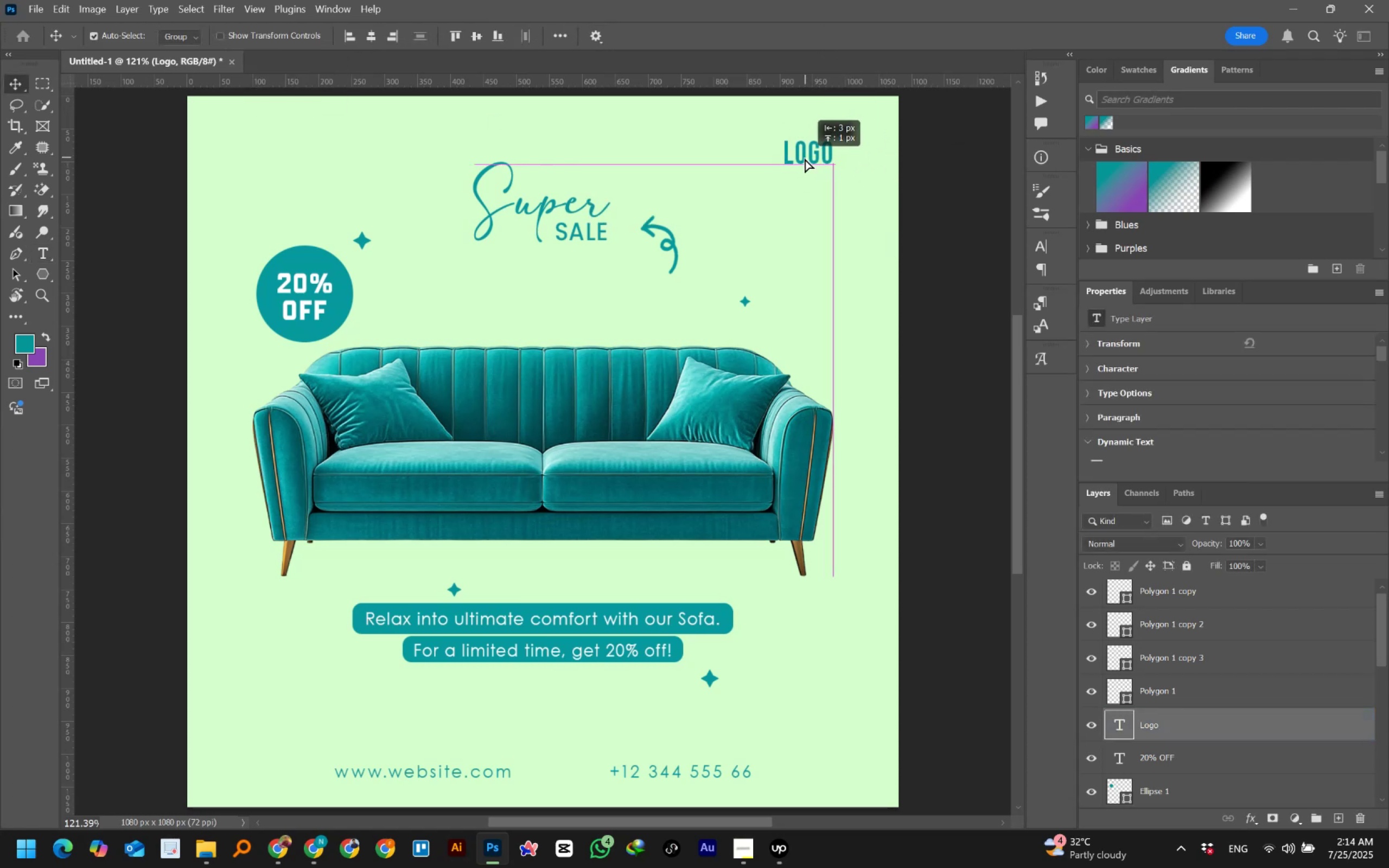 
left_click([1007, 158])
 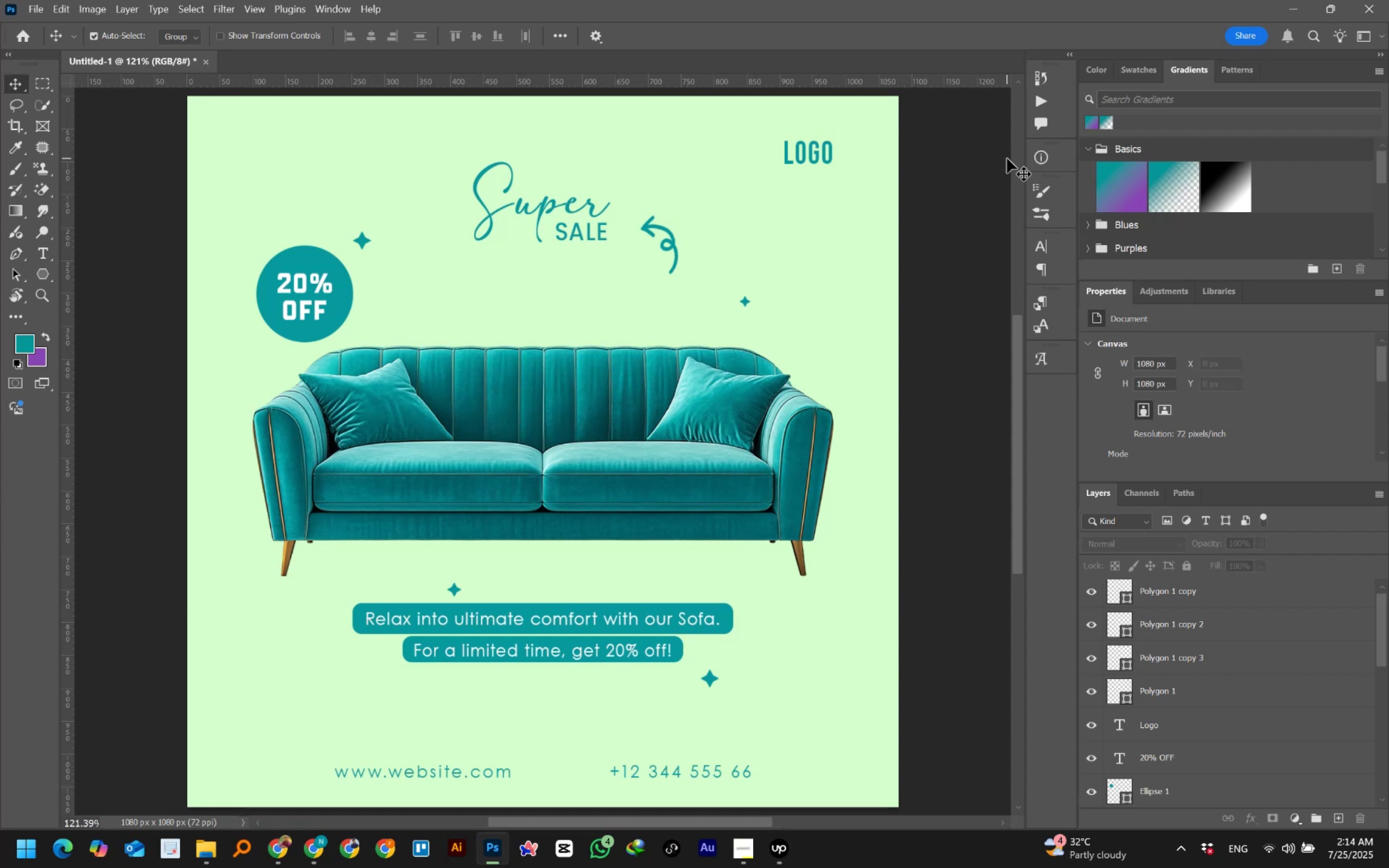 
left_click([824, 150])
 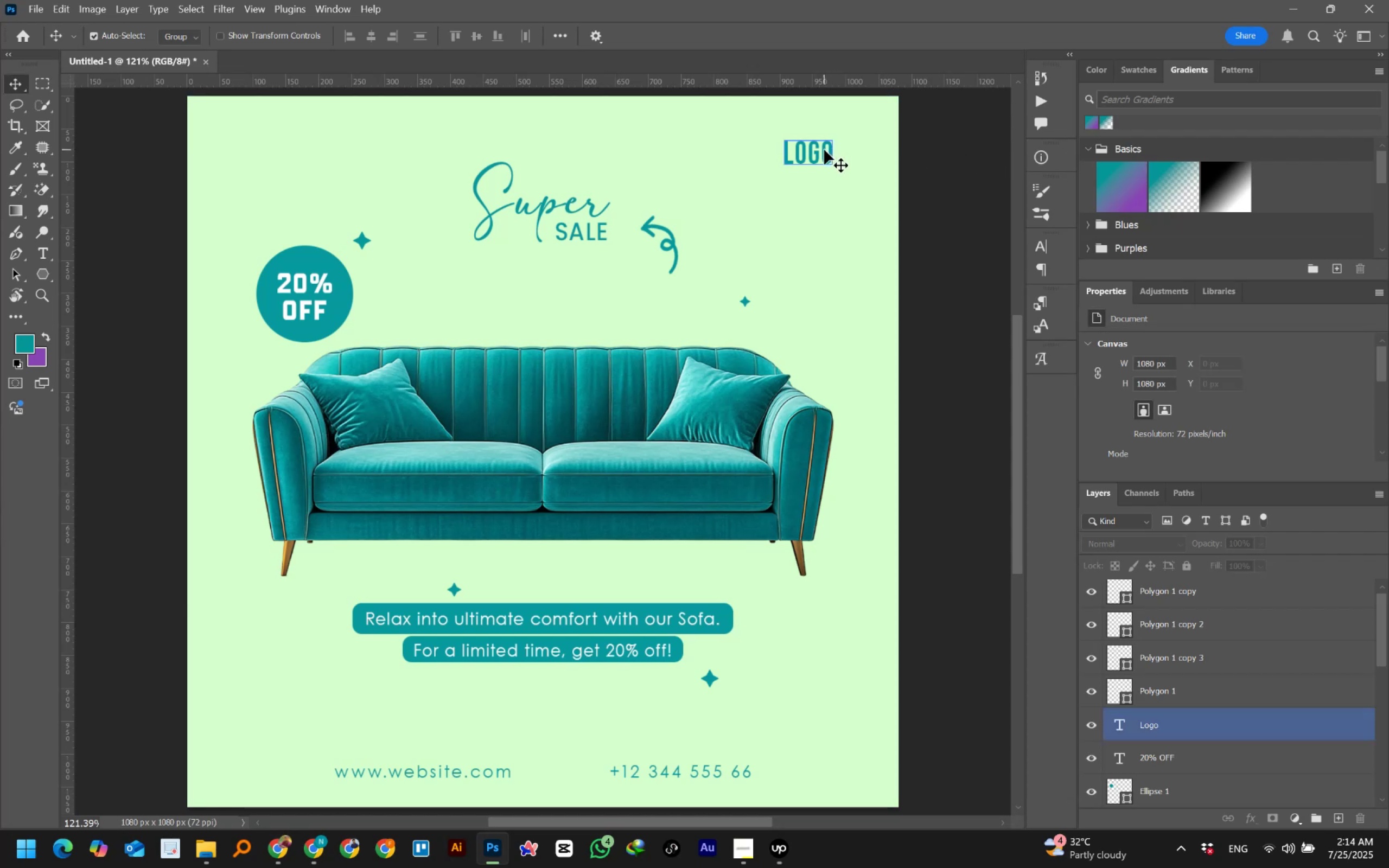 
key(Control+T)
 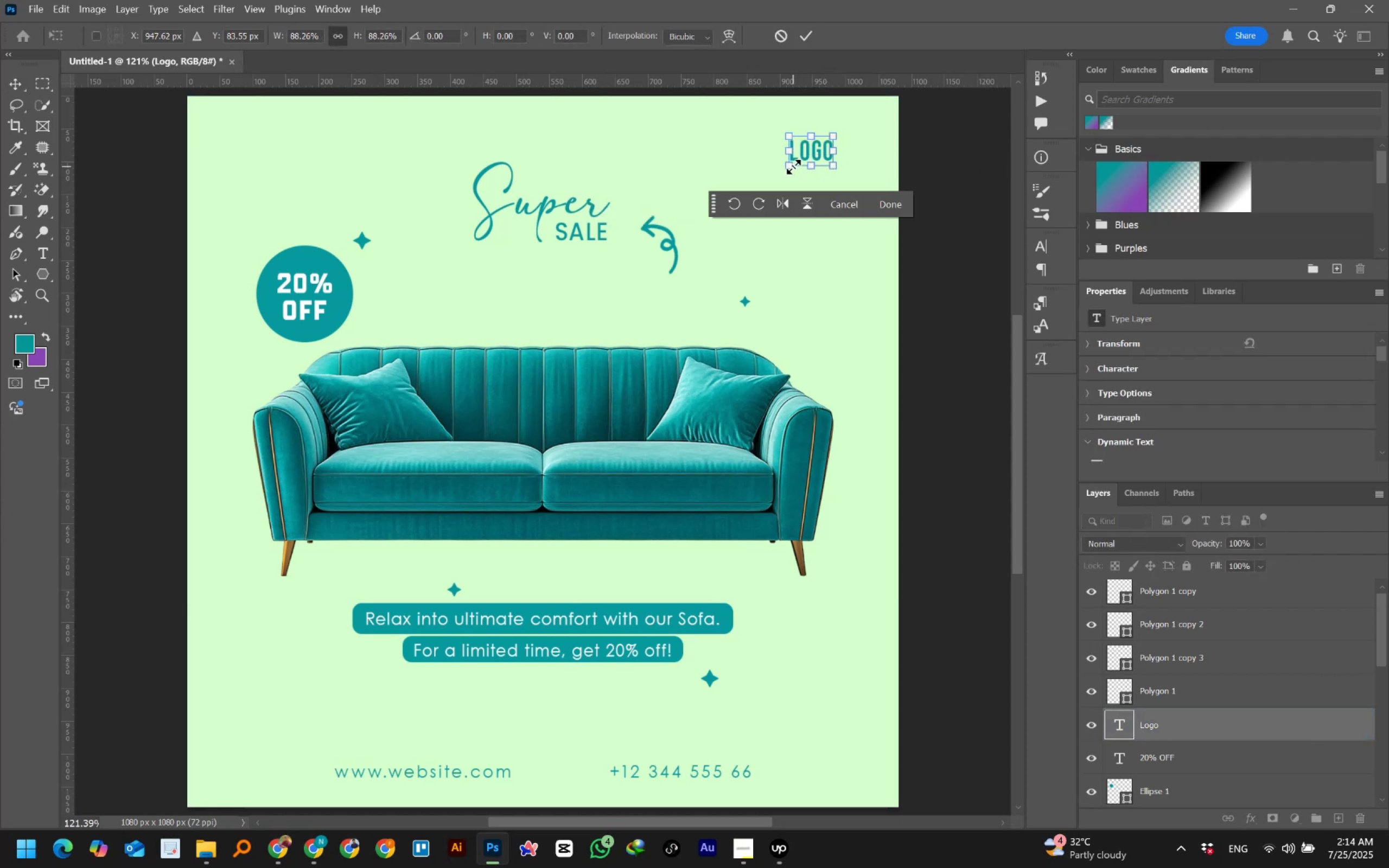 
left_click([810, 35])
 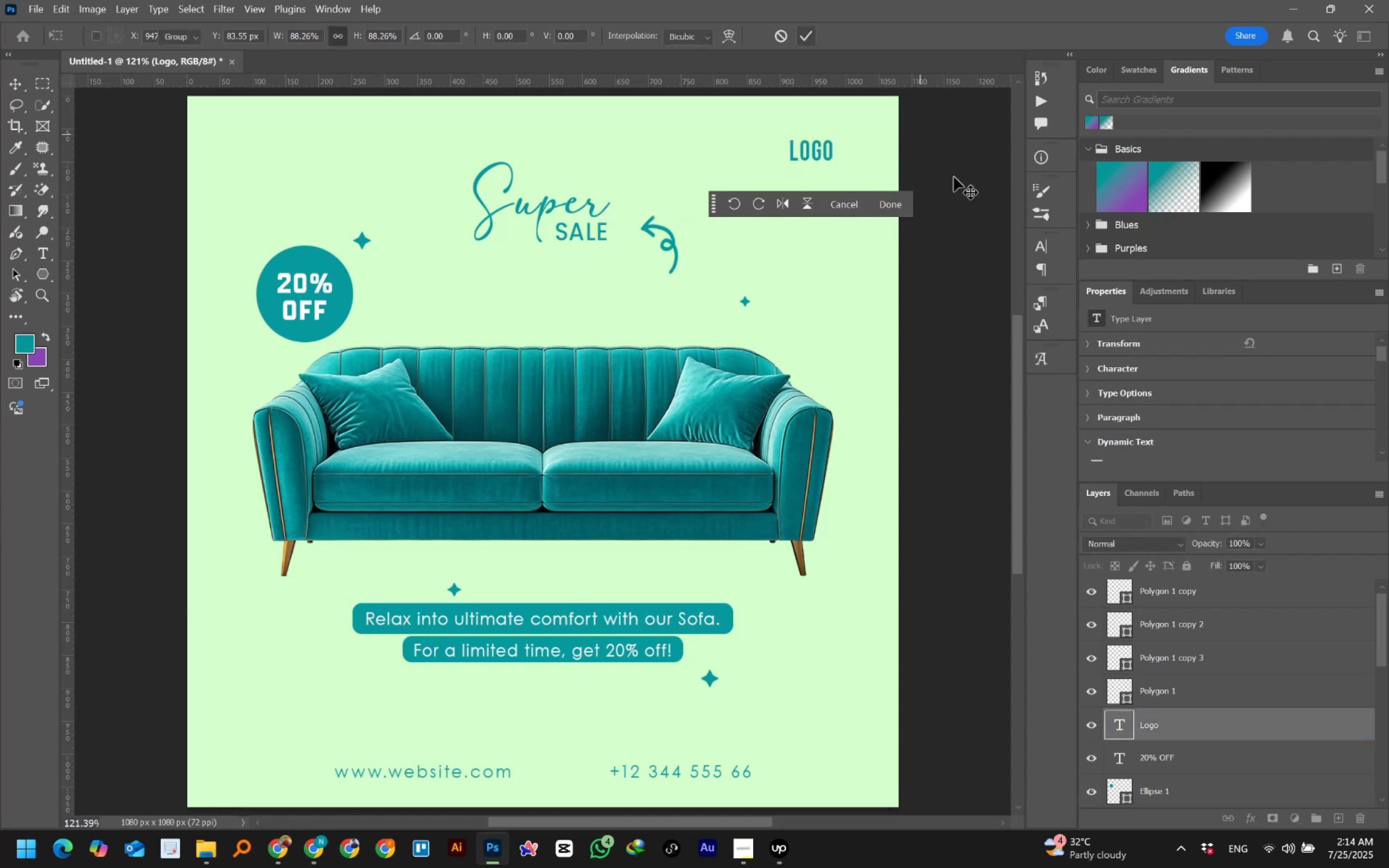 
left_click([974, 190])
 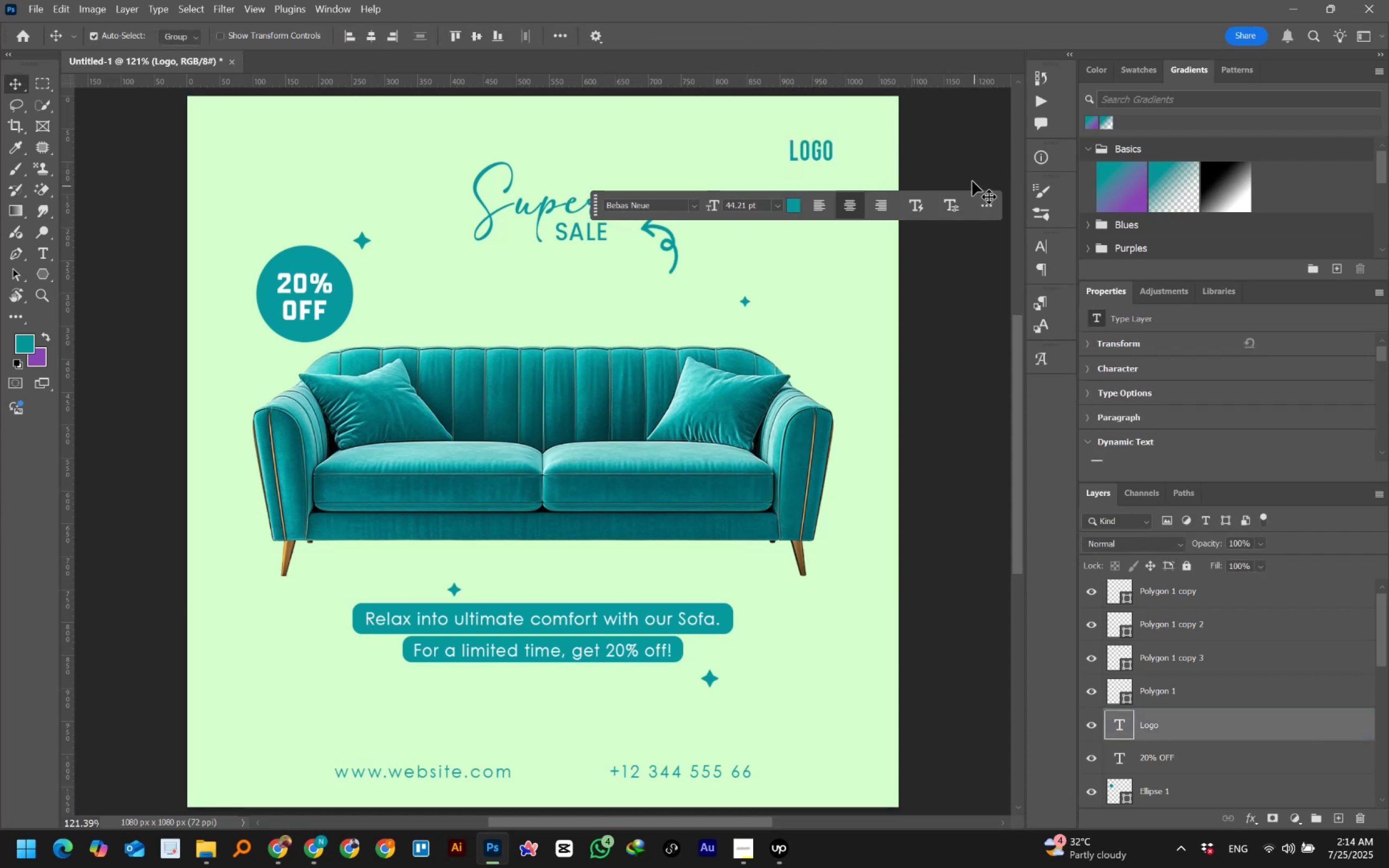 
left_click([961, 154])
 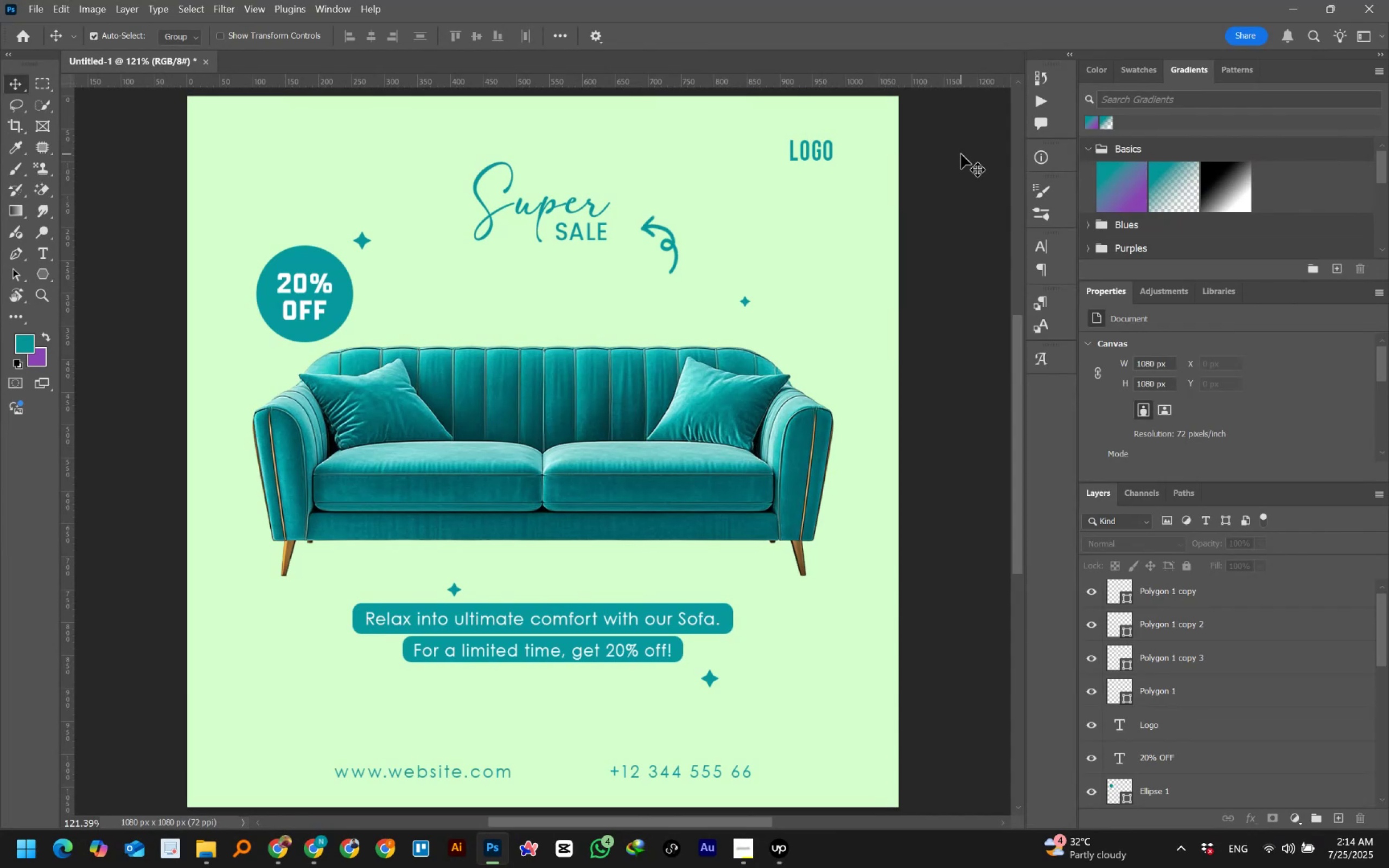 
wait(14.15)
 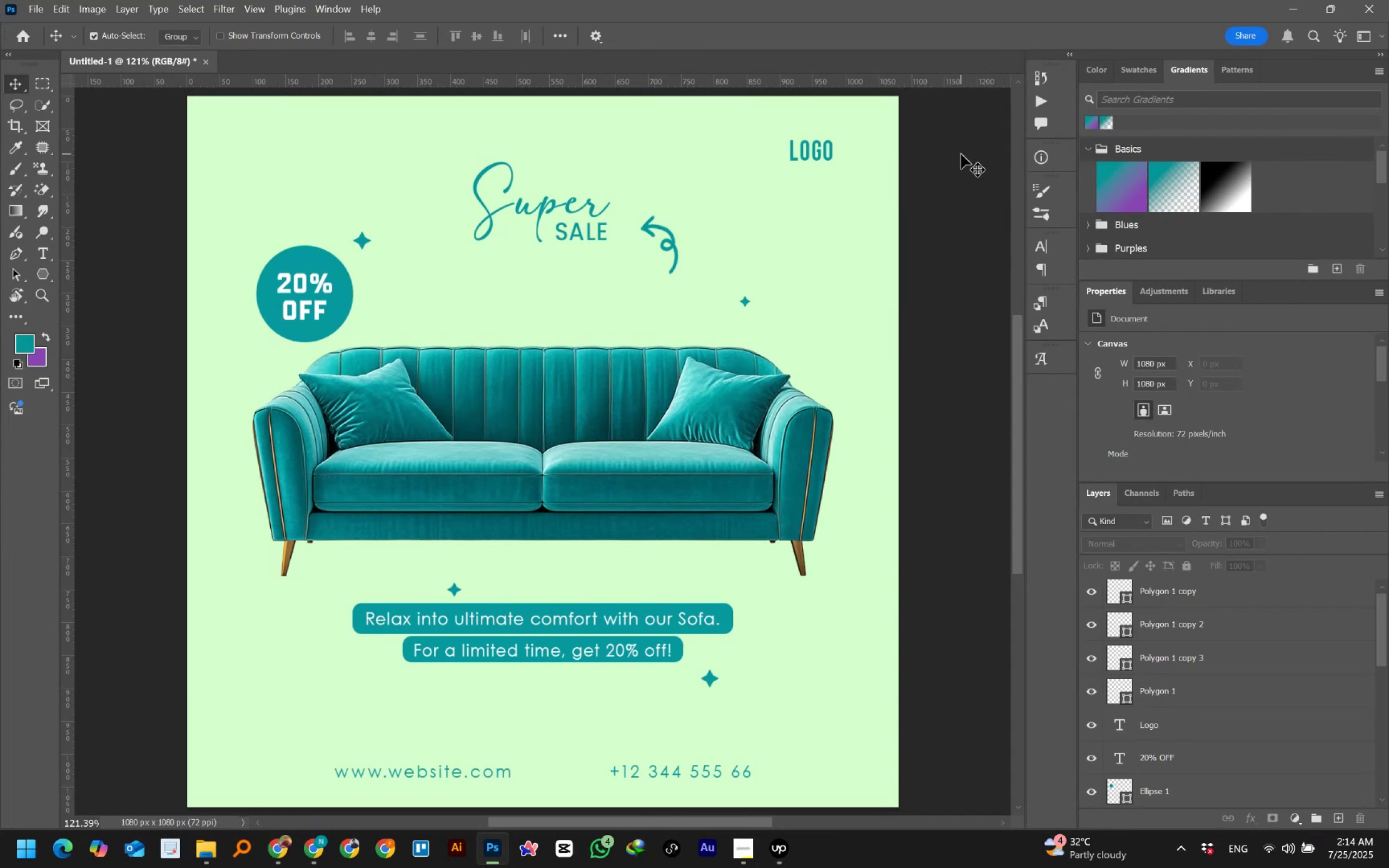 
hold_key(key=AltLeft, duration=1.16)
 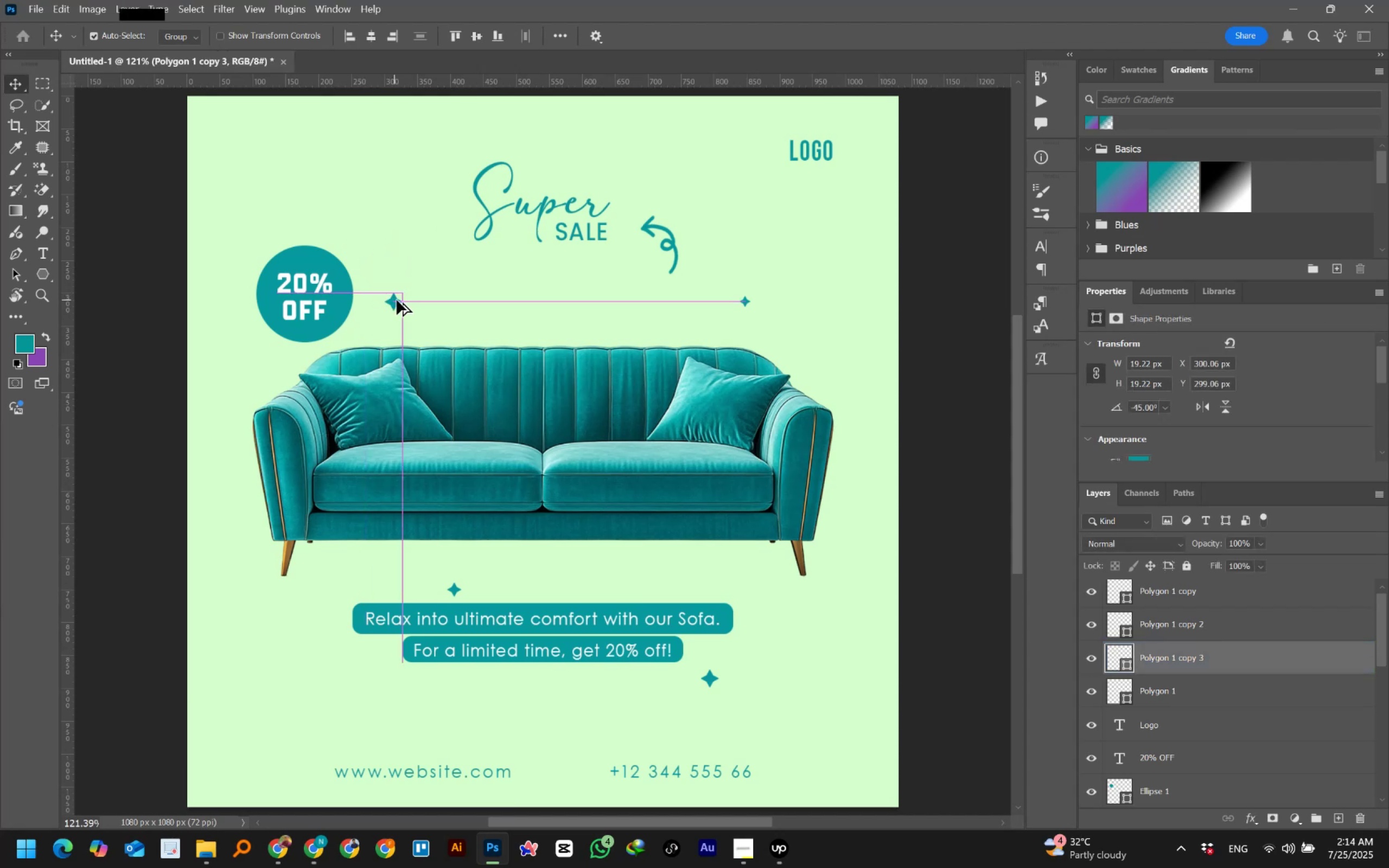 
hold_key(key=ControlLeft, duration=0.38)
 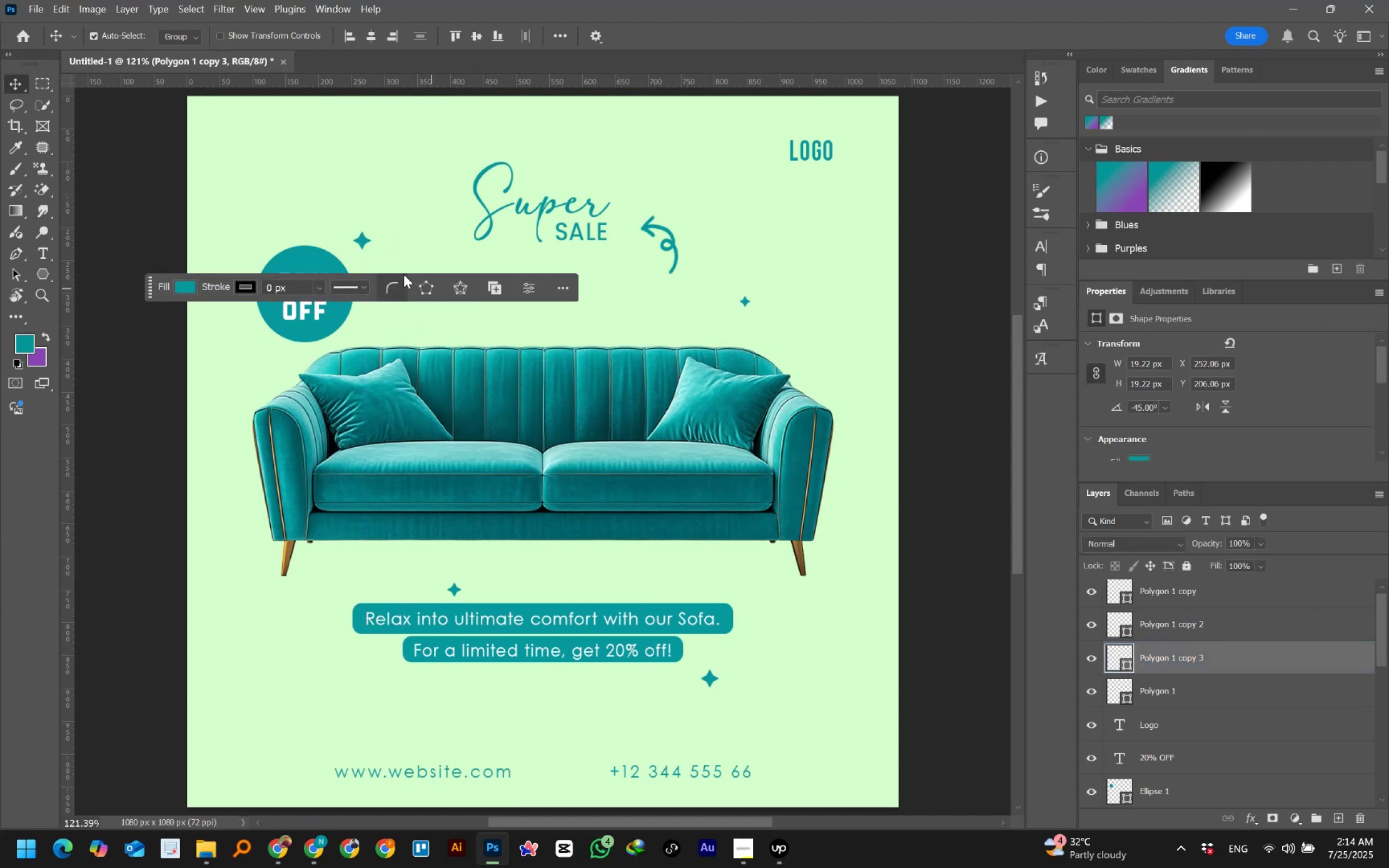 
key(Z)
 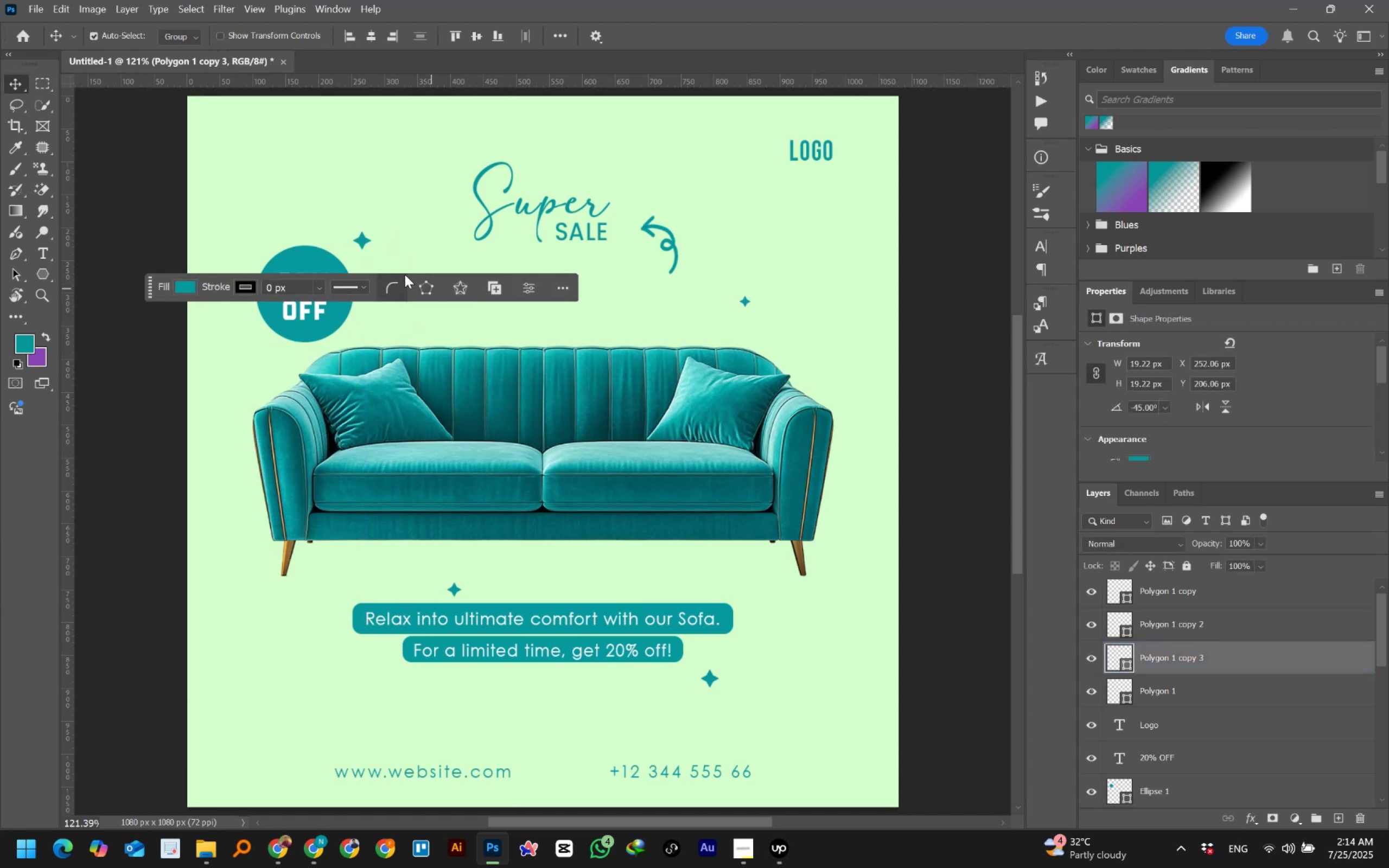 
hold_key(key=AltLeft, duration=1.26)
 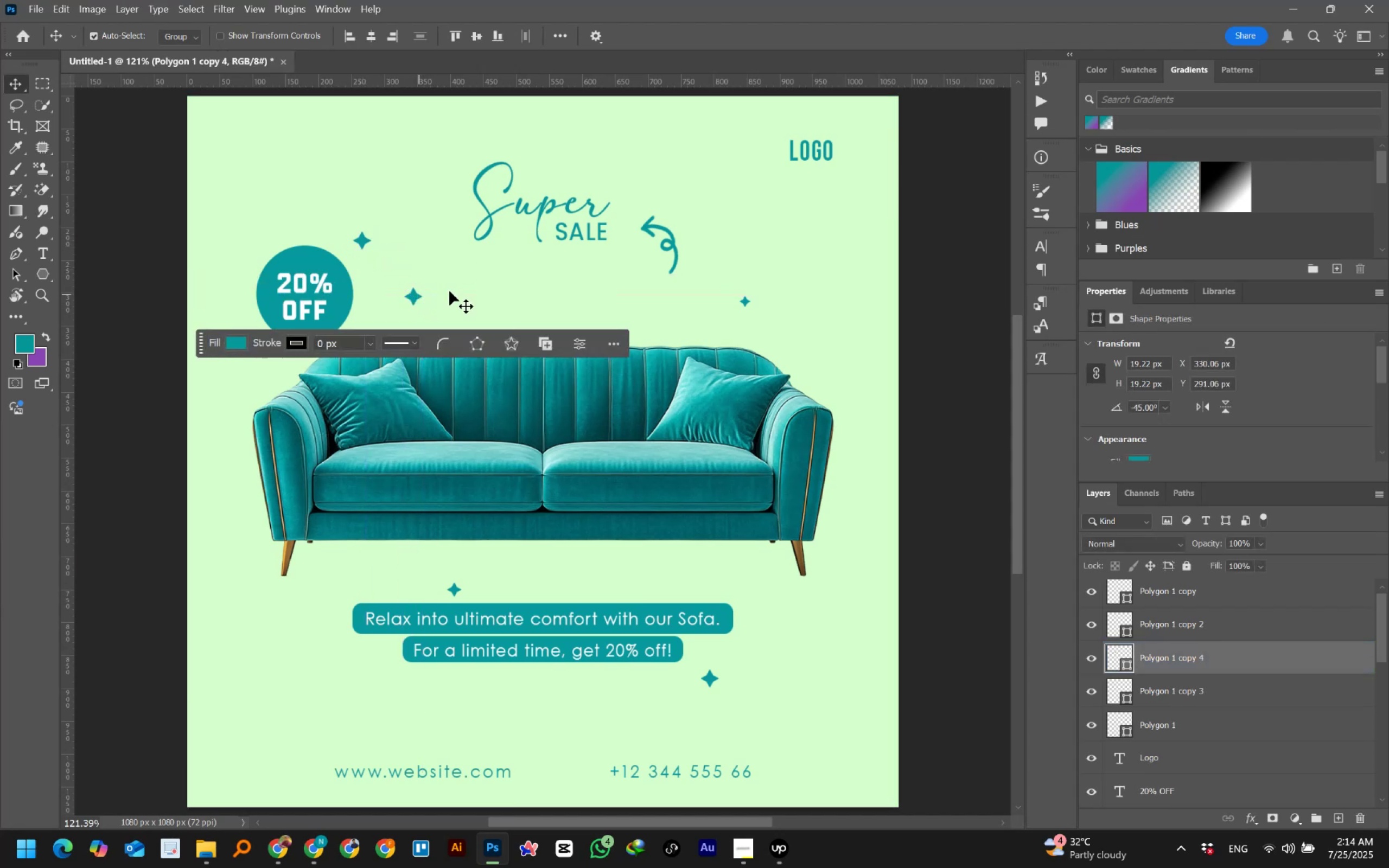 
key(Control+T)
 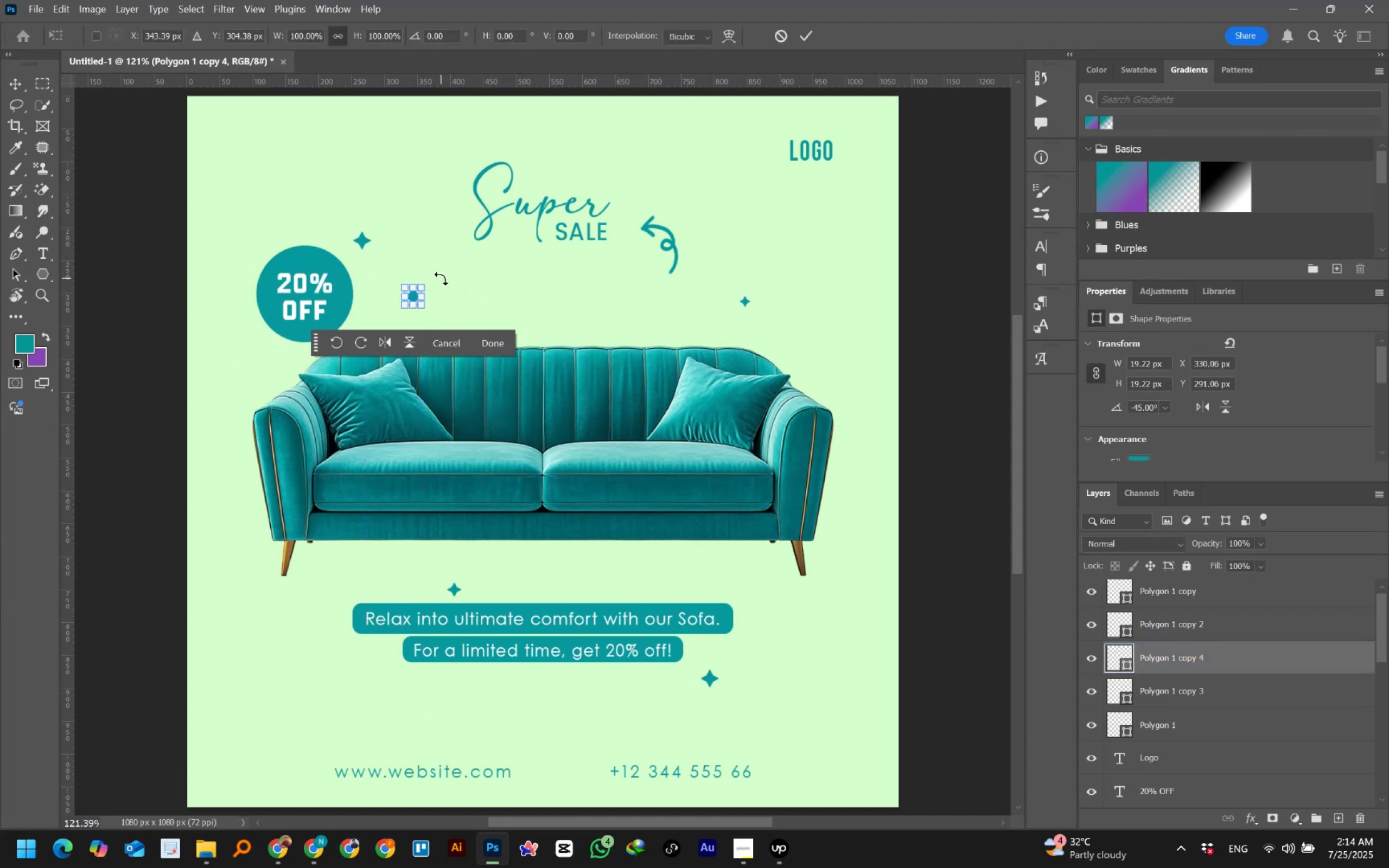 
wait(8.15)
 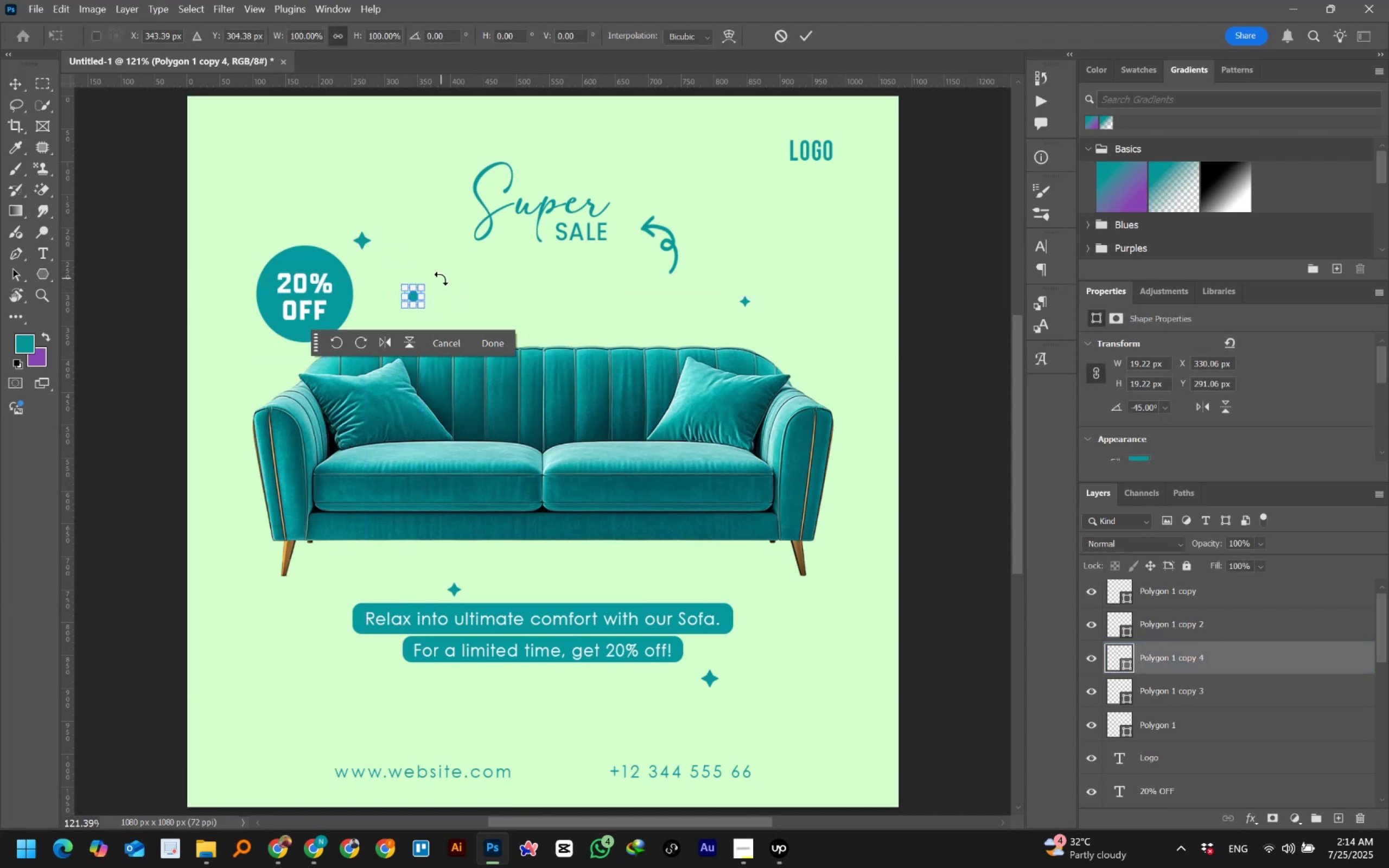 
hold_key(key=AltLeft, duration=1.51)
 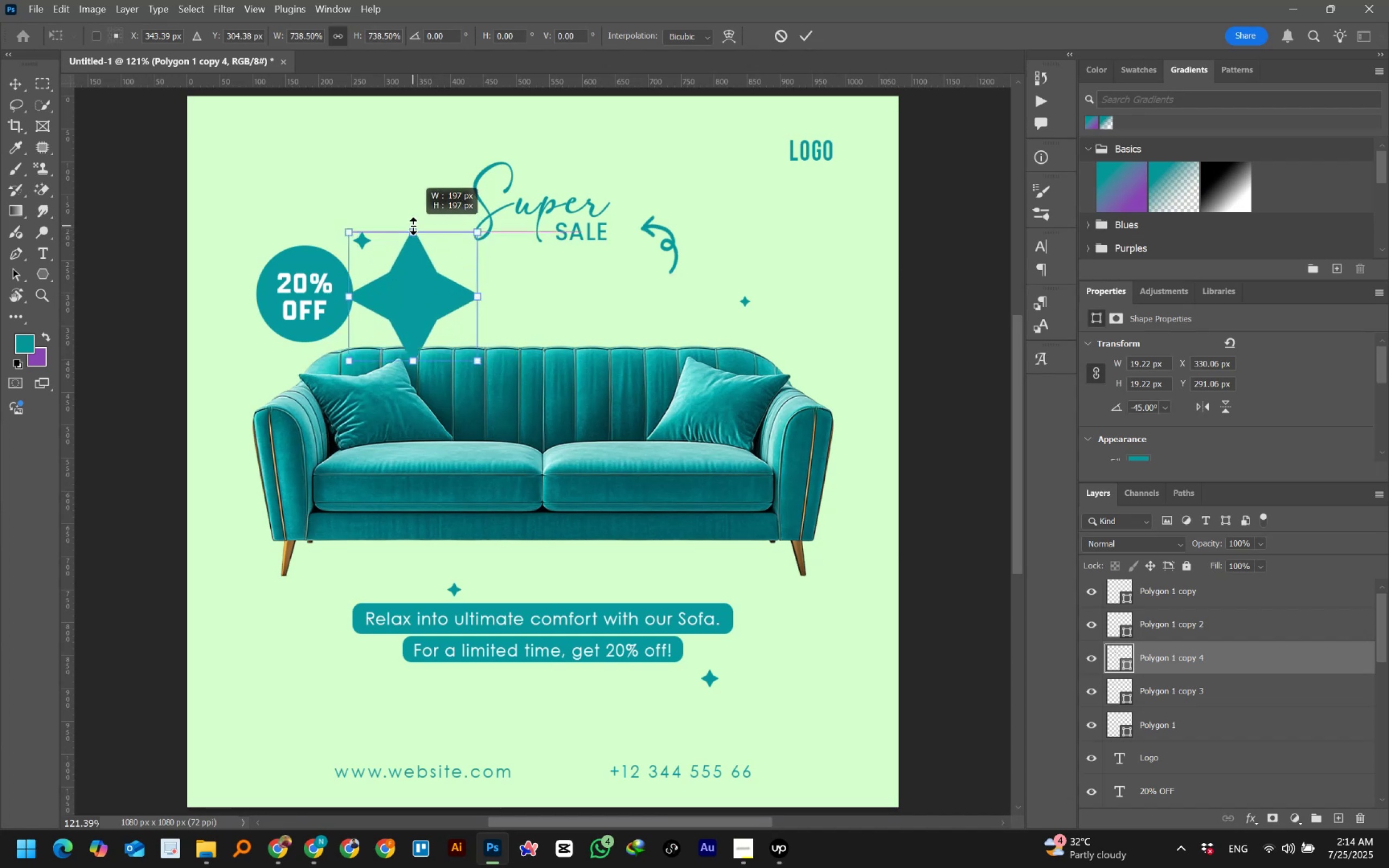 
hold_key(key=AltLeft, duration=1.21)
 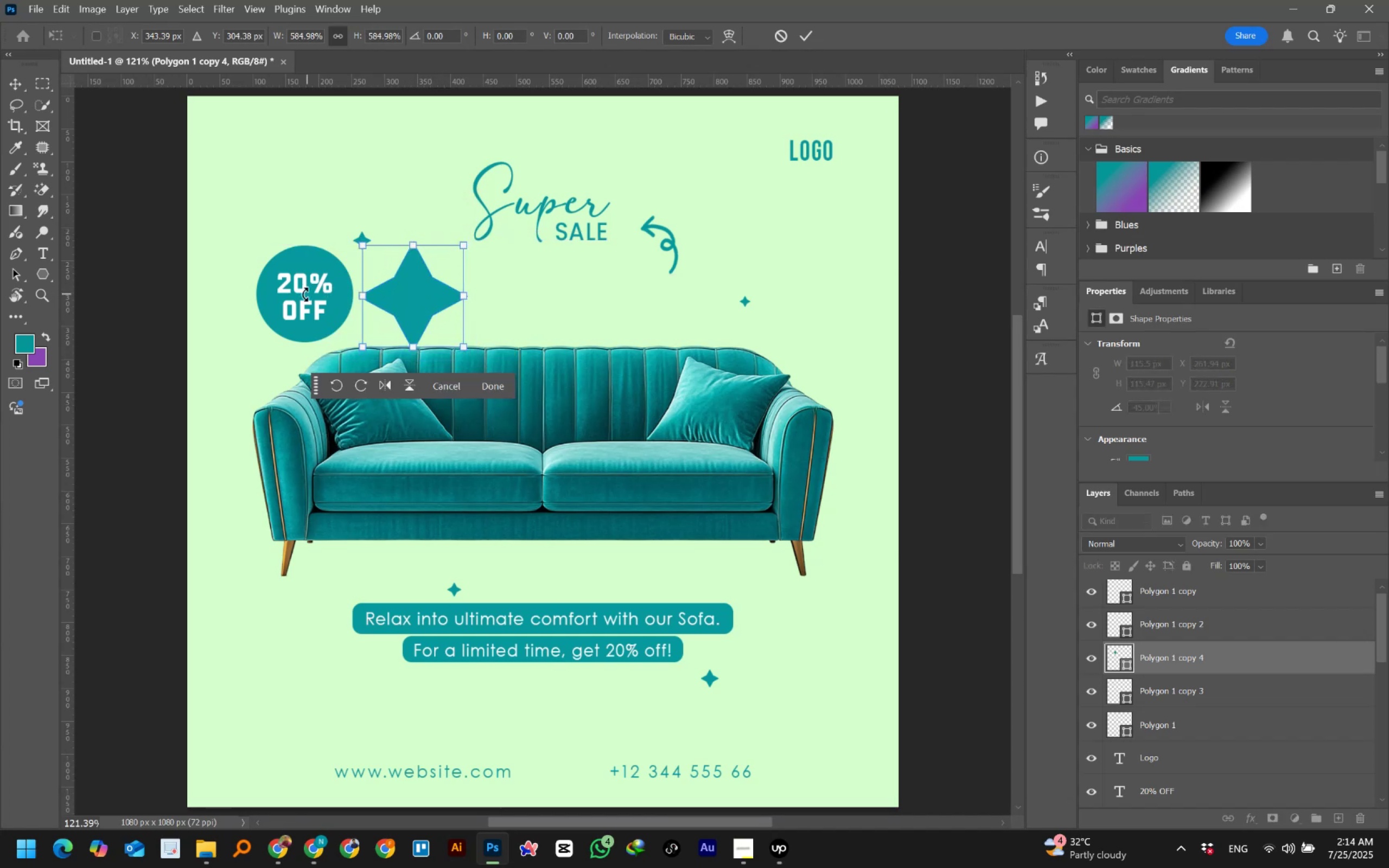 
left_click([303, 294])
 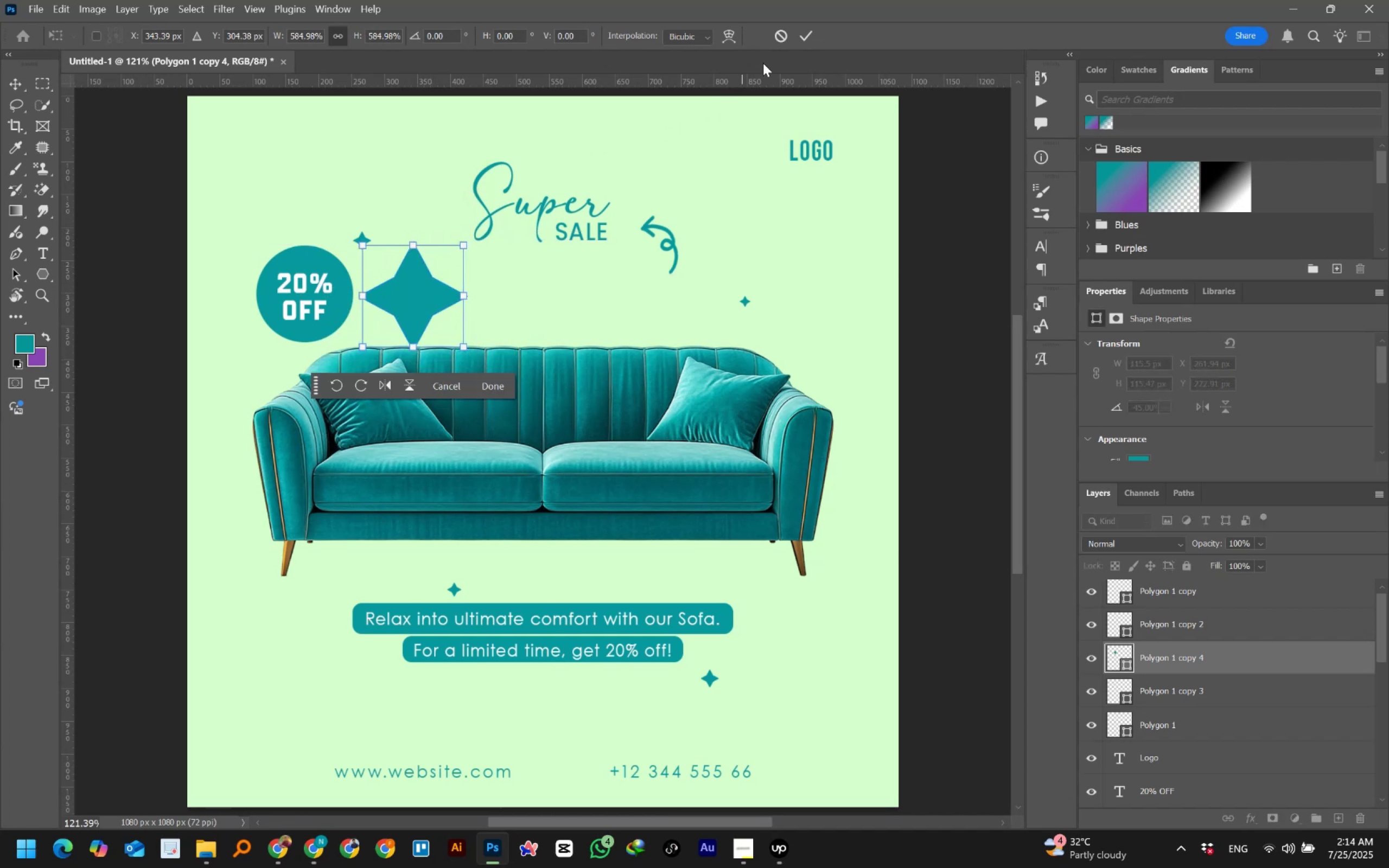 
left_click([807, 34])
 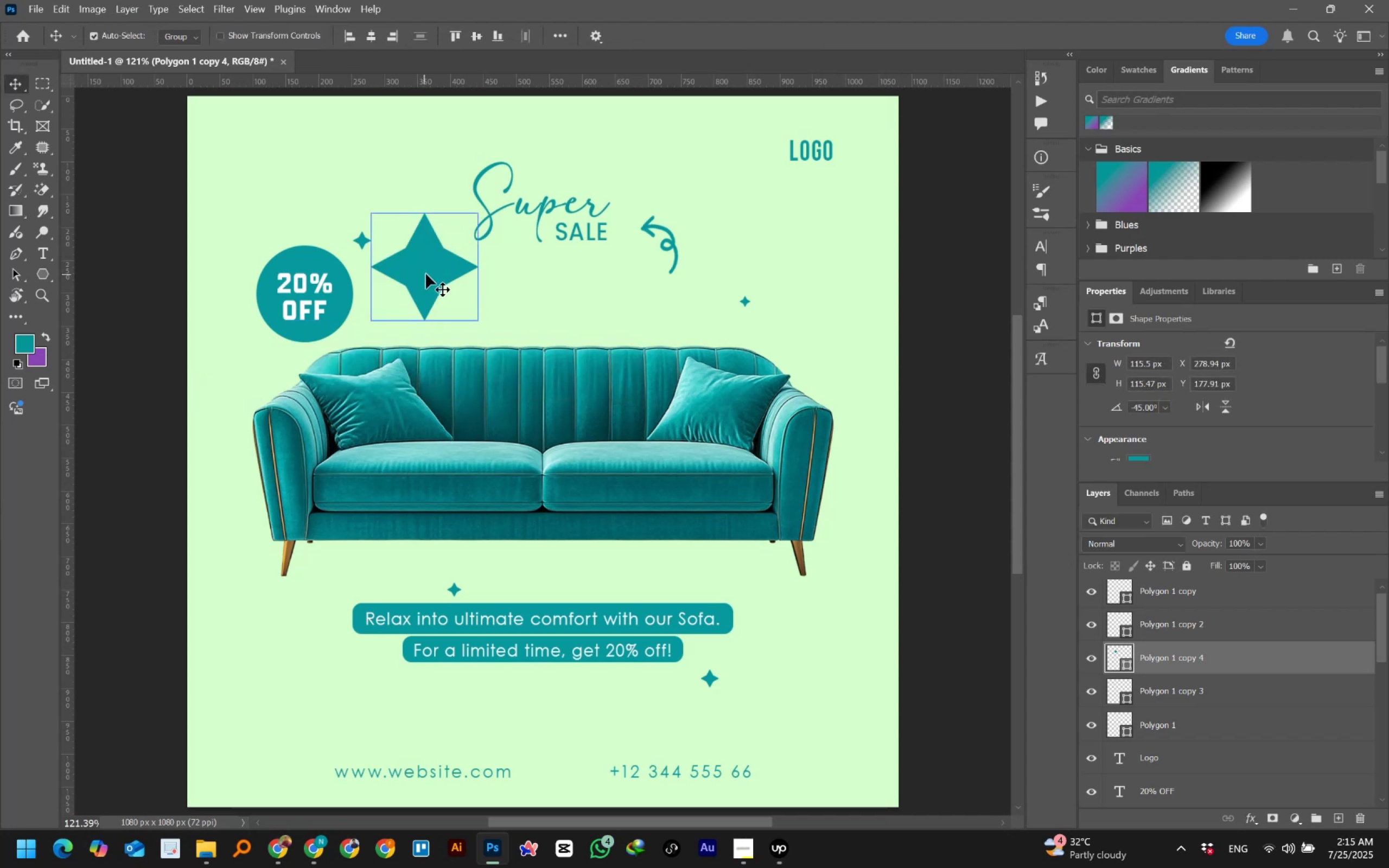 
wait(6.62)
 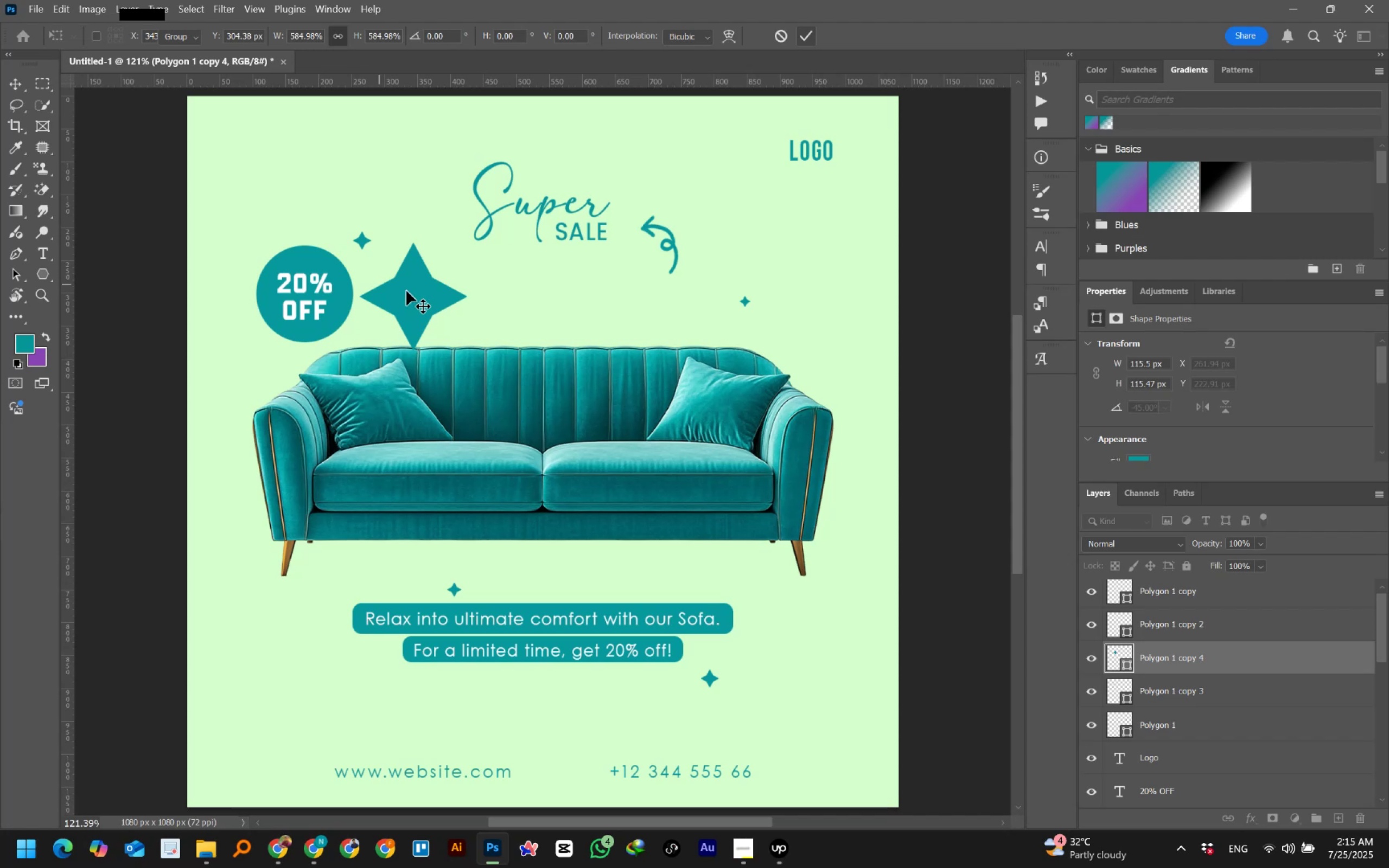 
key(Control+T)
 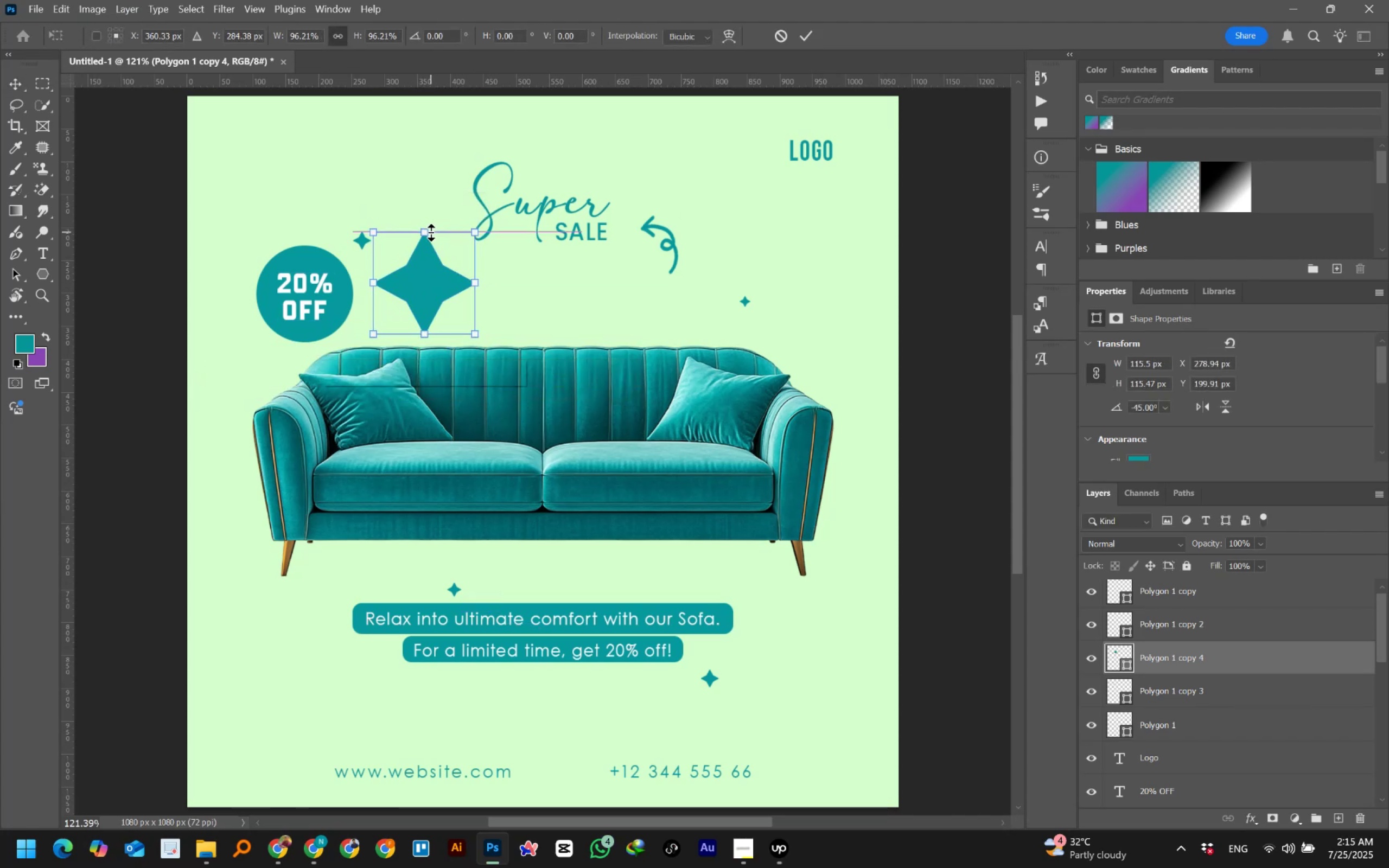 
left_click([801, 36])
 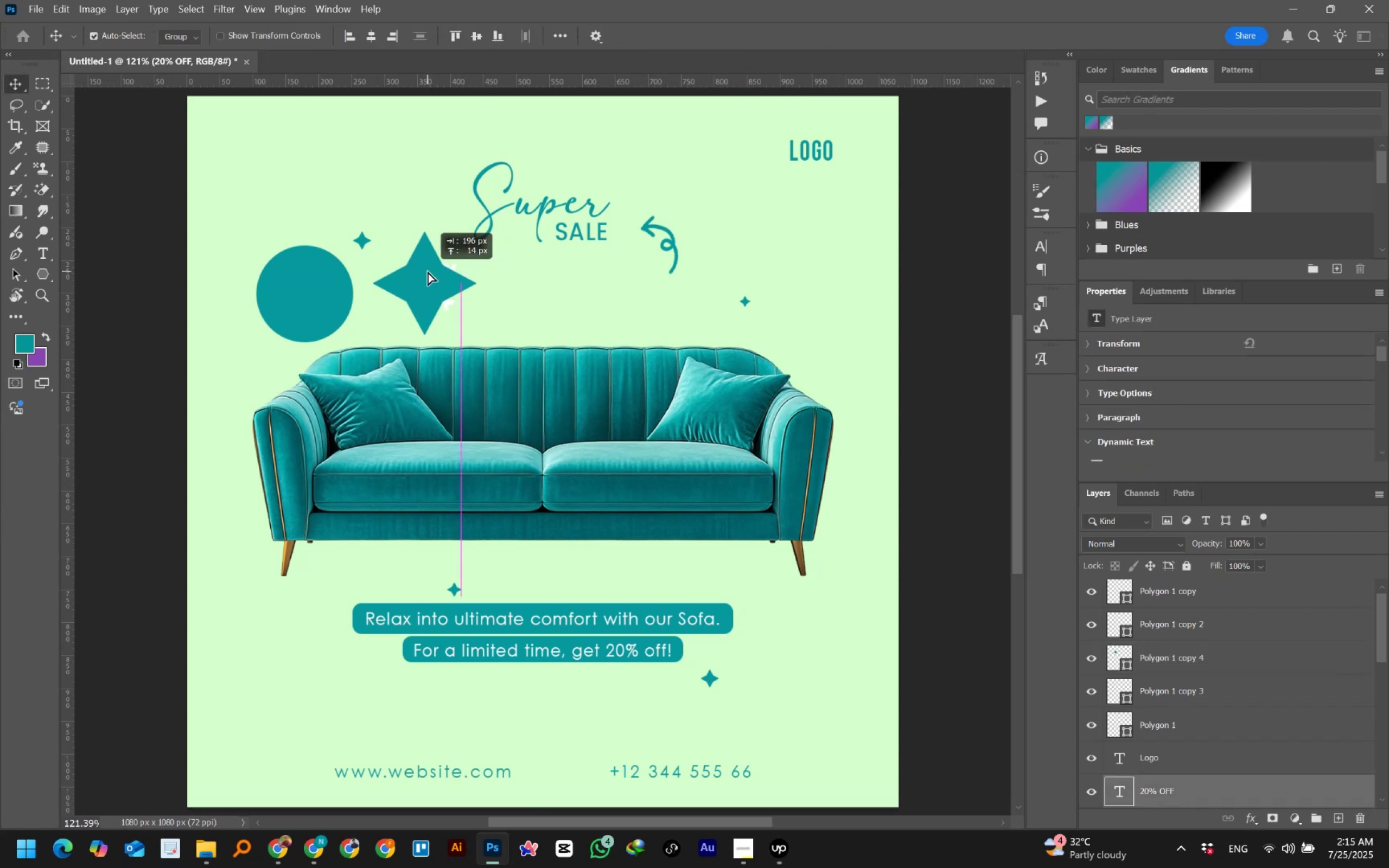 
wait(5.04)
 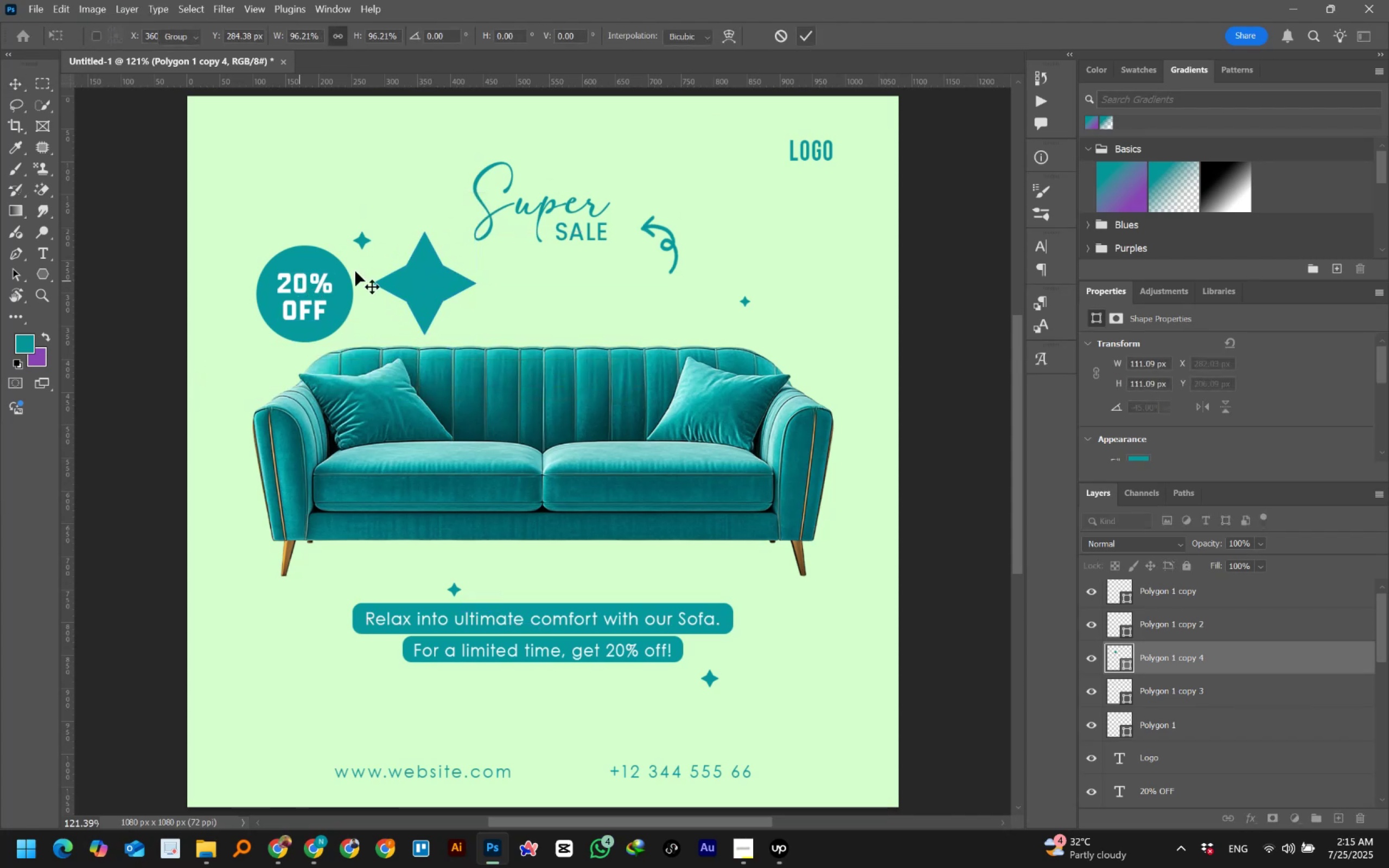 
key(Control+BracketRight)
 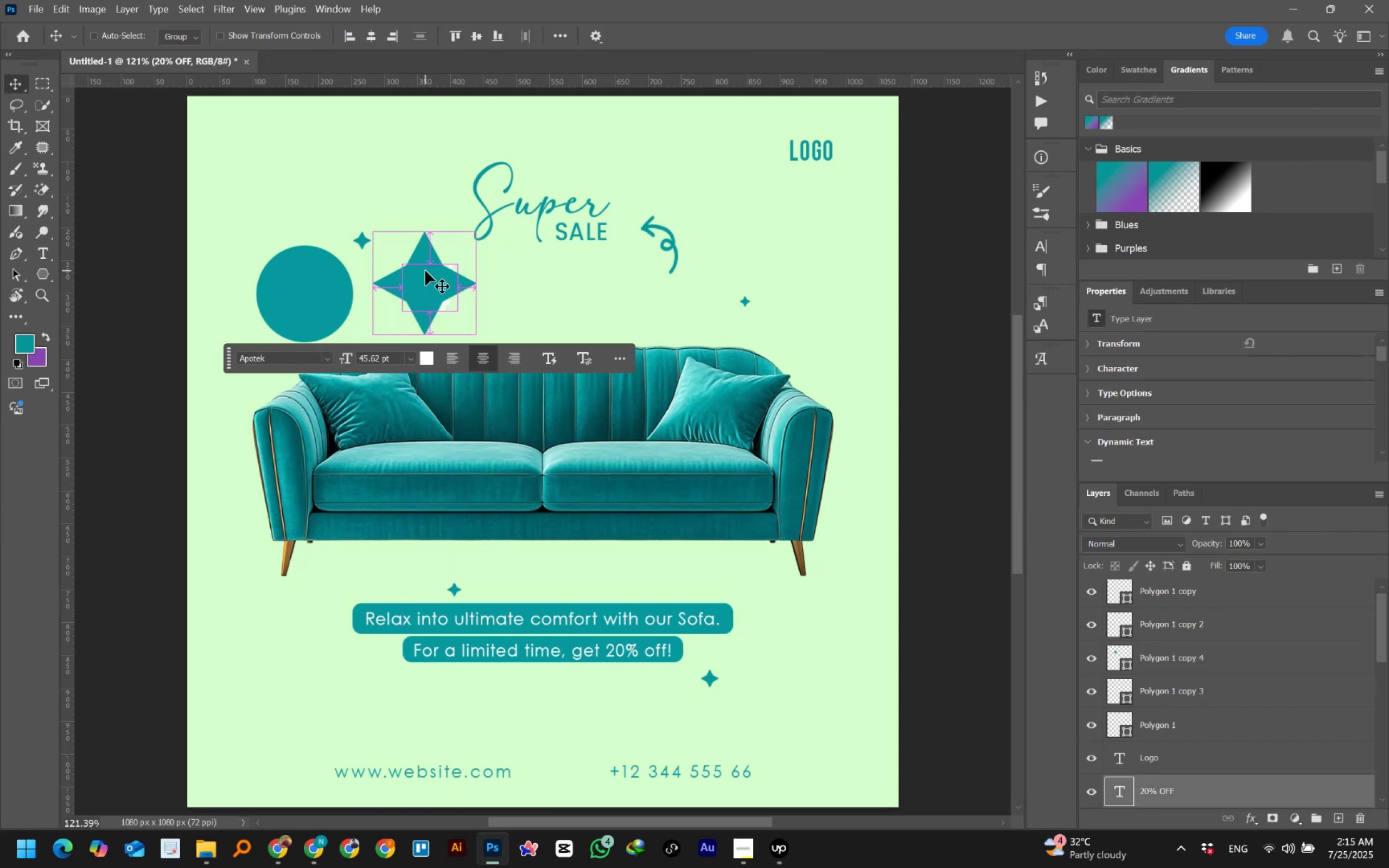 
key(Control+BracketRight)
 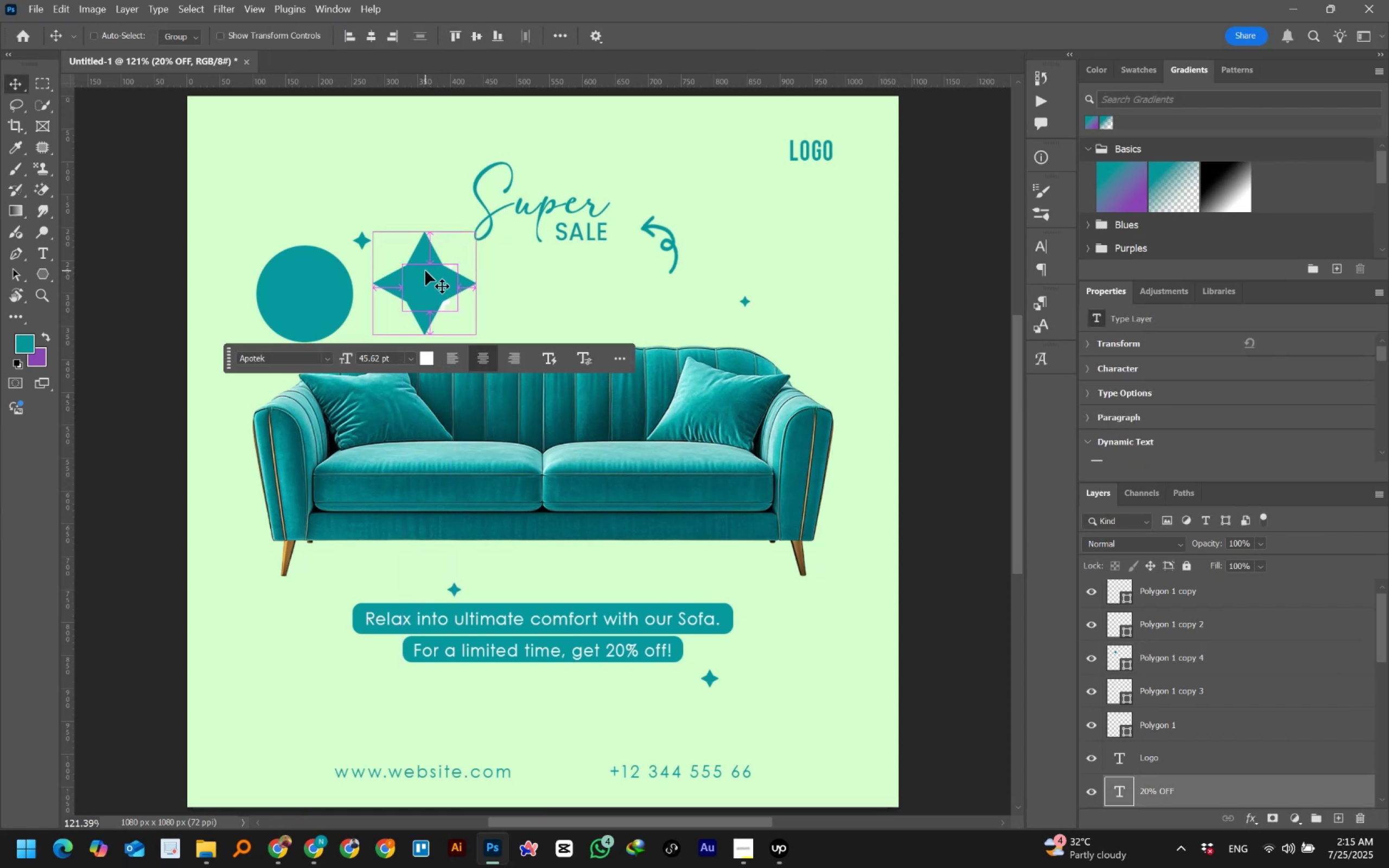 
key(Control+BracketRight)
 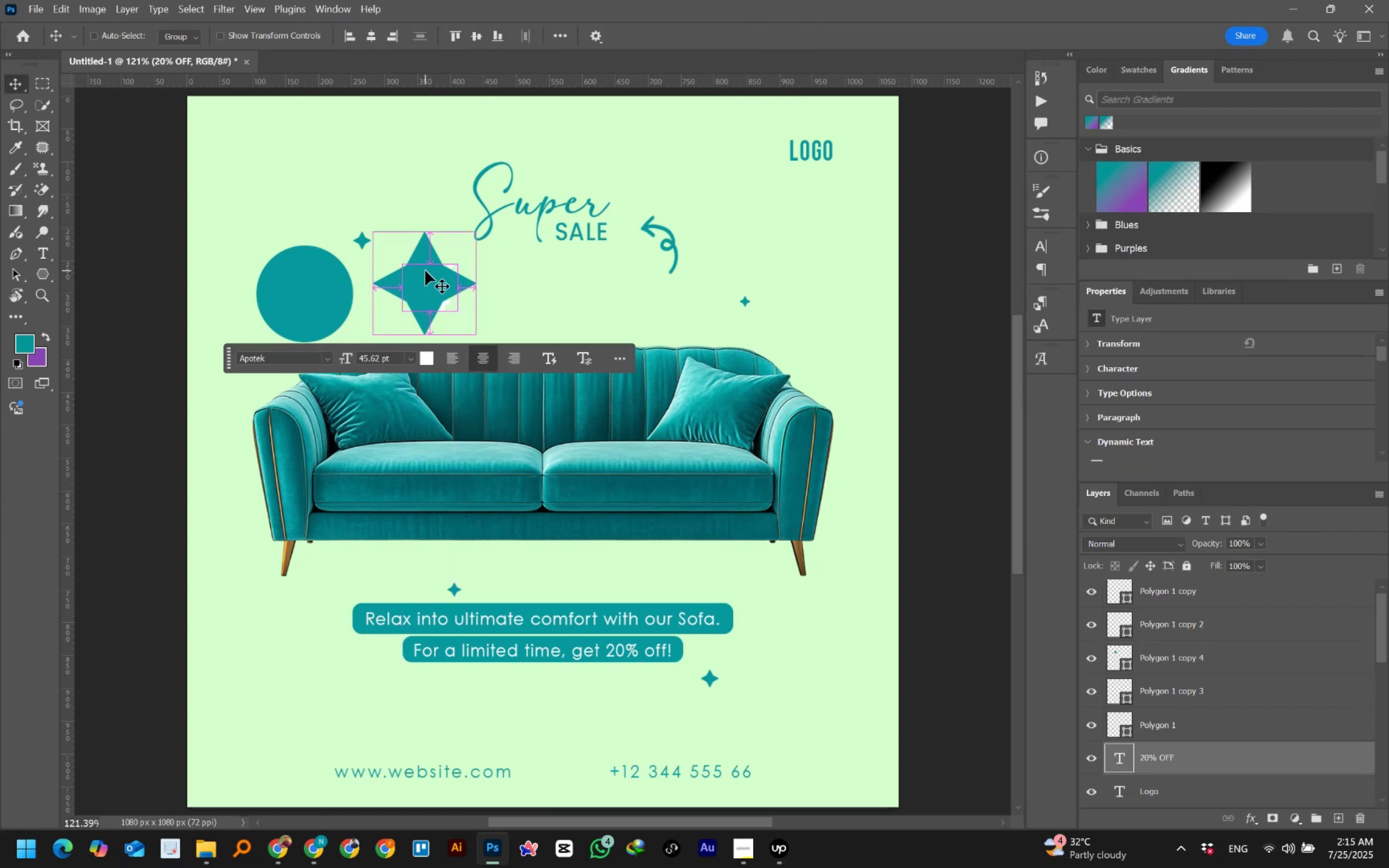 
key(Control+BracketRight)
 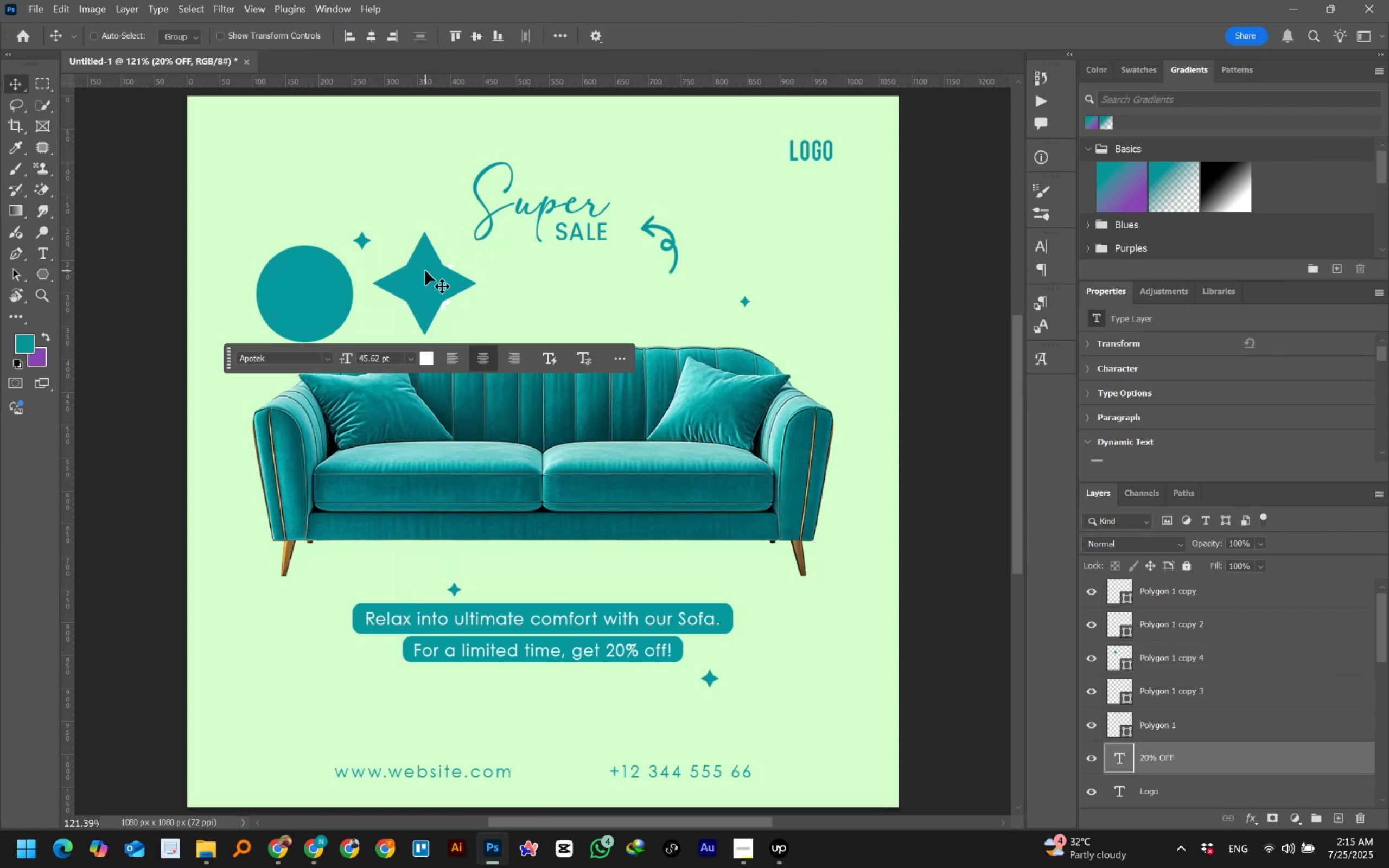 
key(Control+BracketRight)
 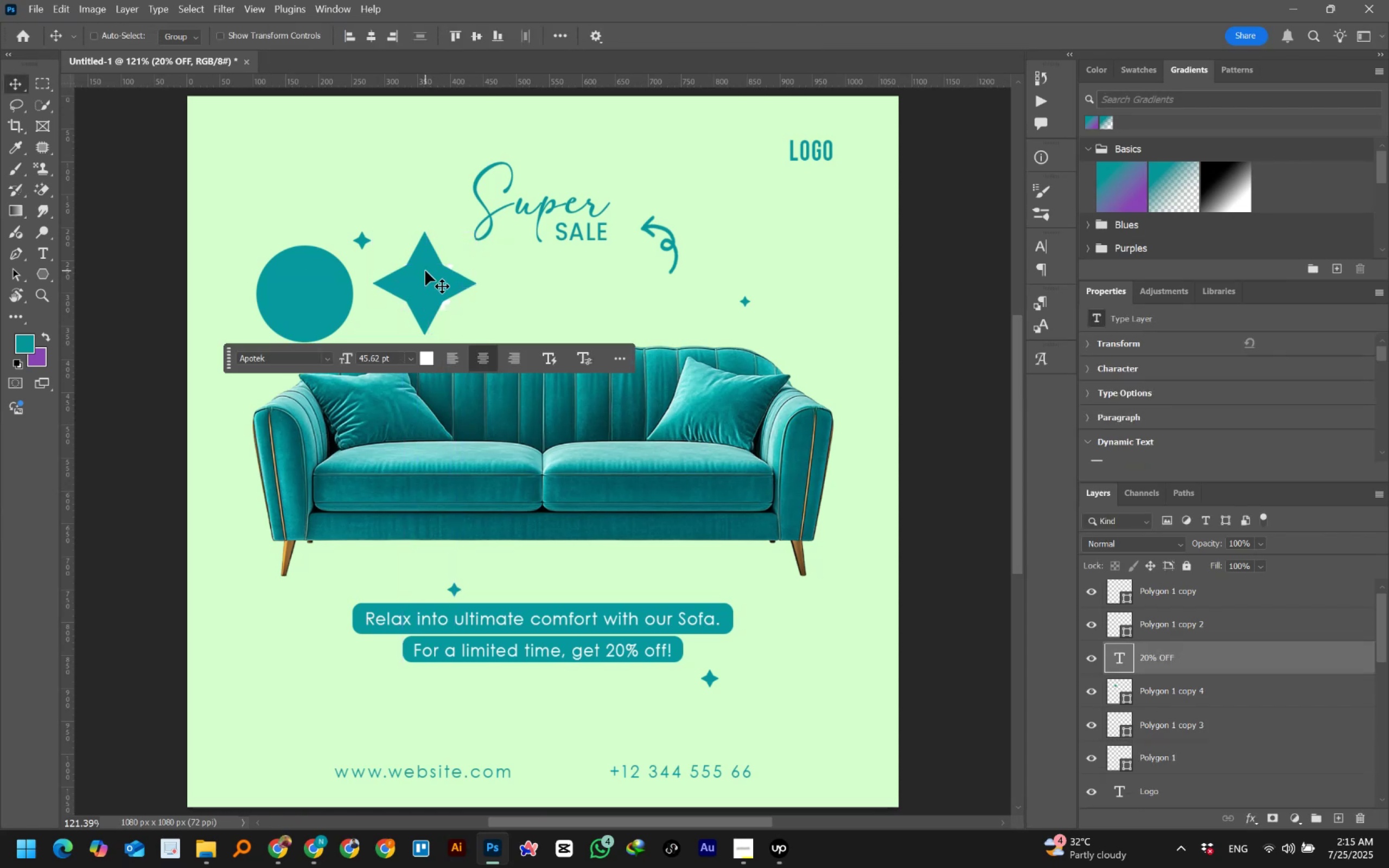 
key(Control+BracketRight)
 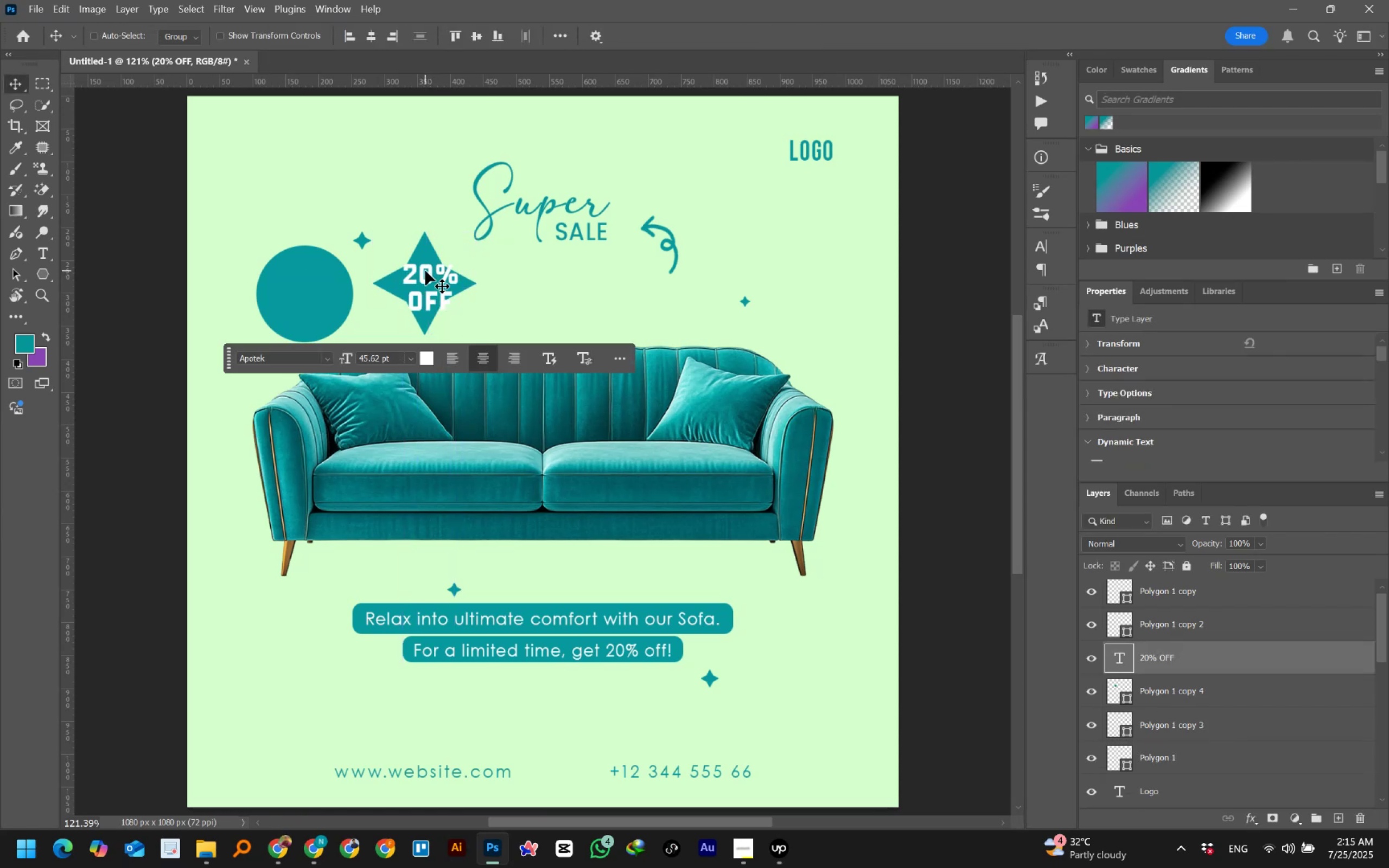 
key(Control+BracketRight)
 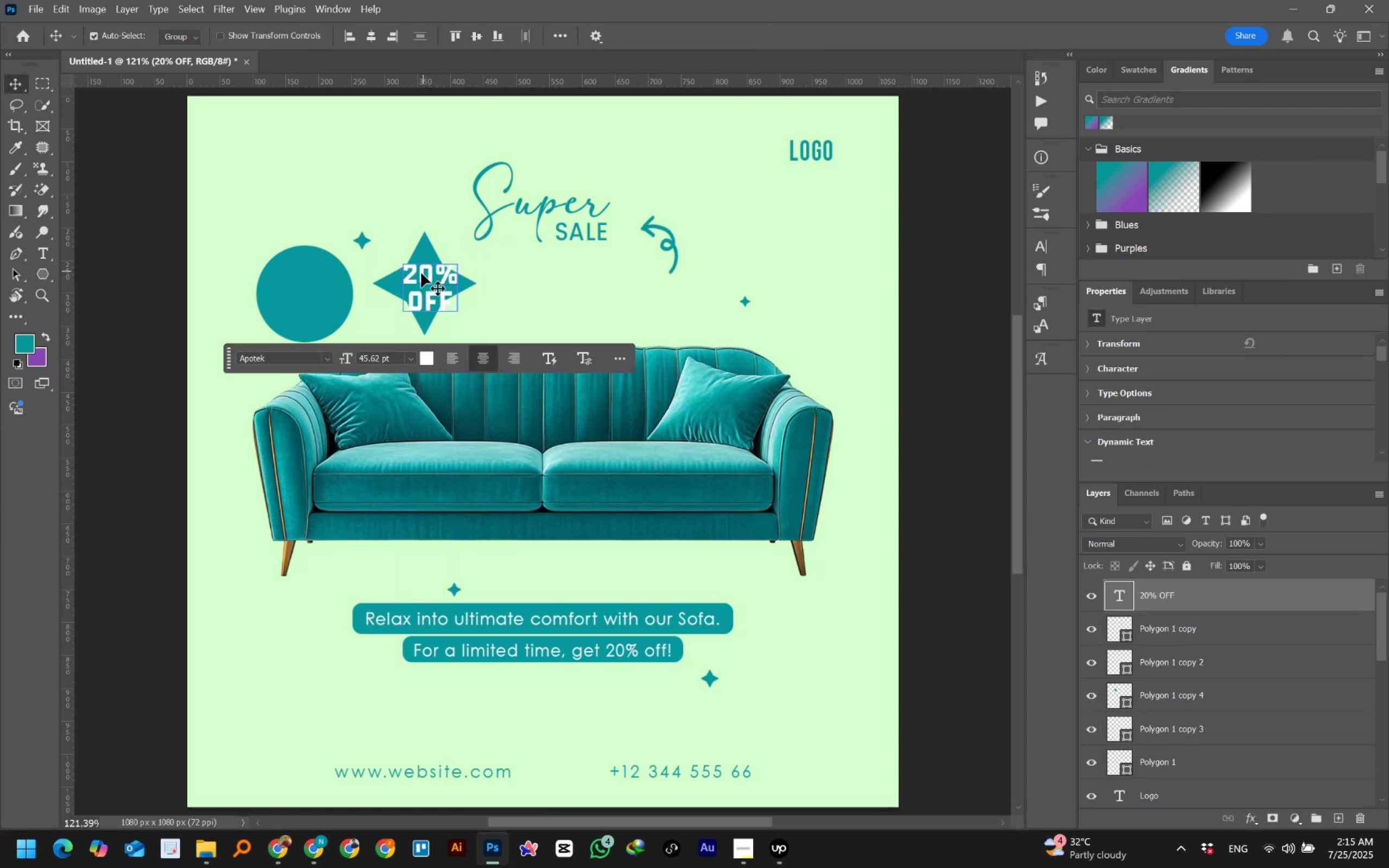 
left_click([425, 248])
 